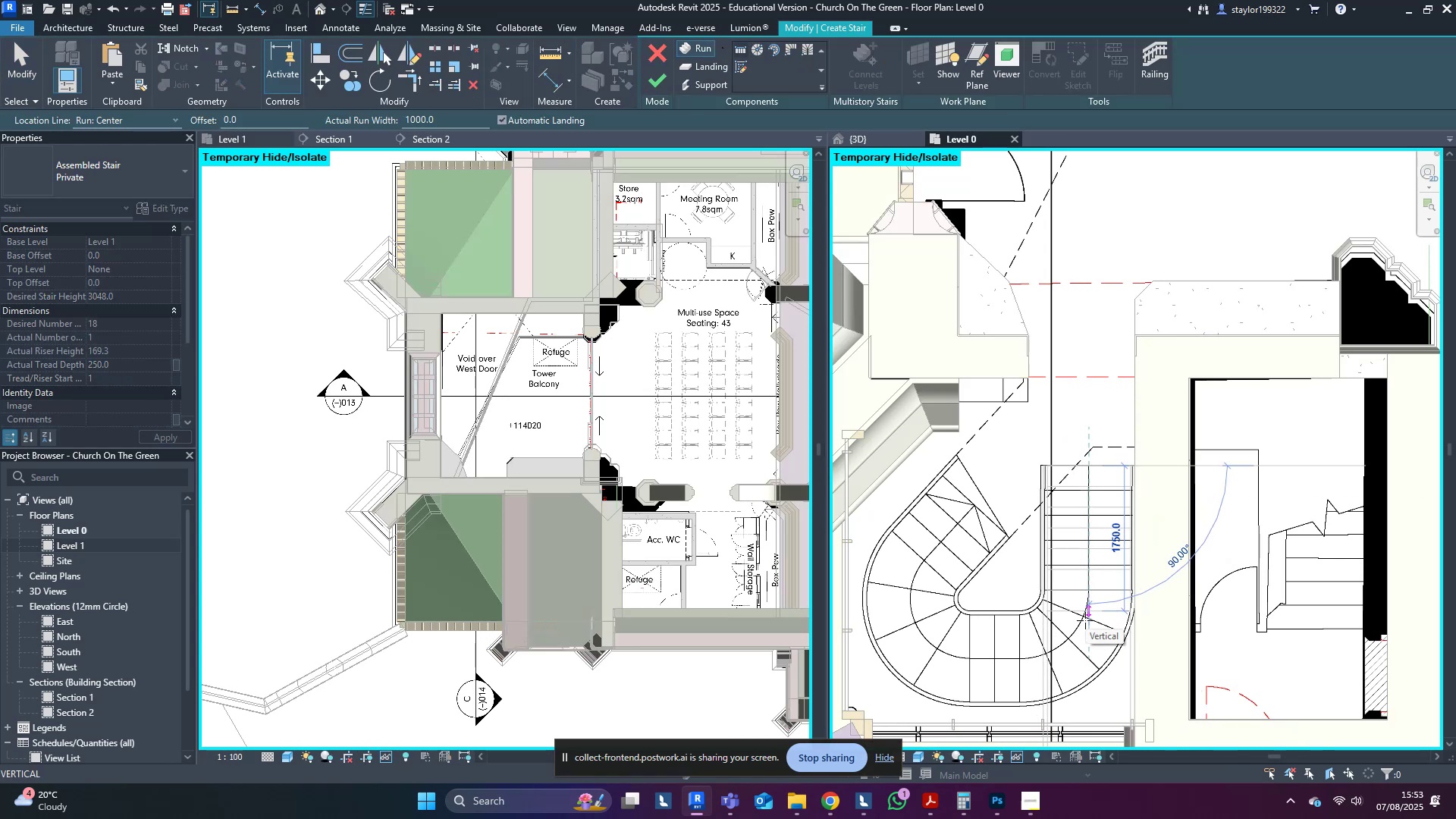 
left_click([1085, 620])
 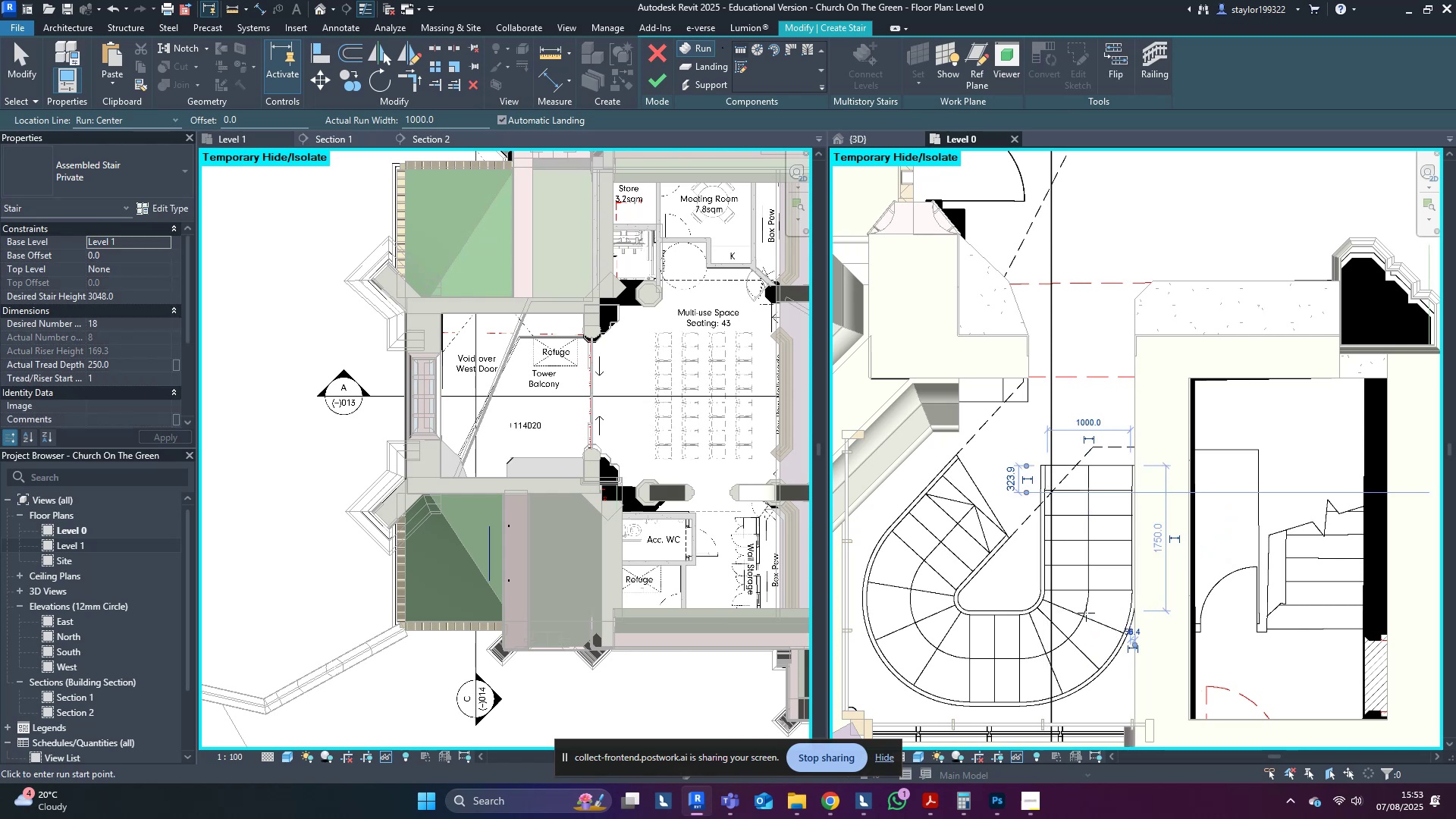 
key(Escape)
type(sd)
 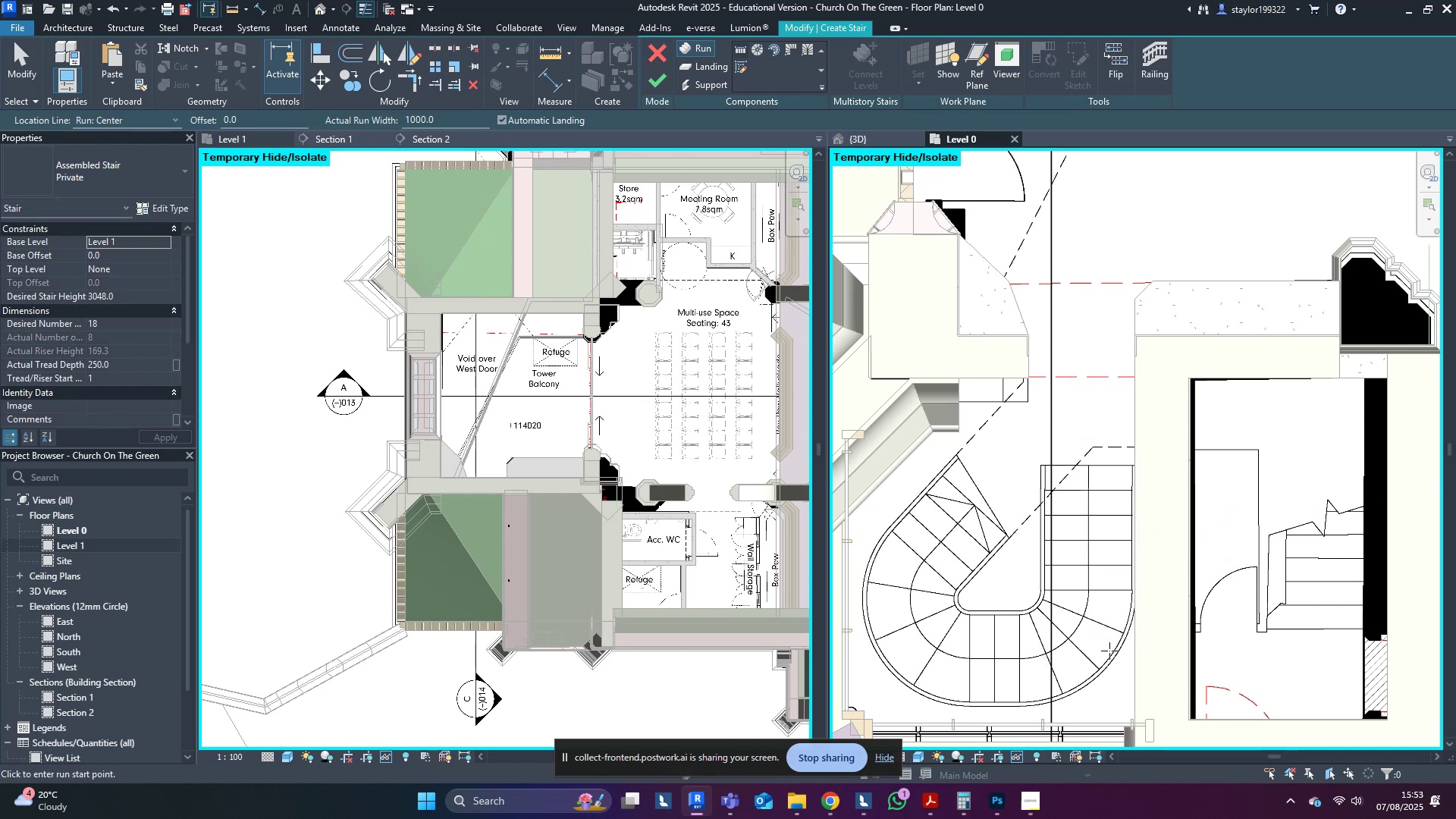 
middle_click([1109, 630])
 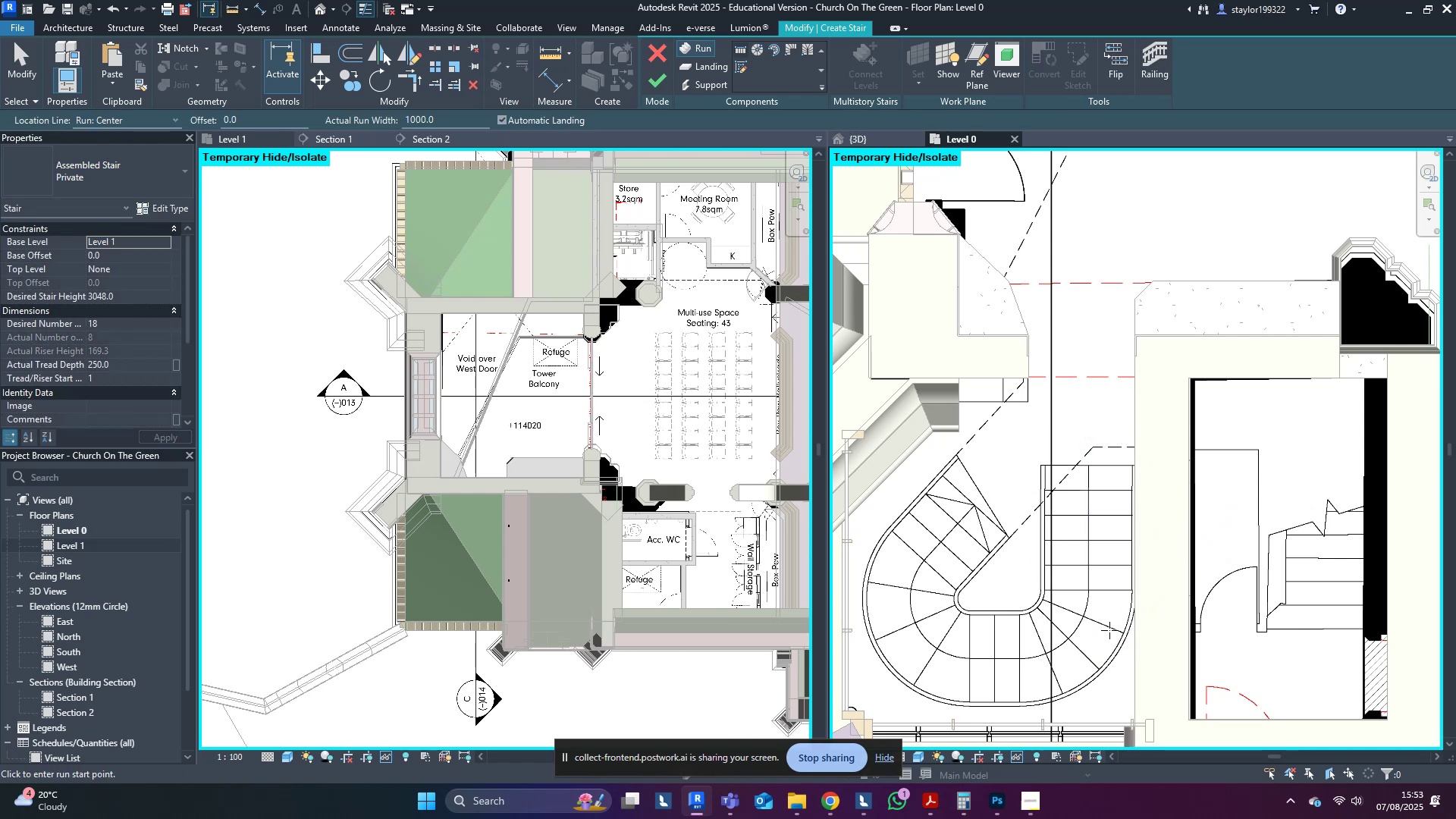 
type(wf)
 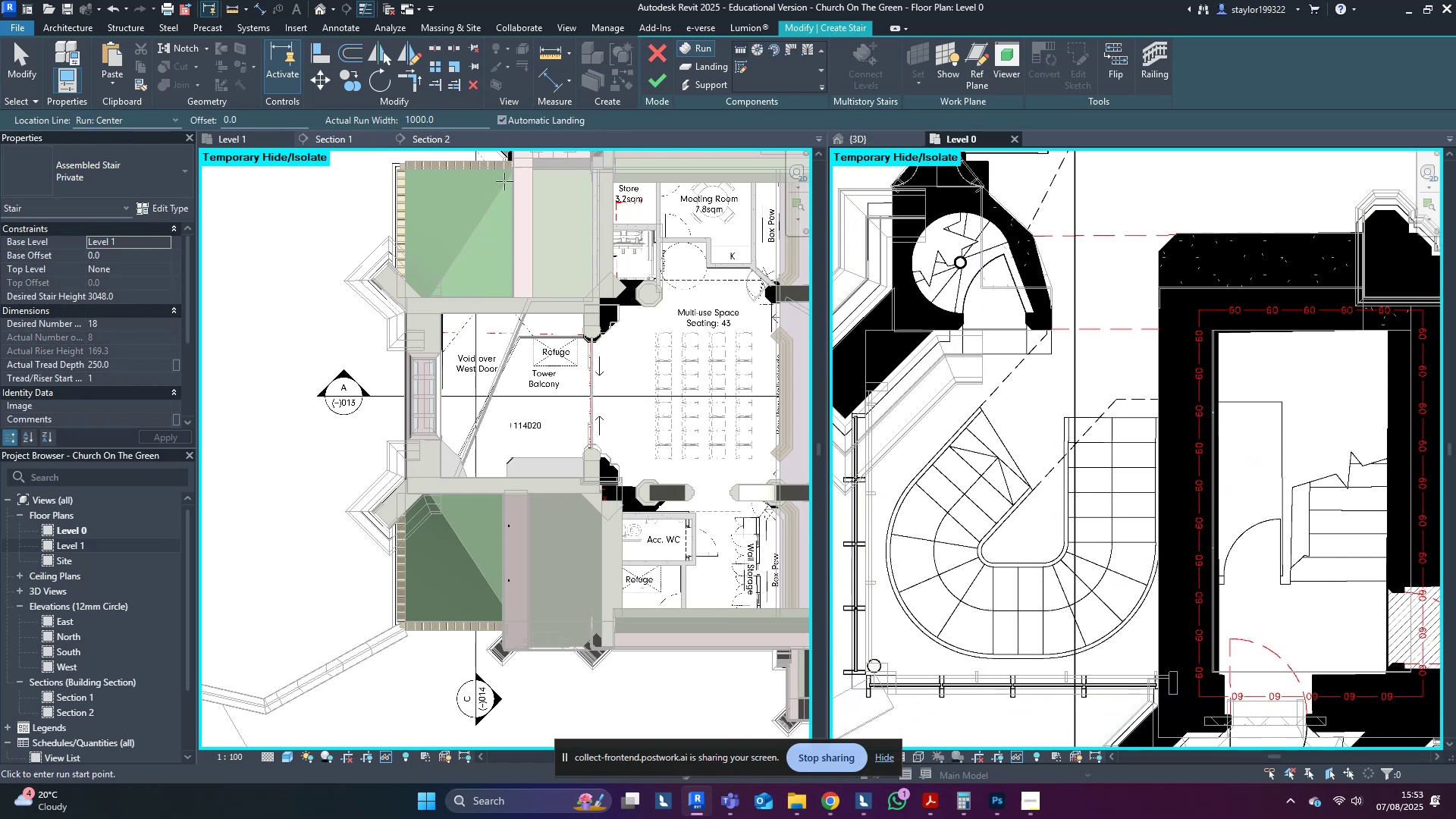 
middle_click([855, 391])
 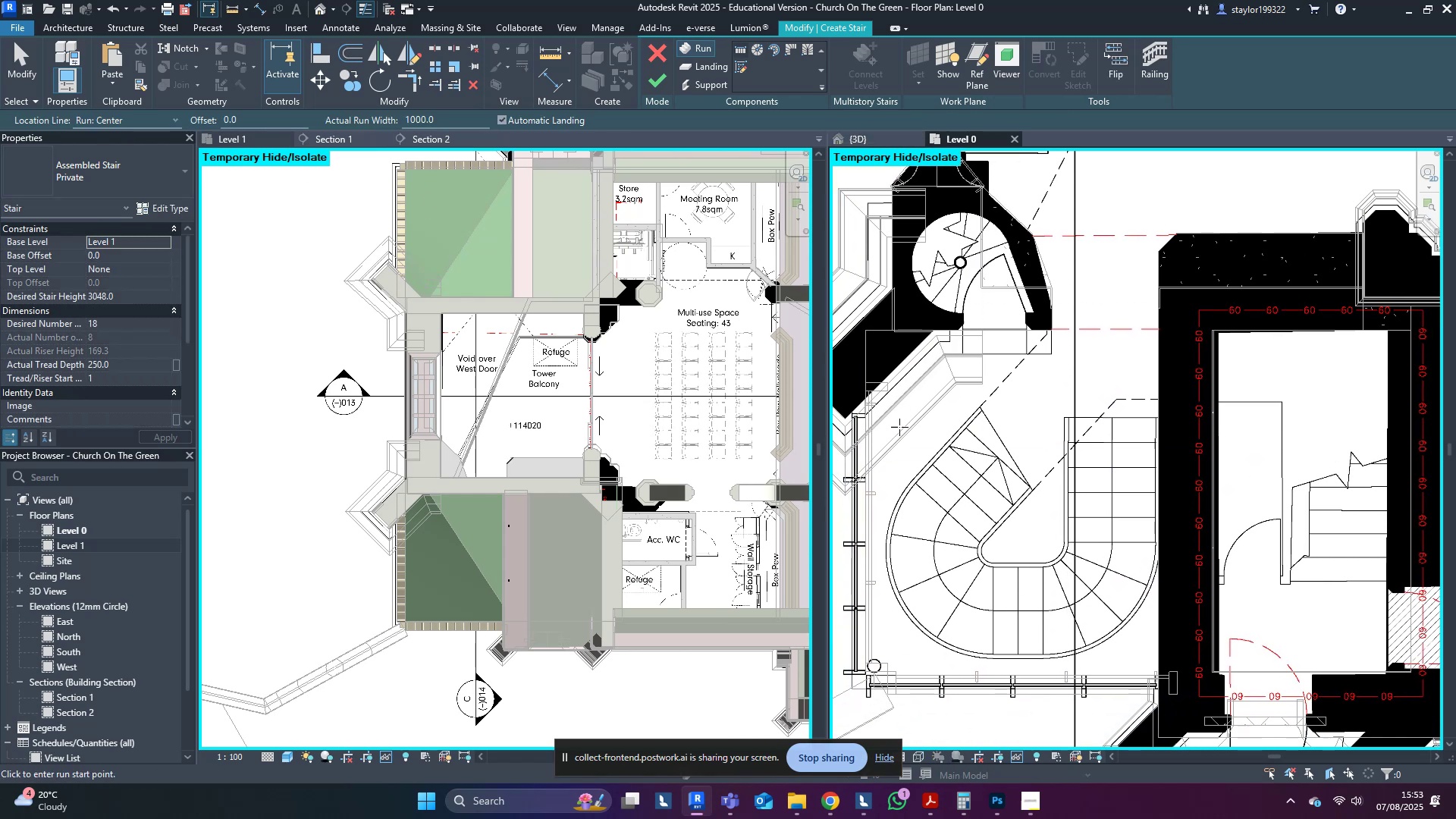 
type(sd)
 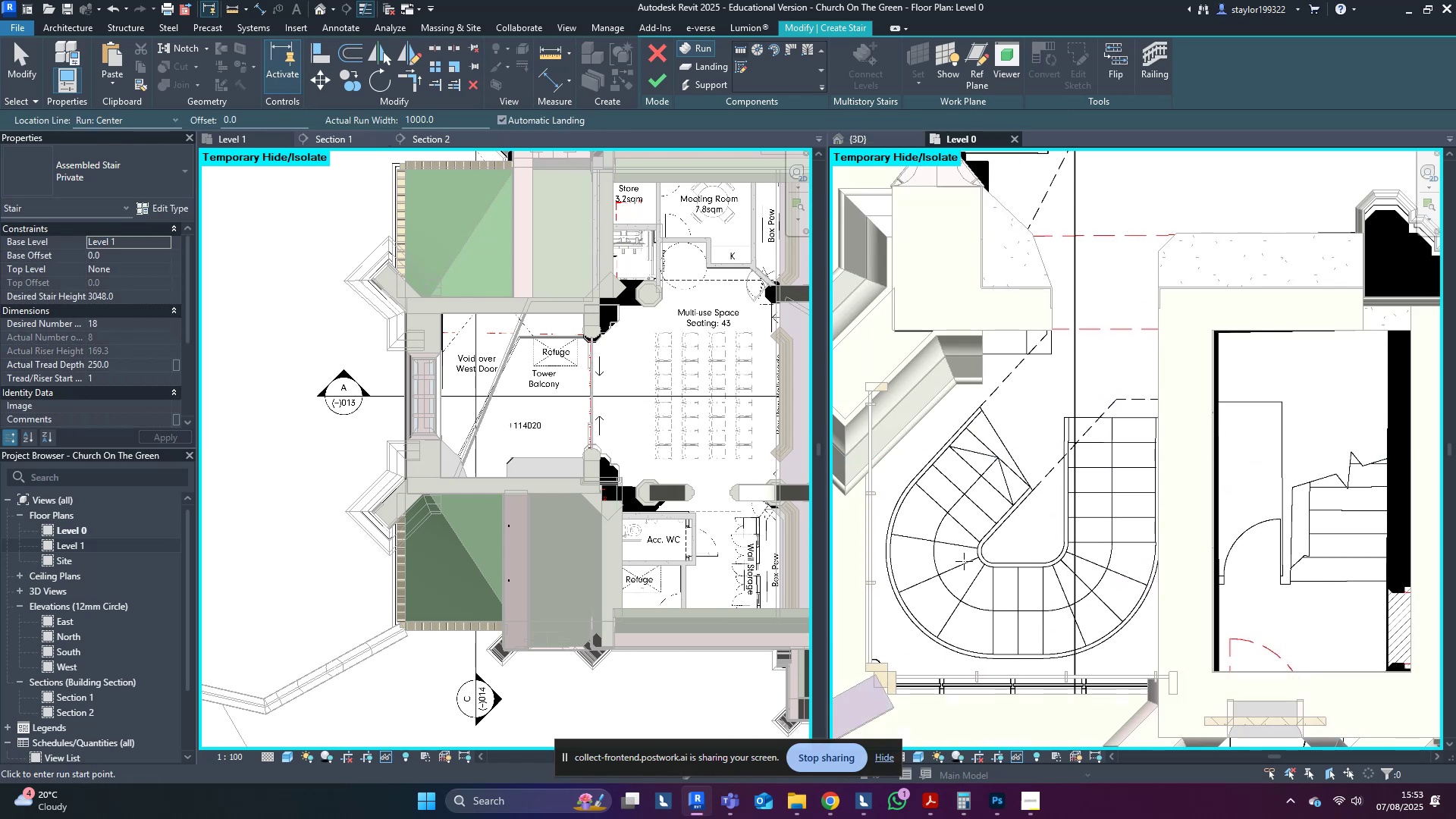 
middle_click([1119, 556])
 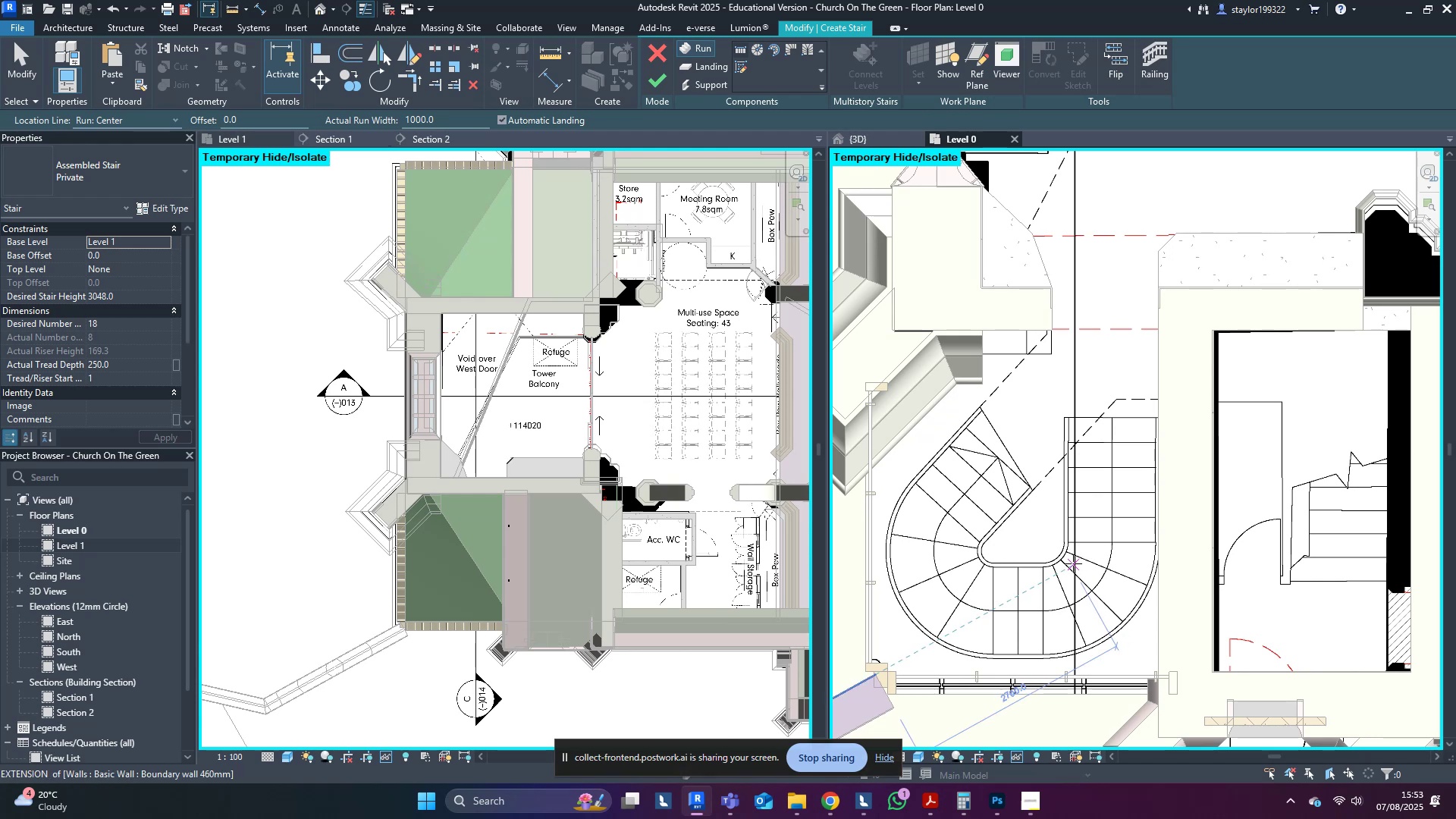 
key(Escape)
 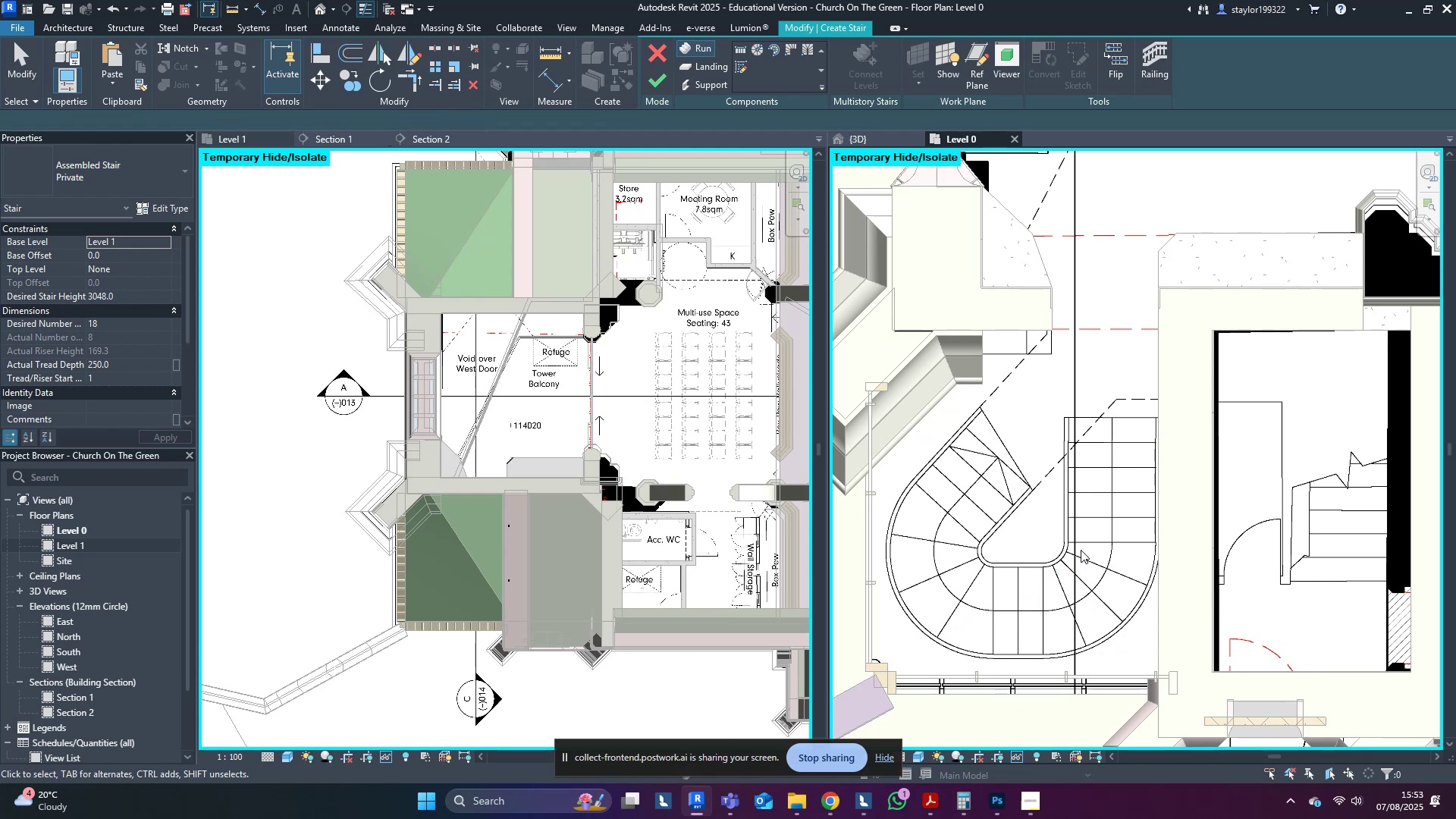 
key(Escape)
 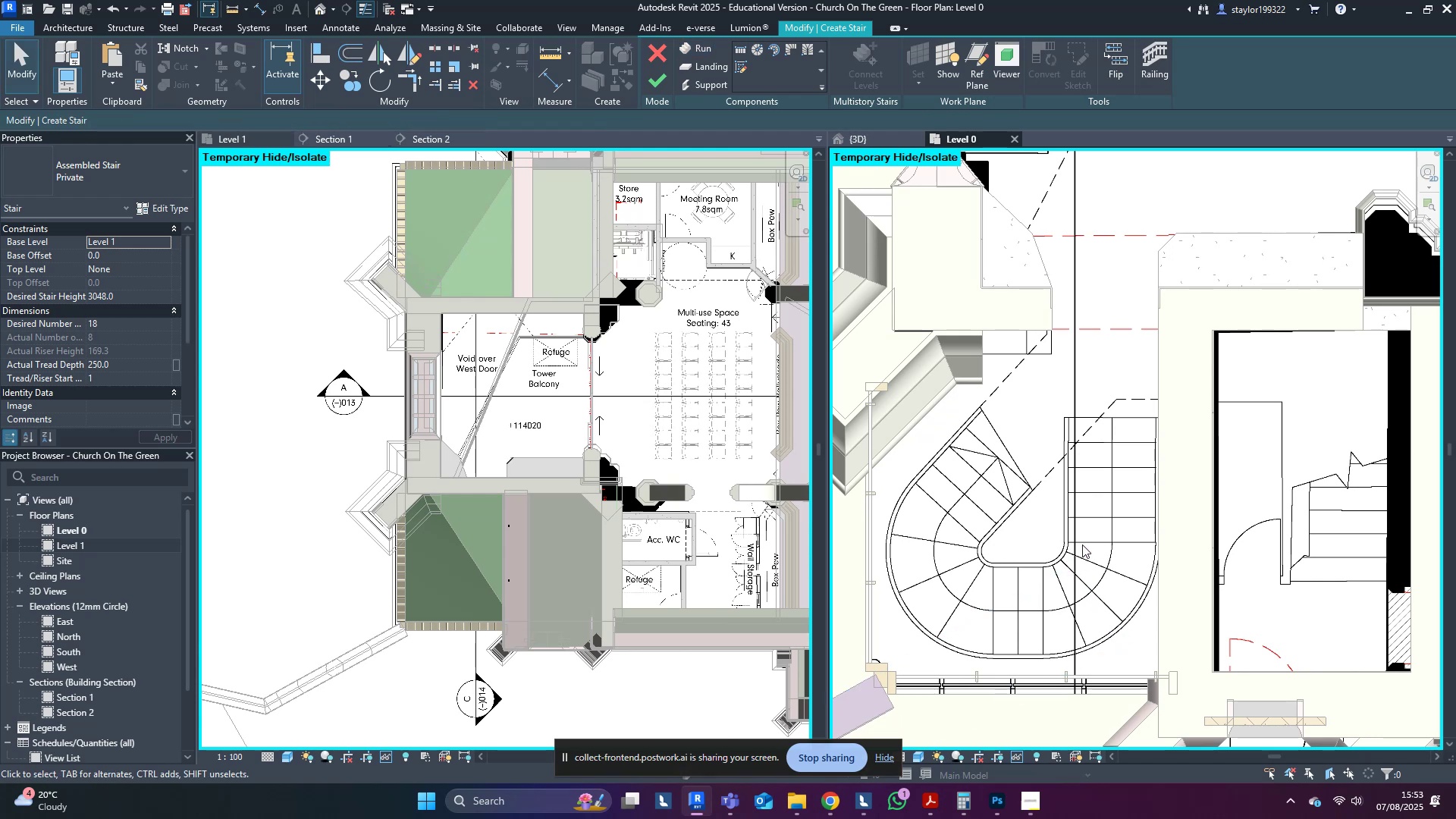 
middle_click([1082, 544])
 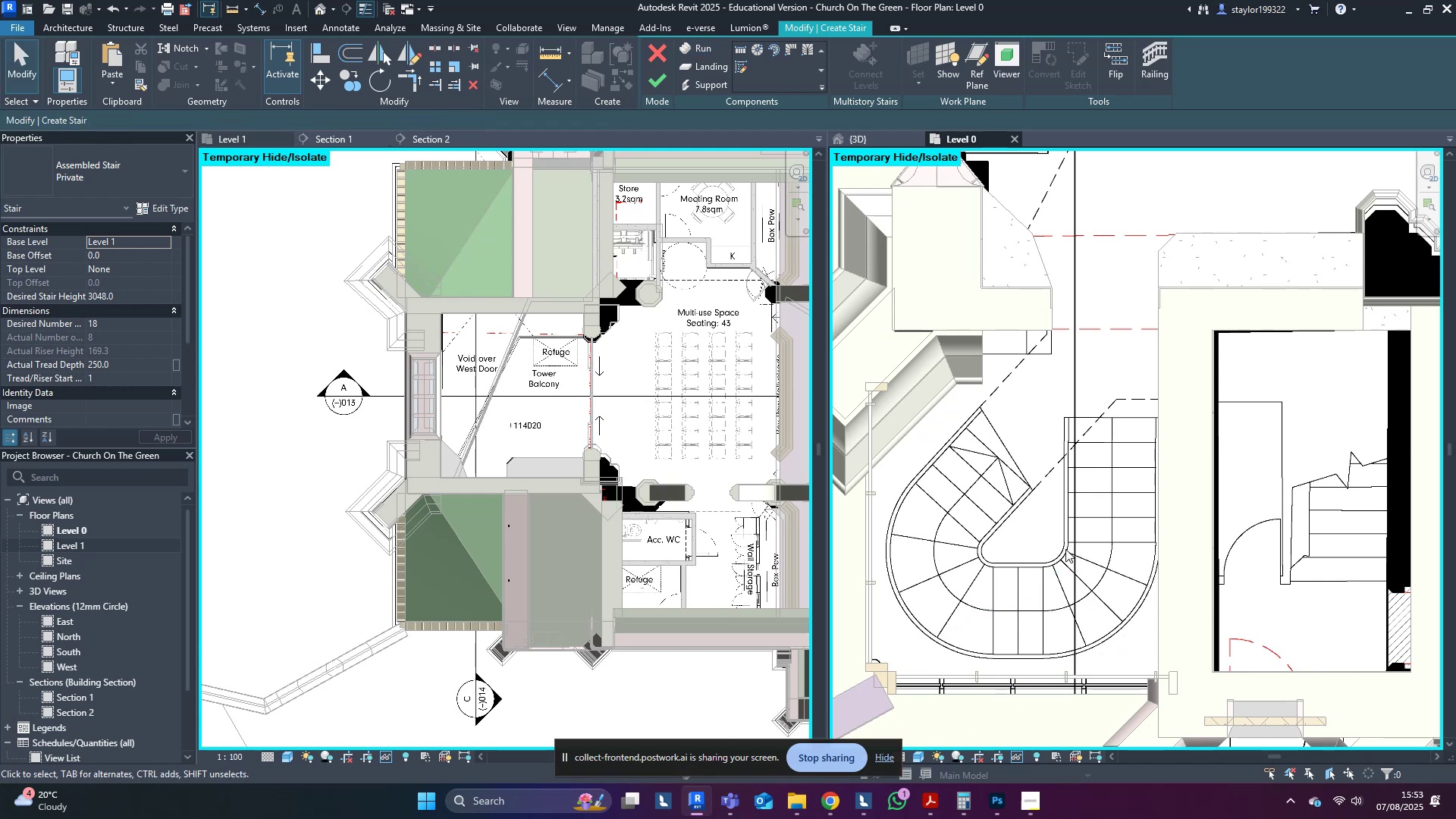 
type(hr)
 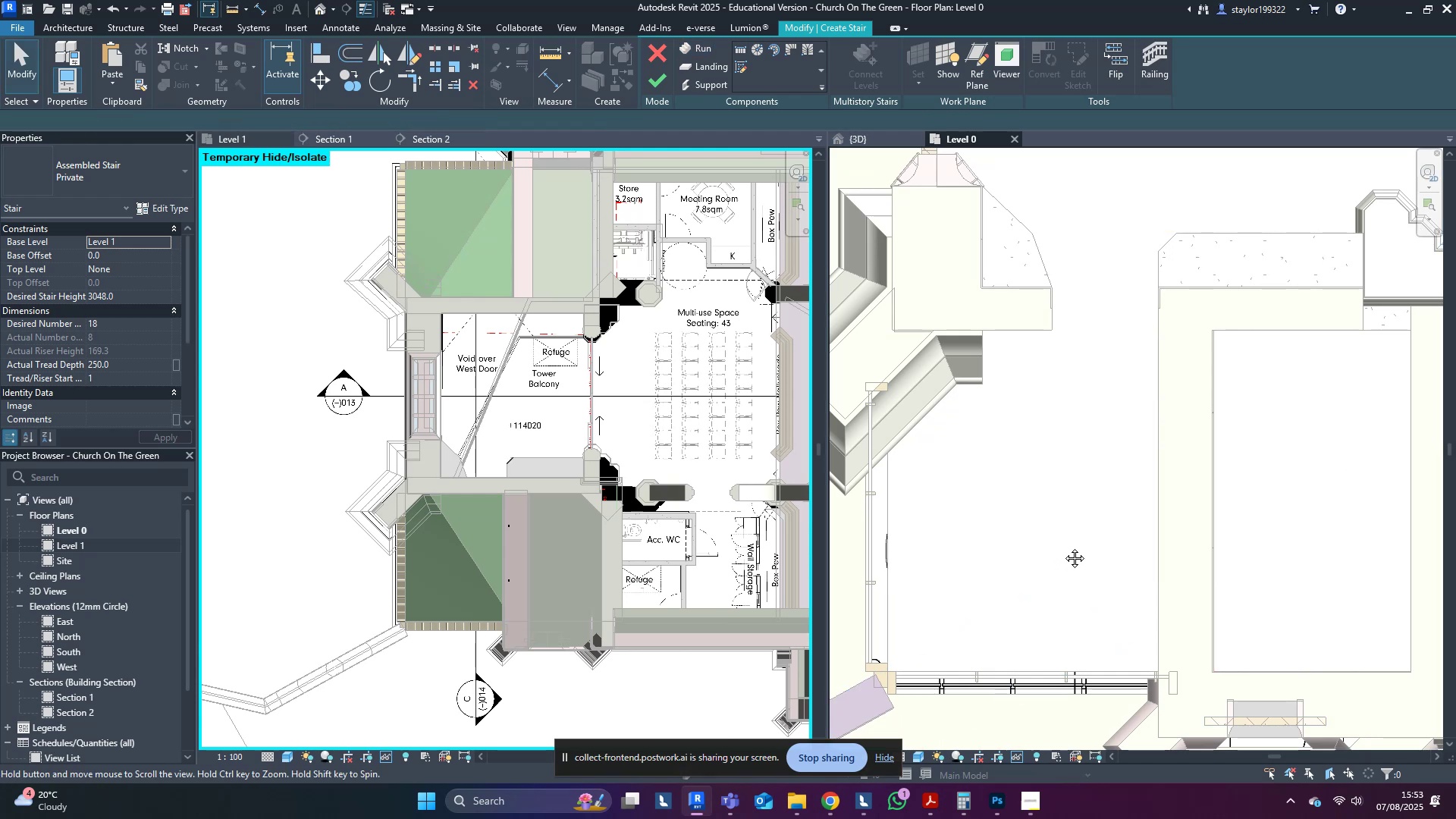 
middle_click([1063, 547])
 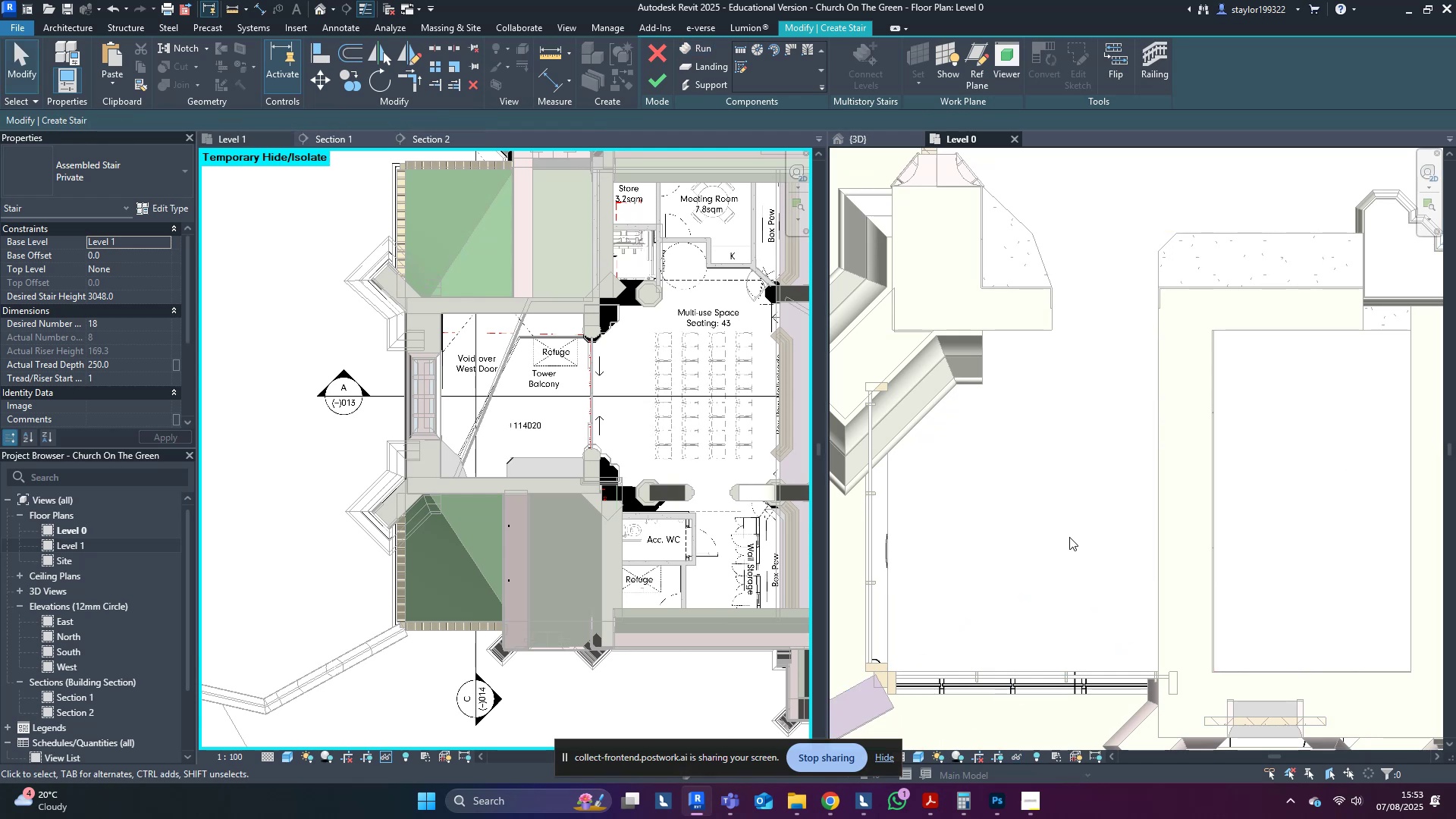 
scroll: coordinate [1043, 500], scroll_direction: down, amount: 6.0
 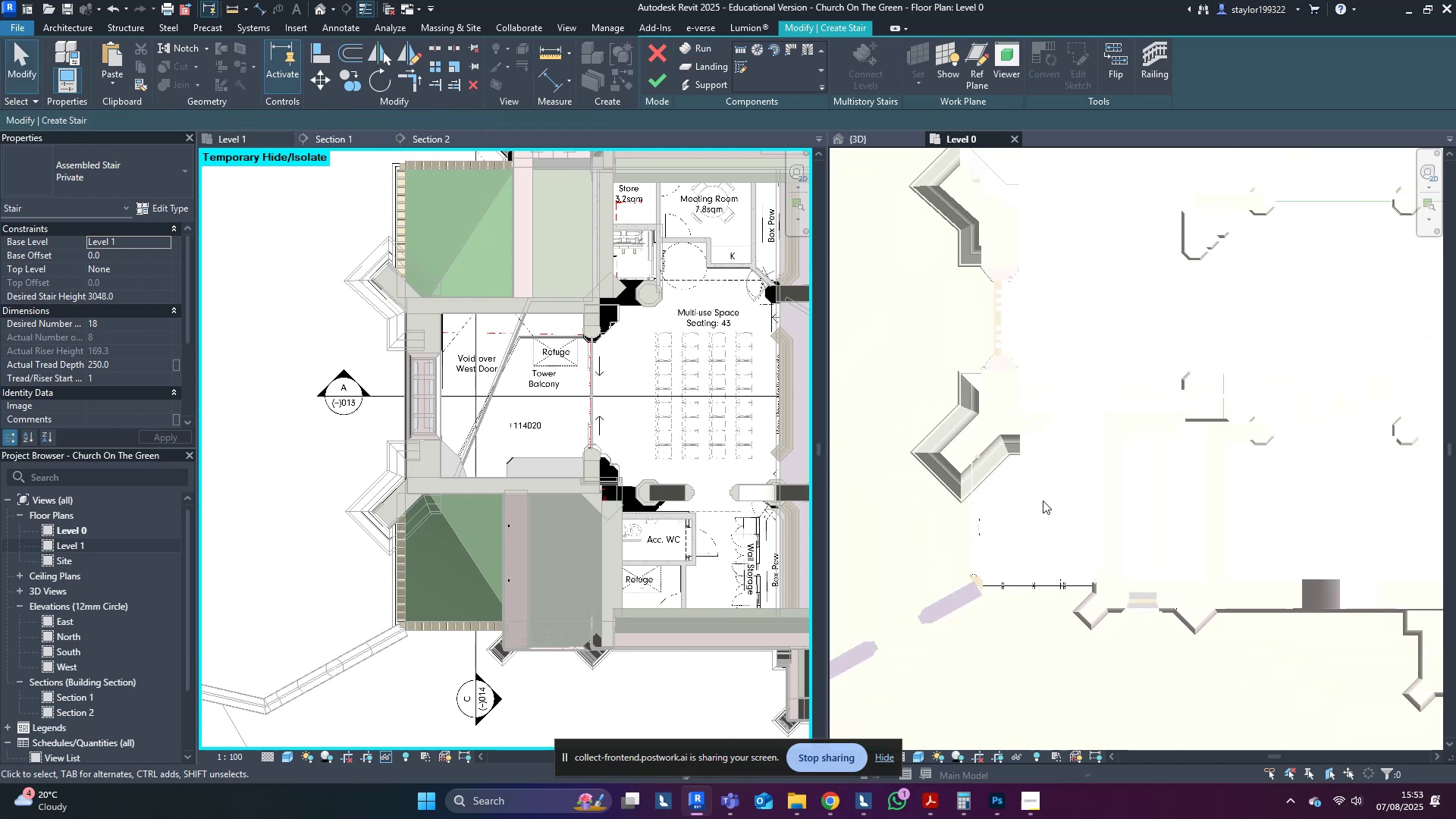 
type(vvf)
 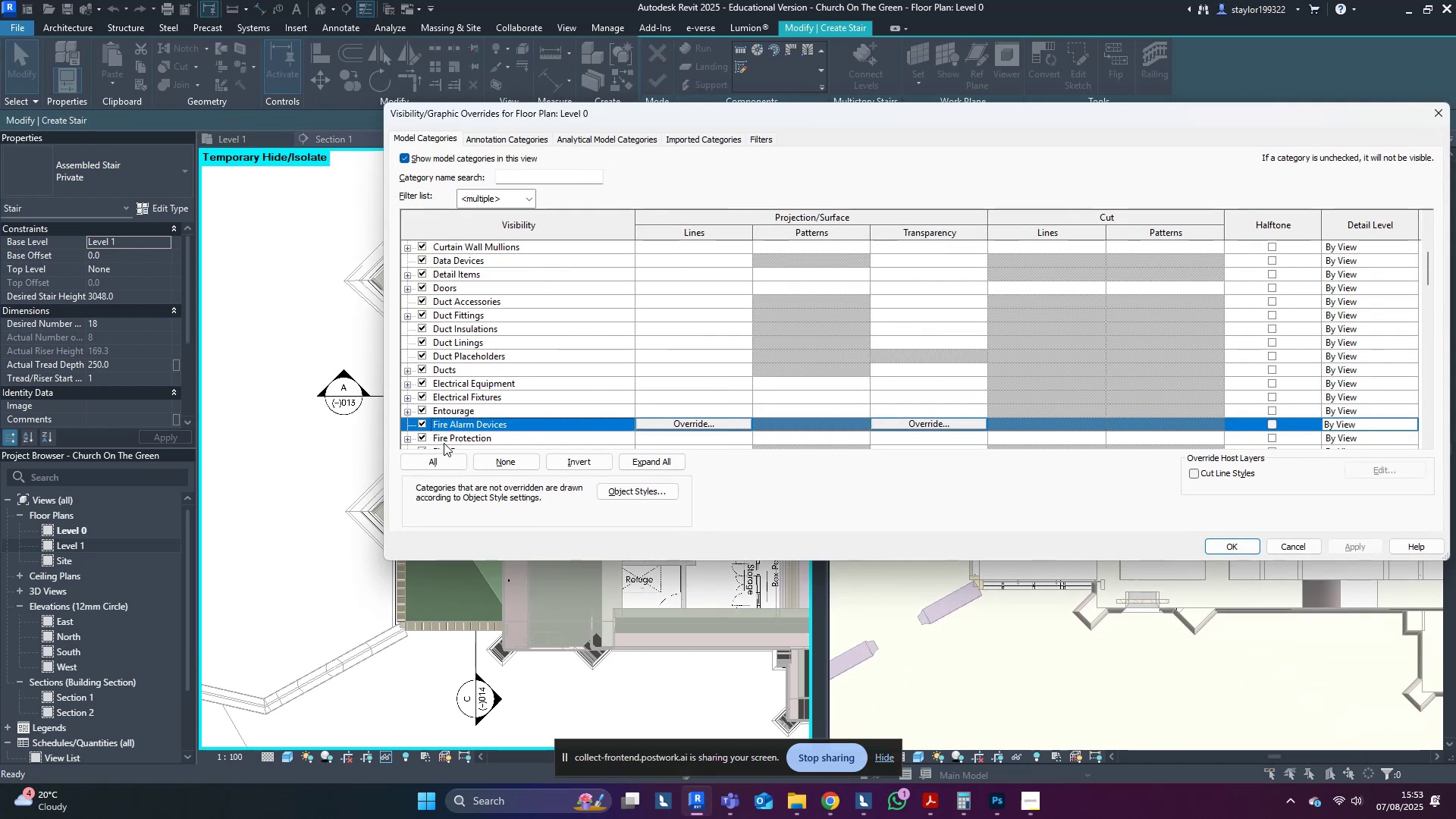 
scroll: coordinate [444, 432], scroll_direction: down, amount: 5.0
 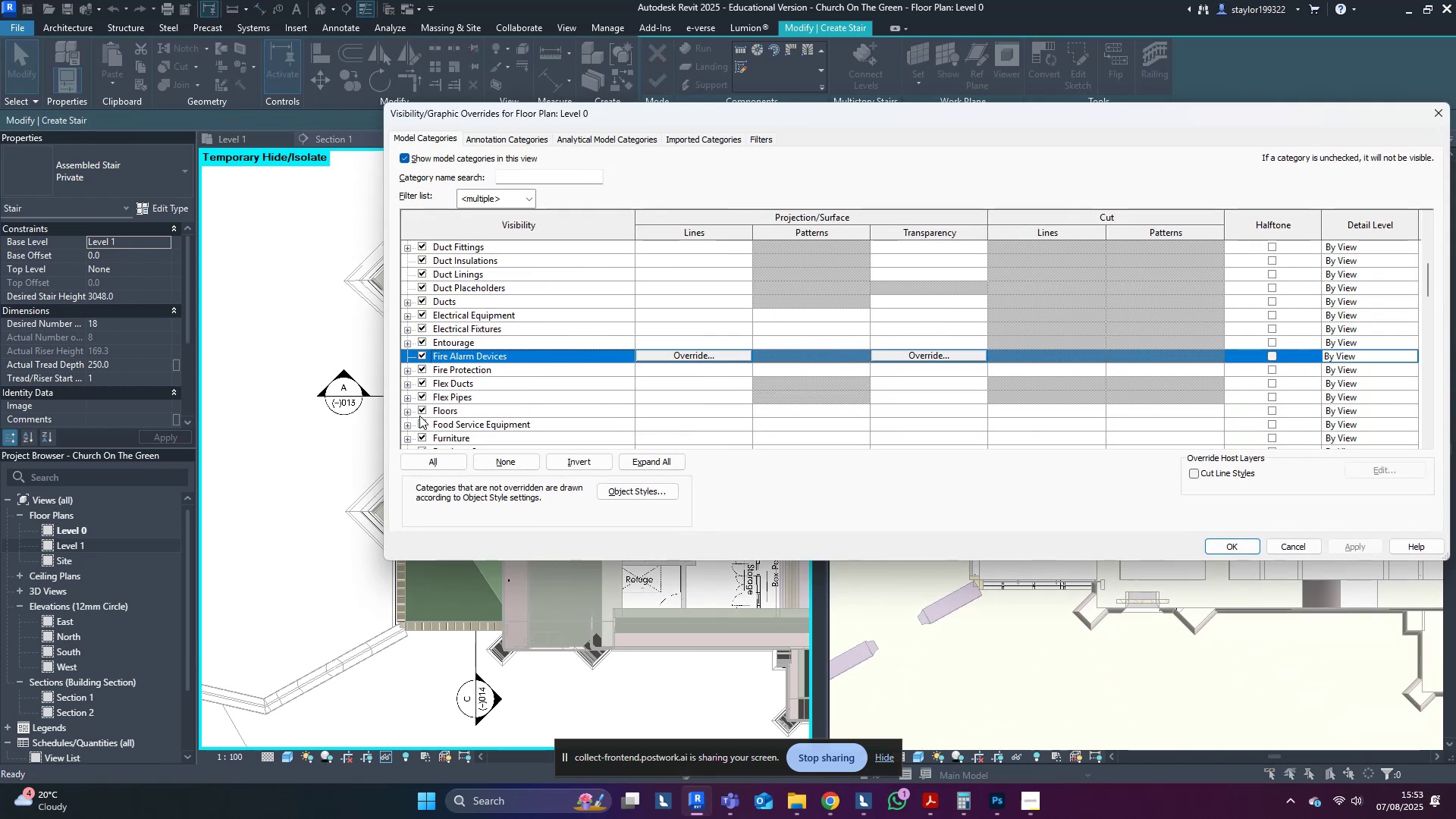 
left_click([418, 406])
 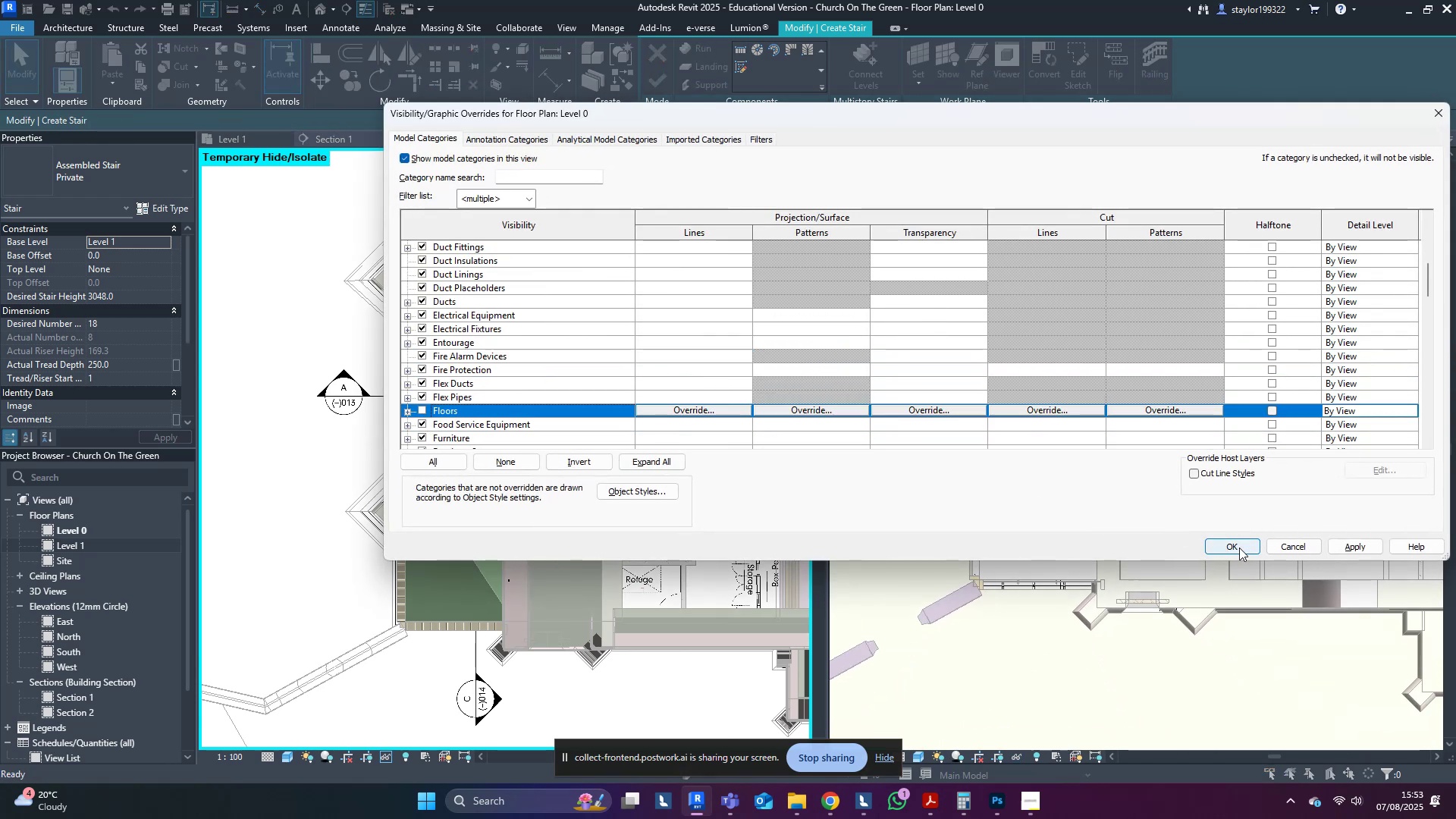 
left_click([1238, 547])
 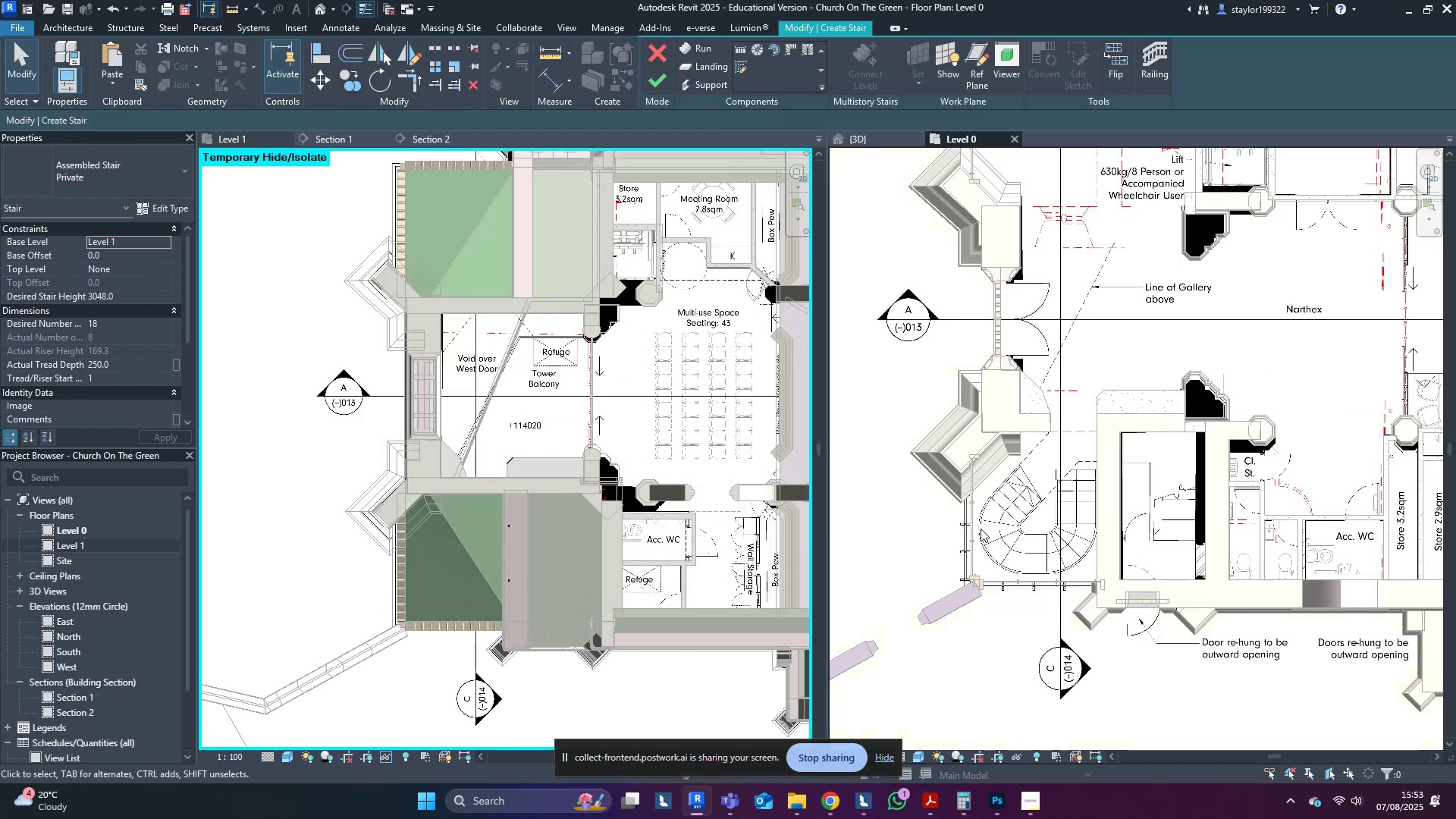 
middle_click([981, 529])
 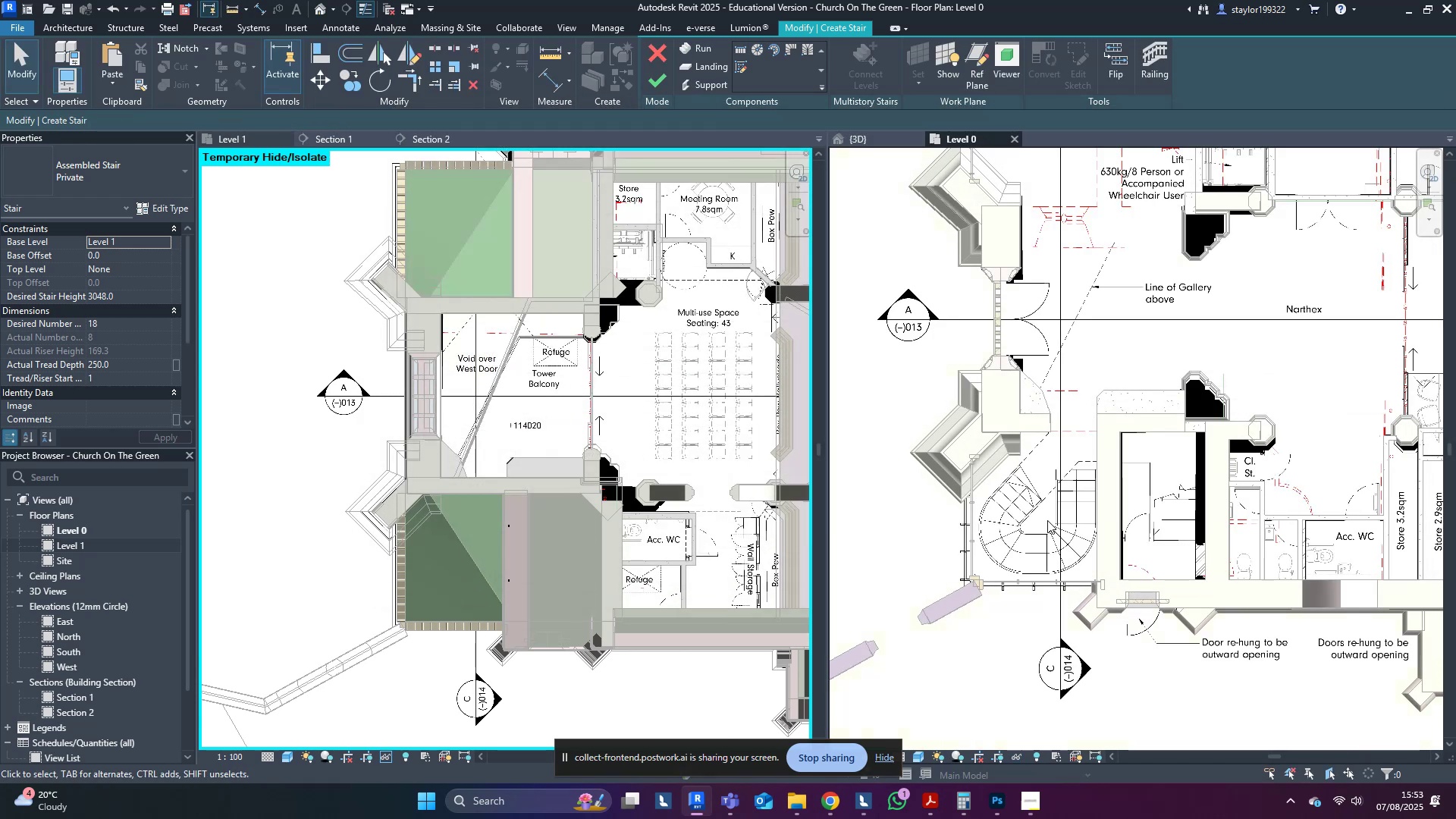 
scroll: coordinate [1086, 513], scroll_direction: up, amount: 5.0
 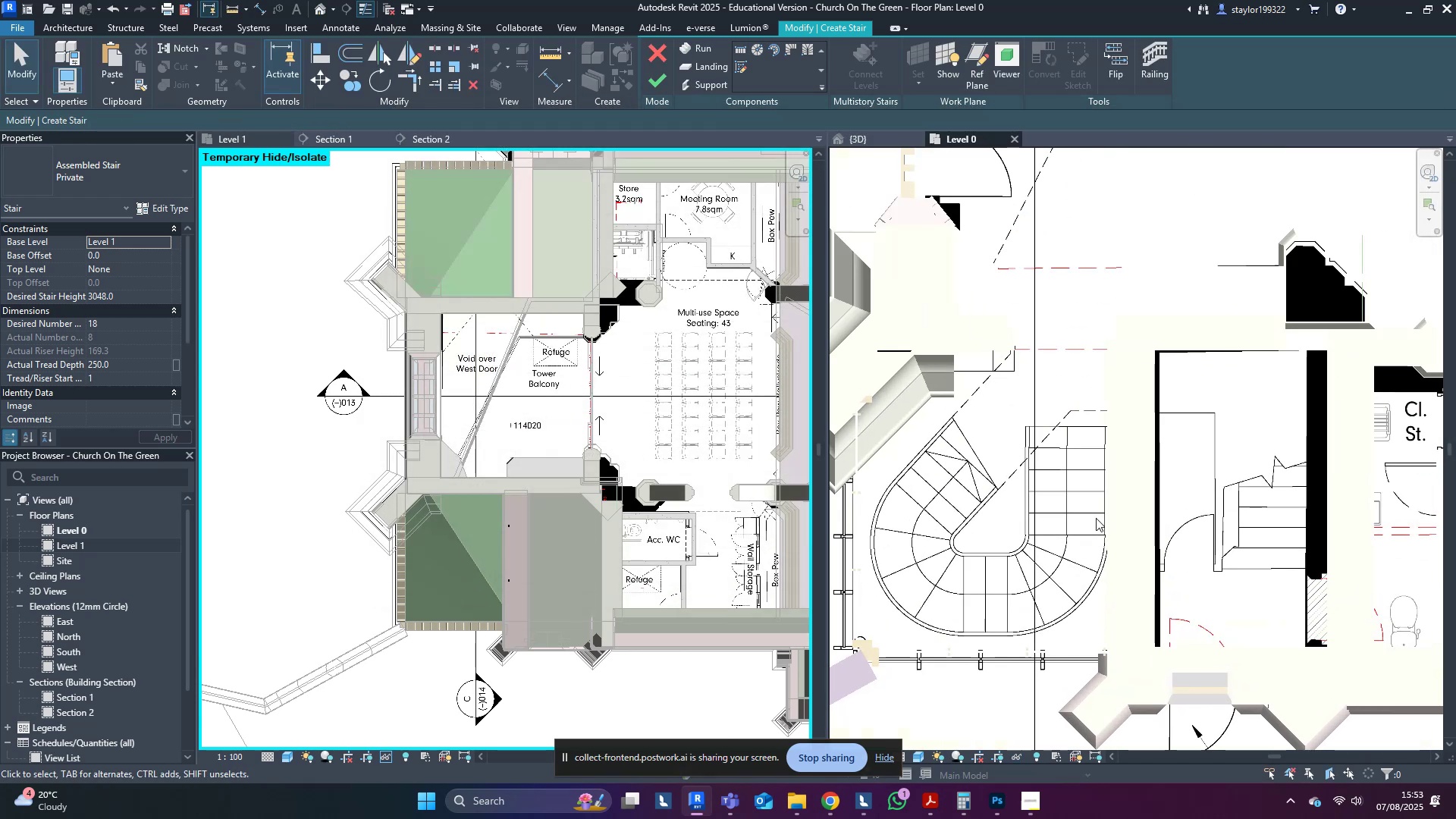 
type(sd)
 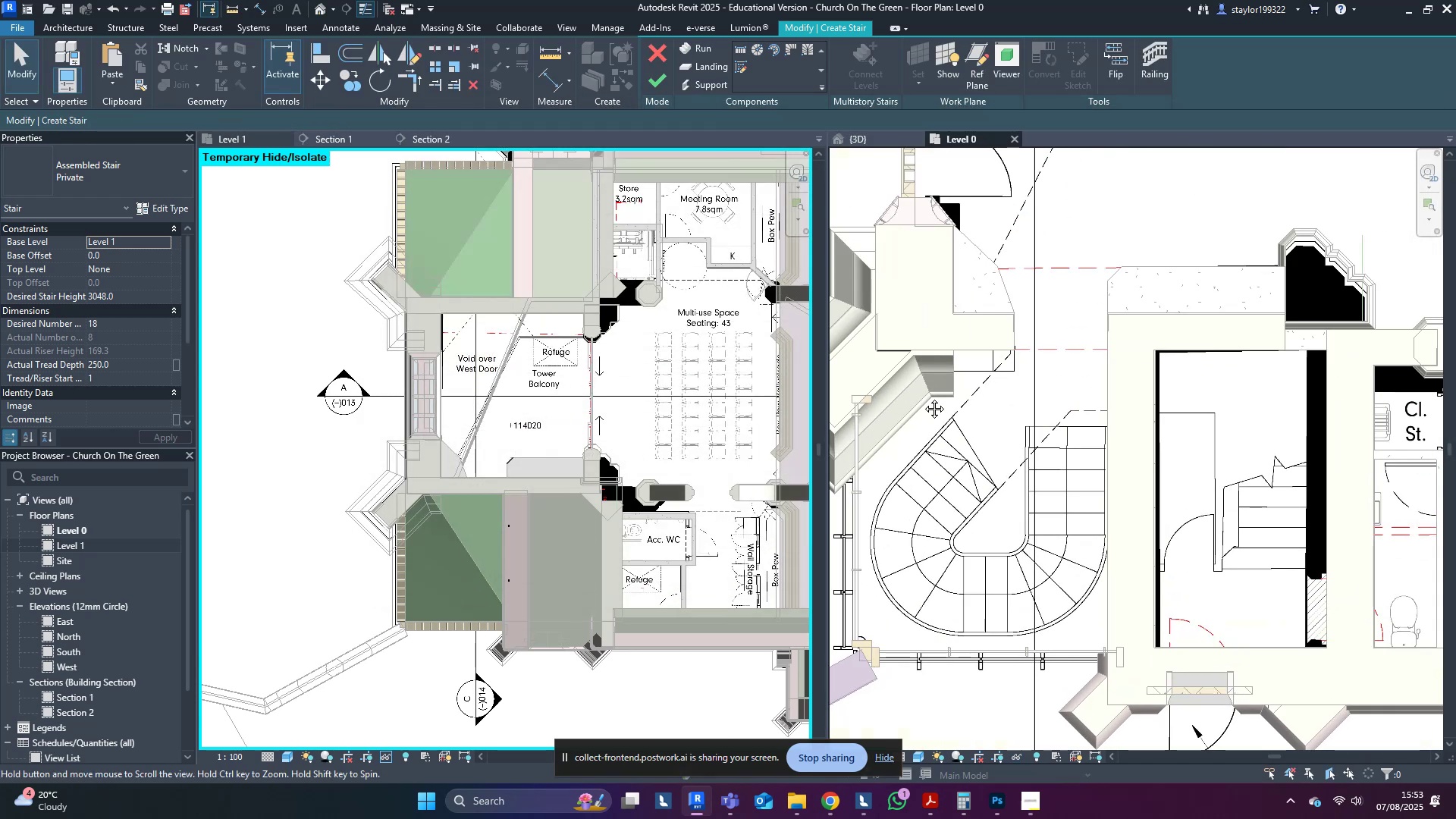 
middle_click([923, 397])
 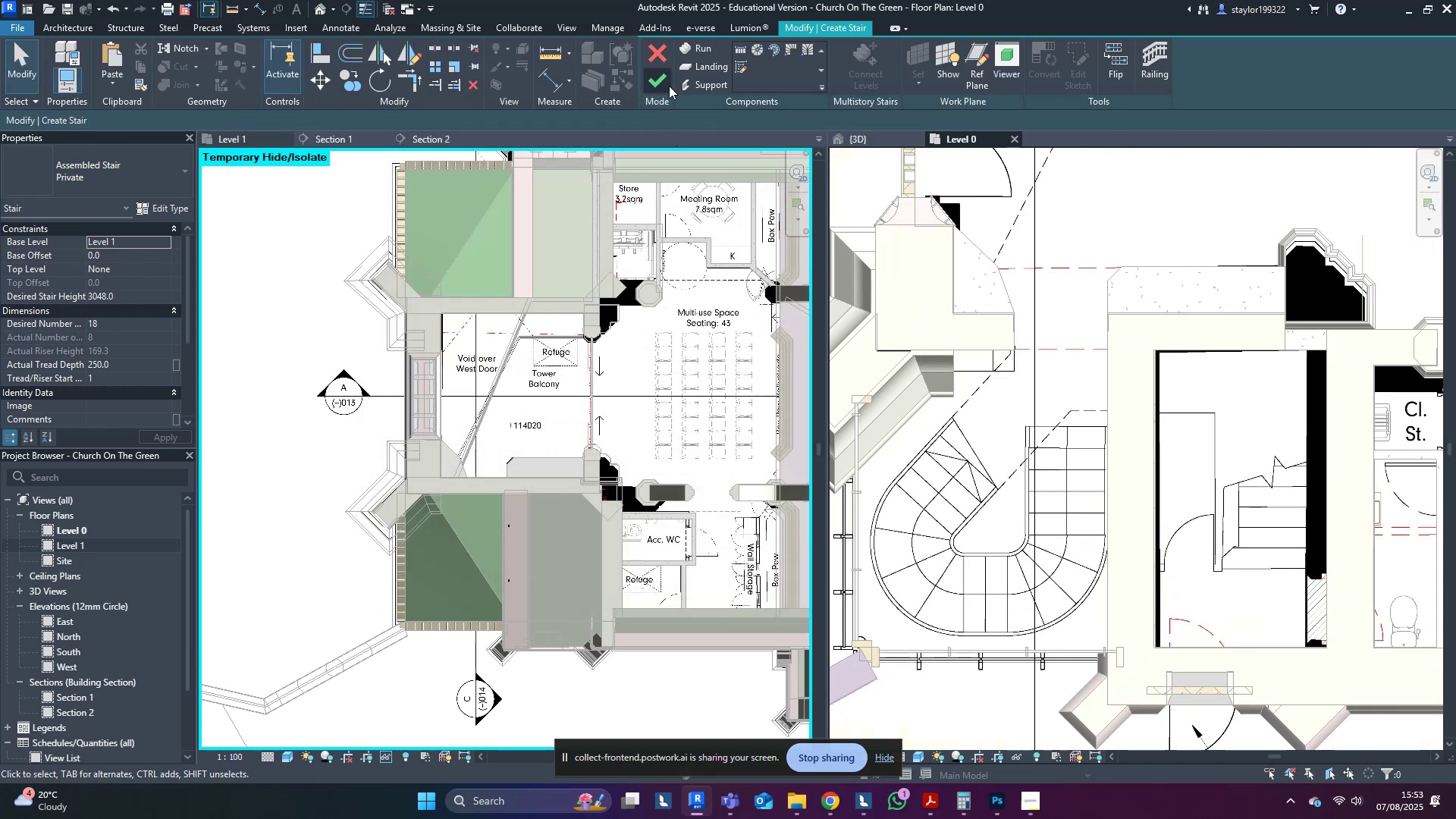 
left_click([665, 84])
 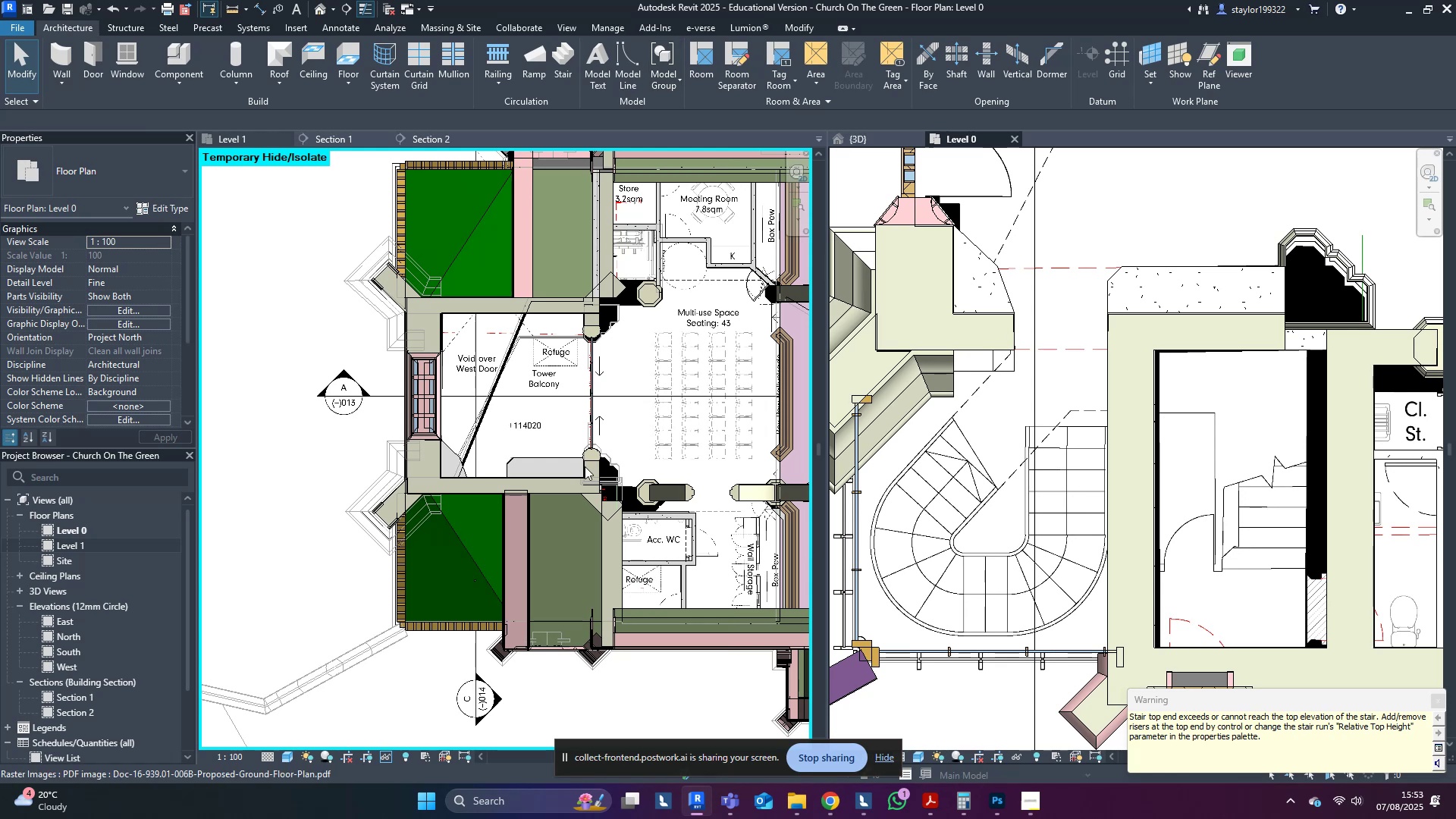 
scroll: coordinate [974, 507], scroll_direction: down, amount: 3.0
 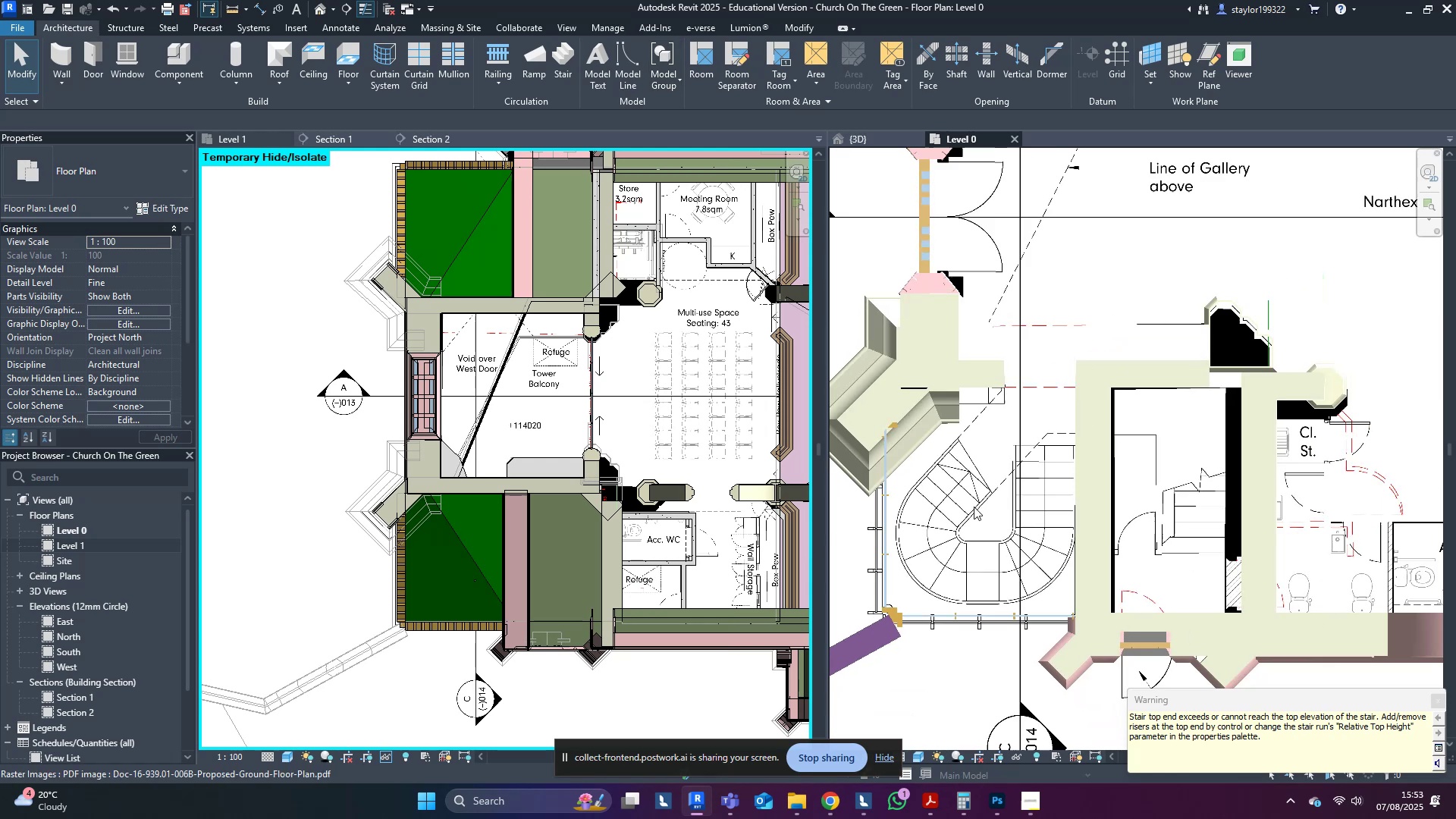 
hold_key(key=ShiftLeft, duration=0.68)
 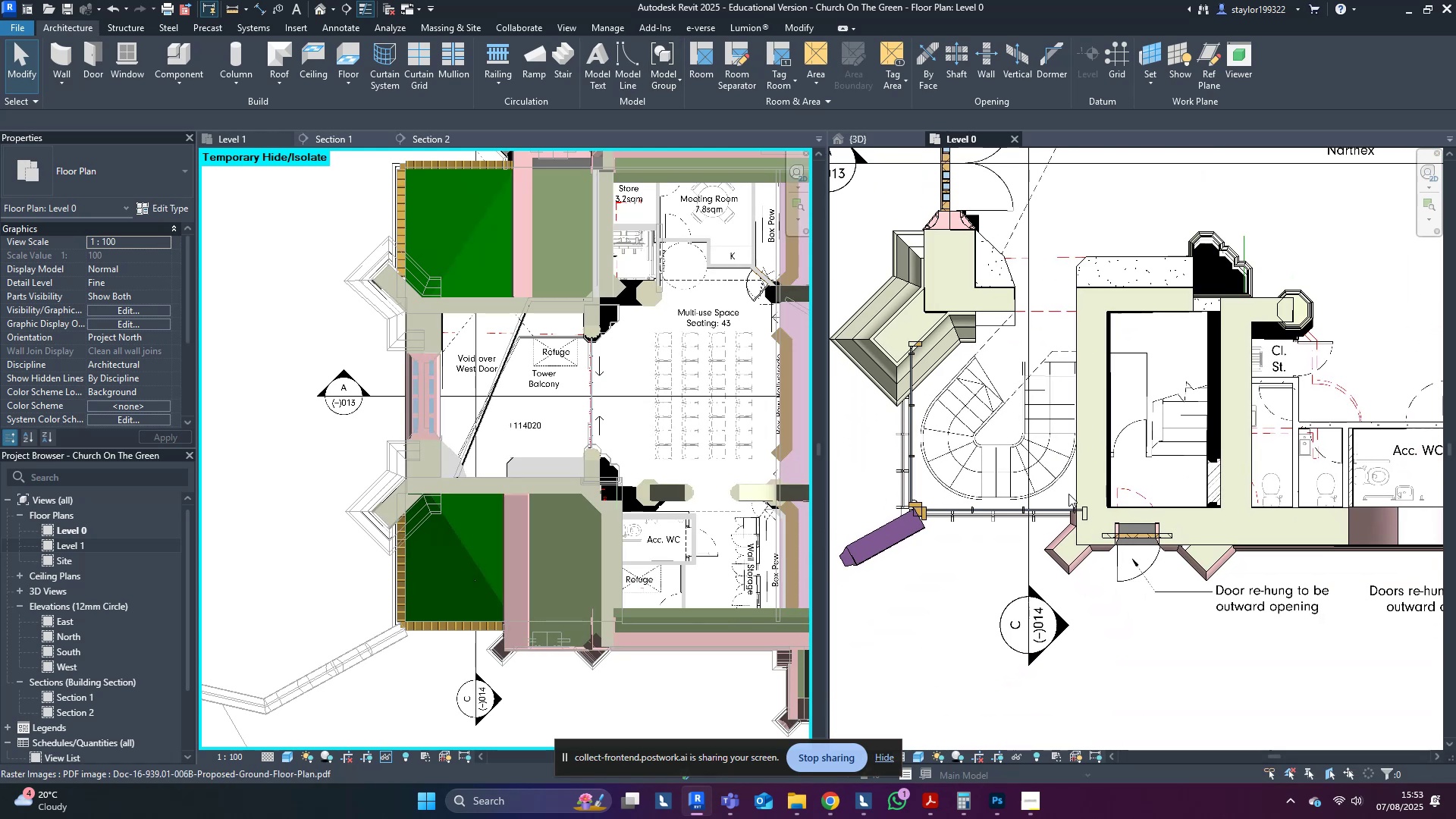 
scroll: coordinate [1067, 485], scroll_direction: down, amount: 2.0
 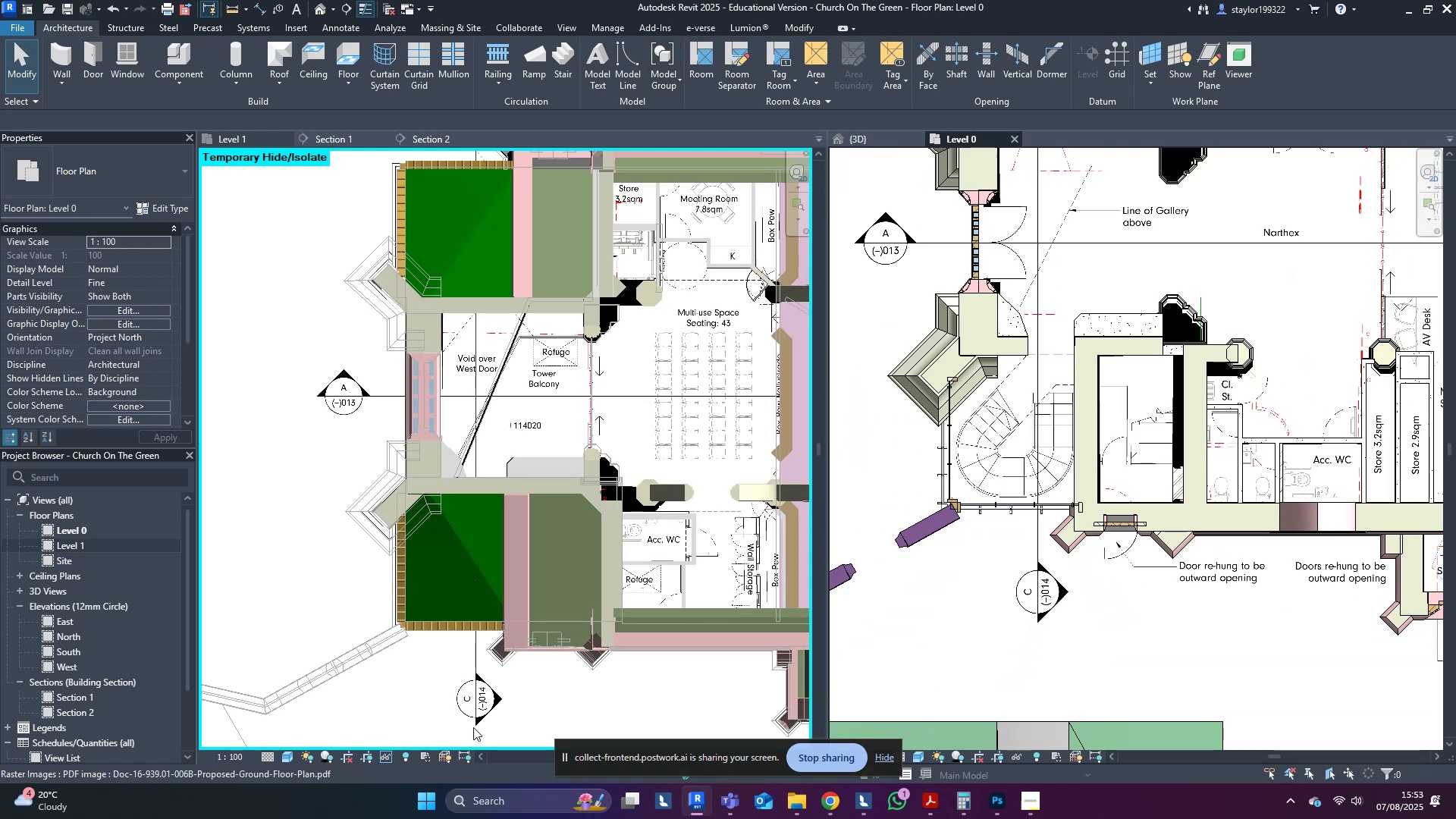 
middle_click([1072, 543])
 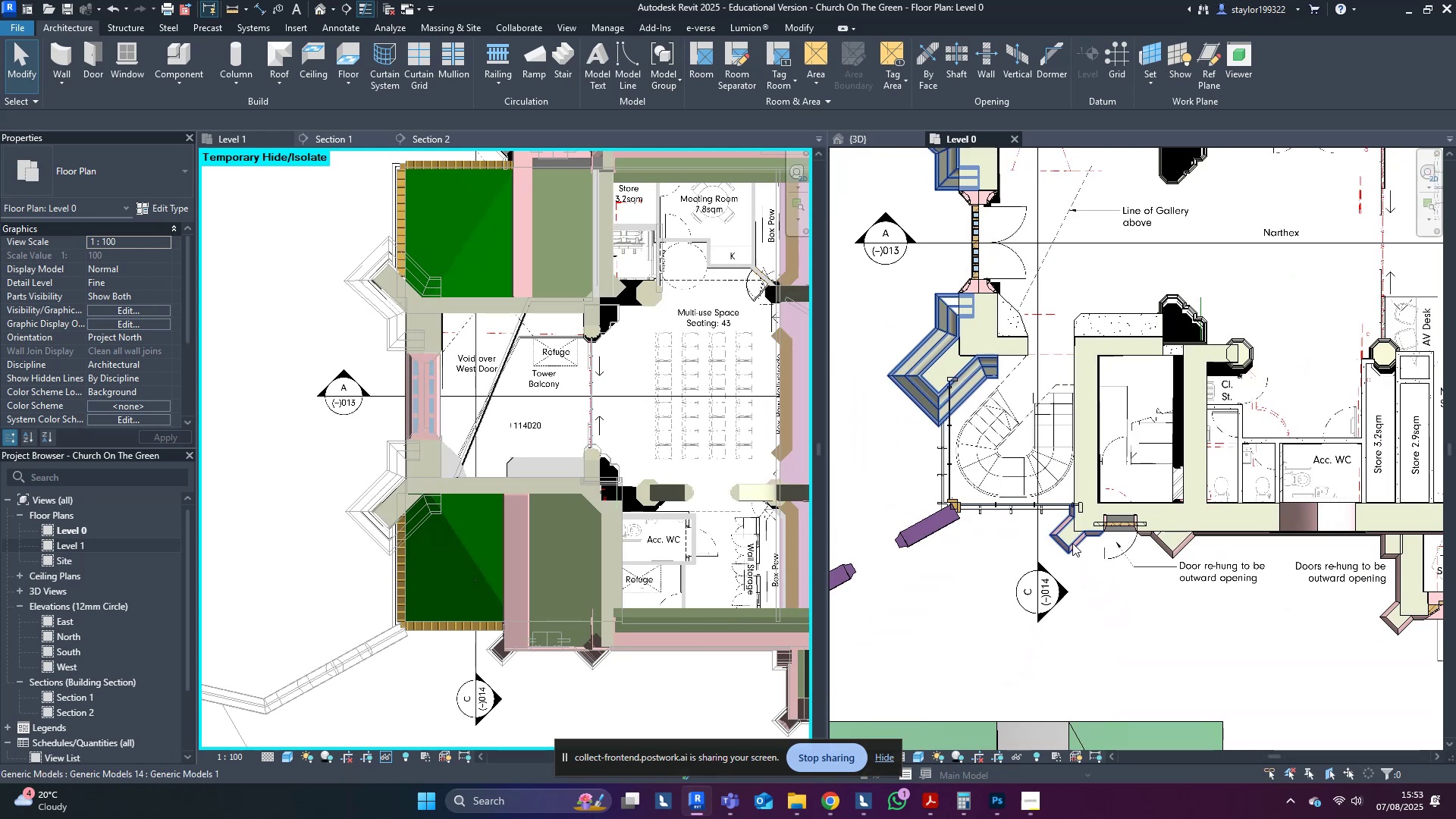 
type(vv)
 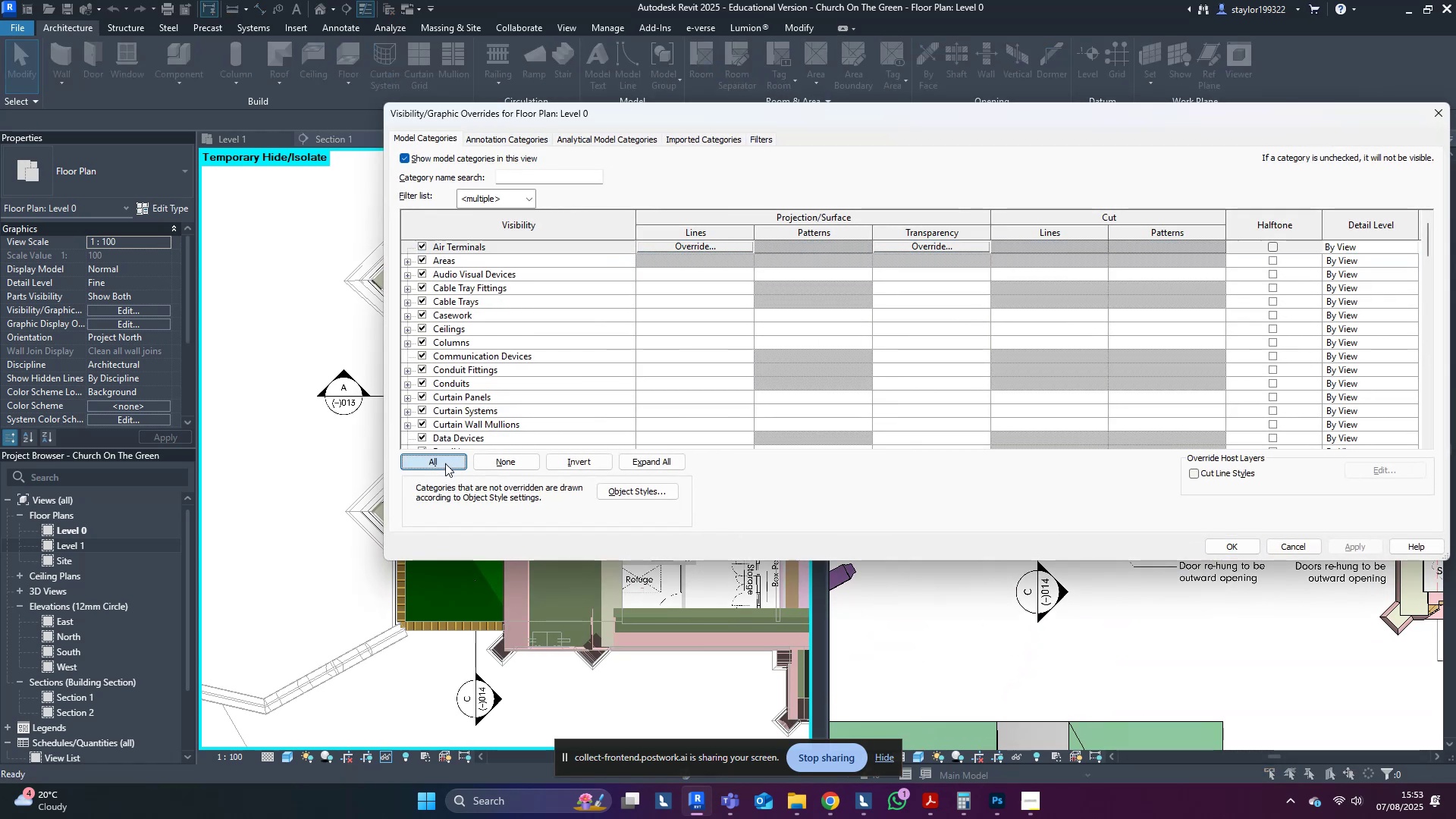 
double_click([422, 442])
 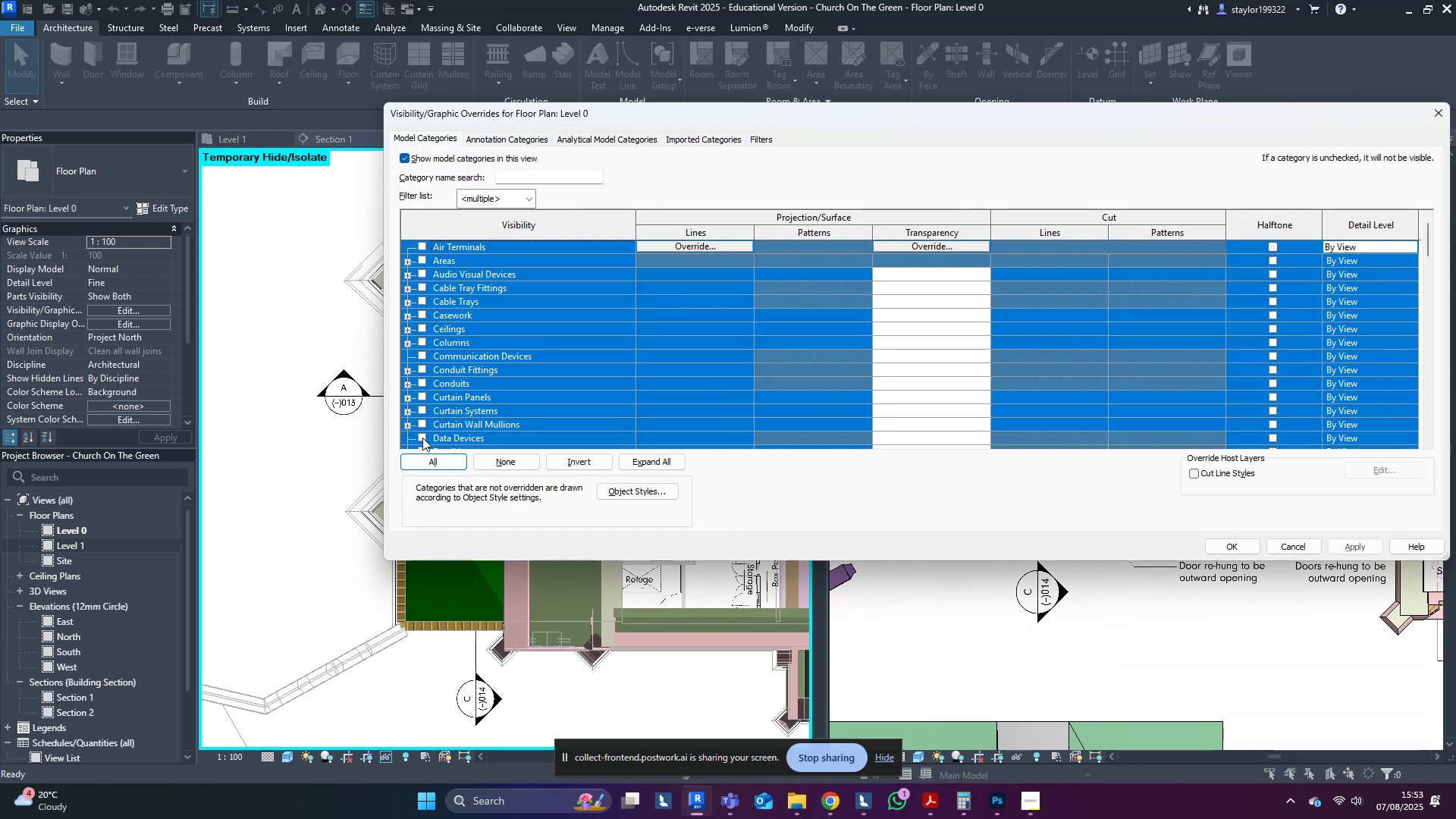 
left_click_drag(start_coordinate=[423, 437], to_coordinate=[570, 447])
 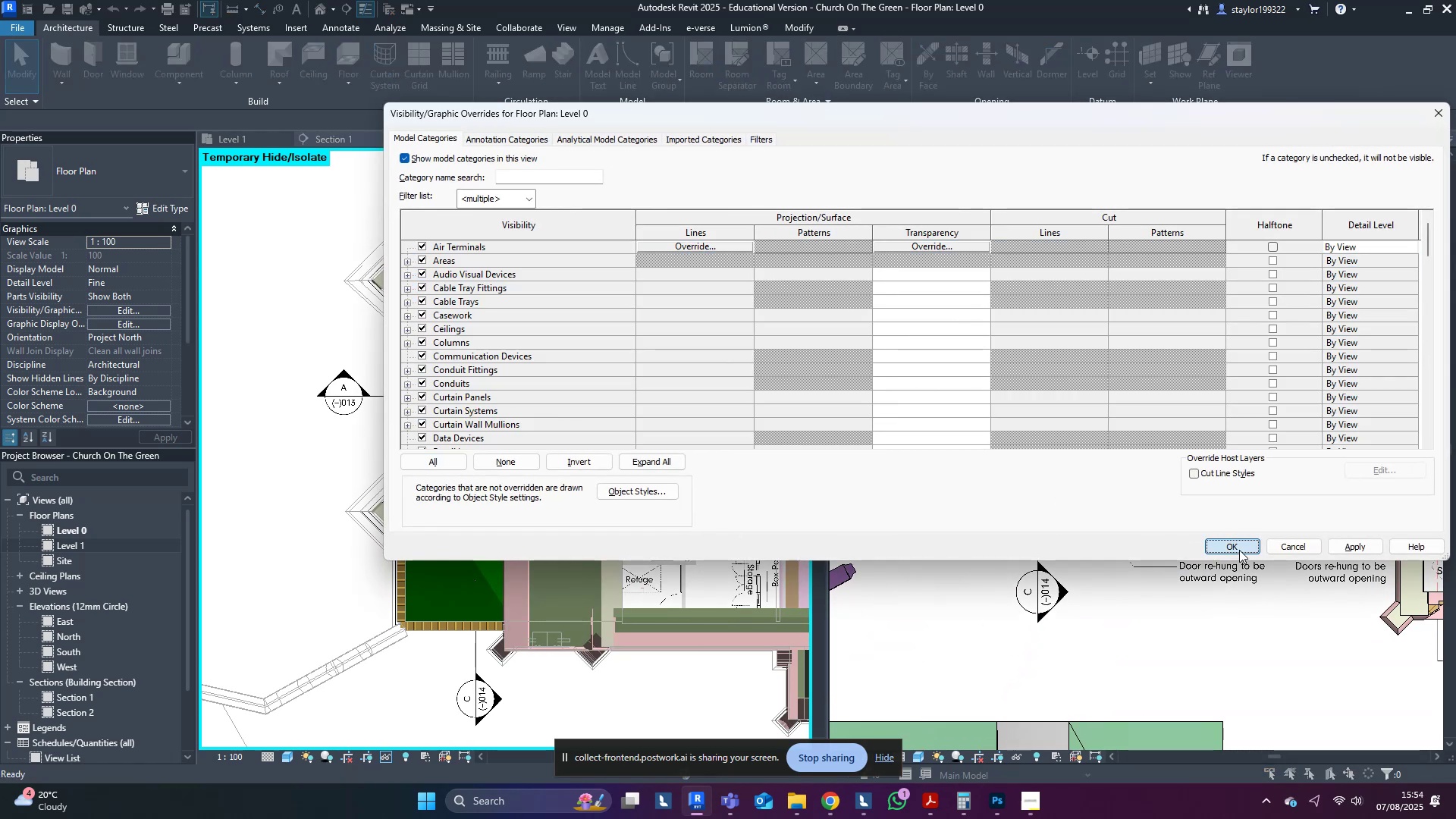 
left_click([1239, 550])
 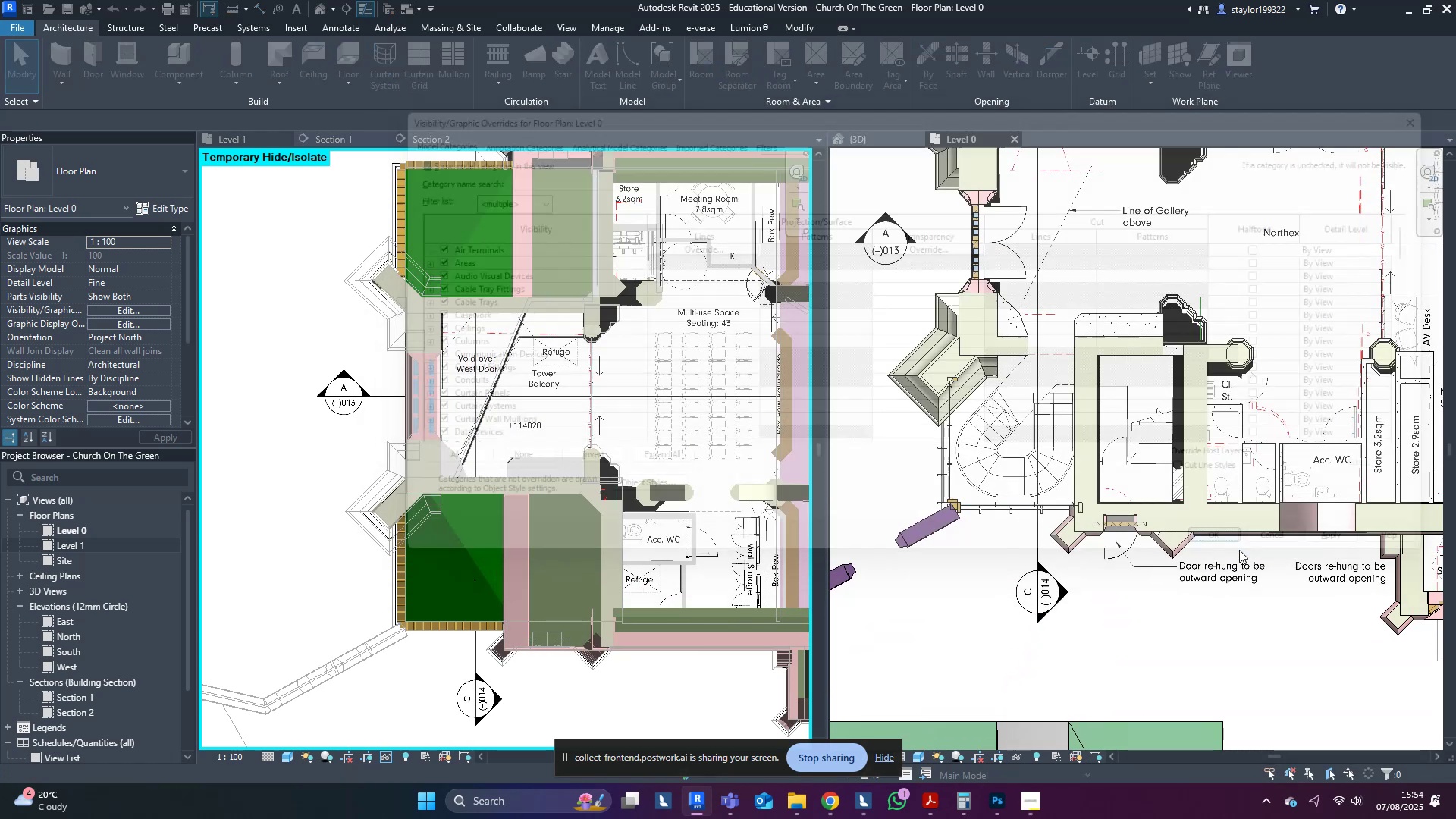 
left_click([1239, 550])
 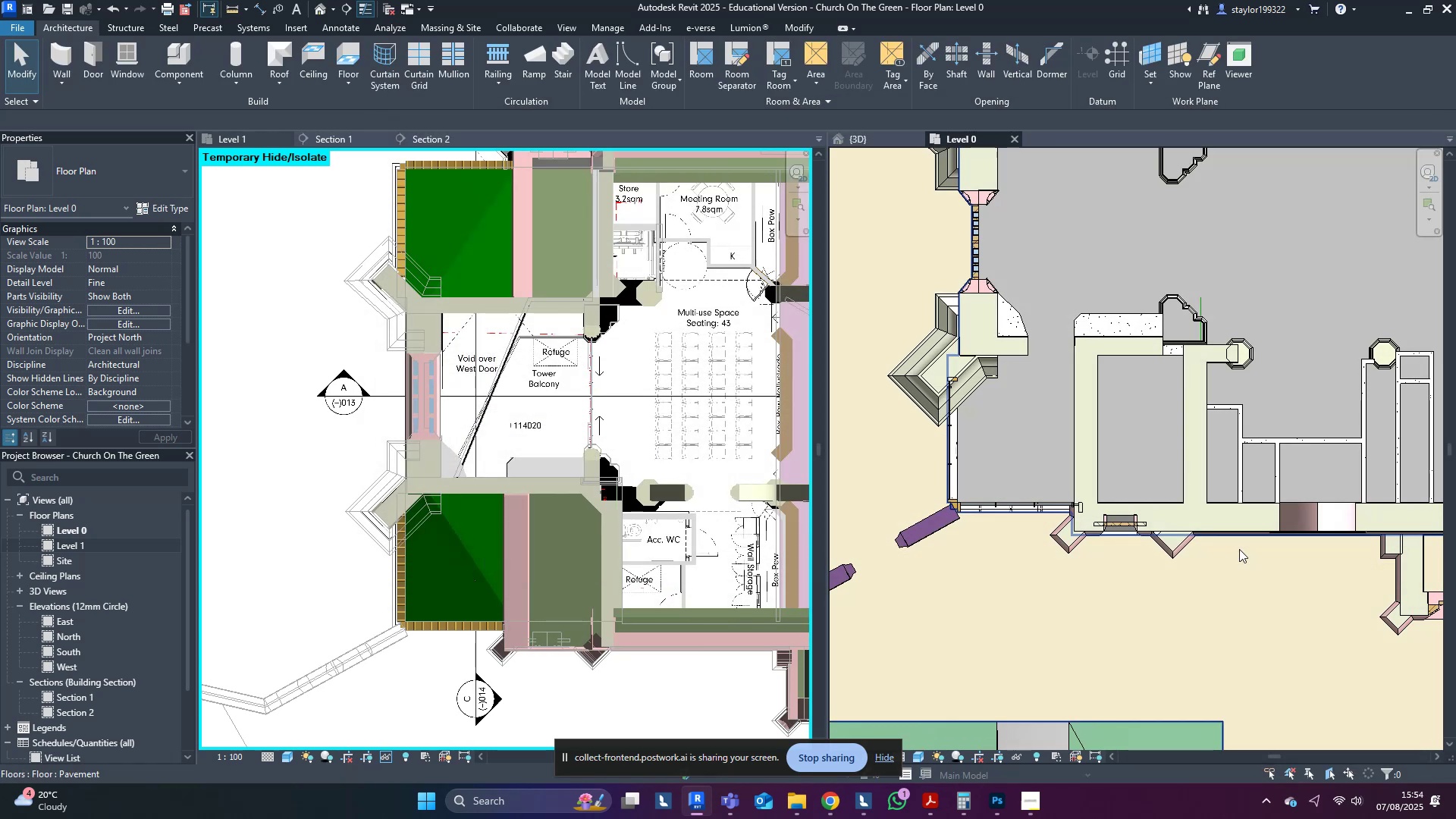 
key(Escape)
type(hh)
 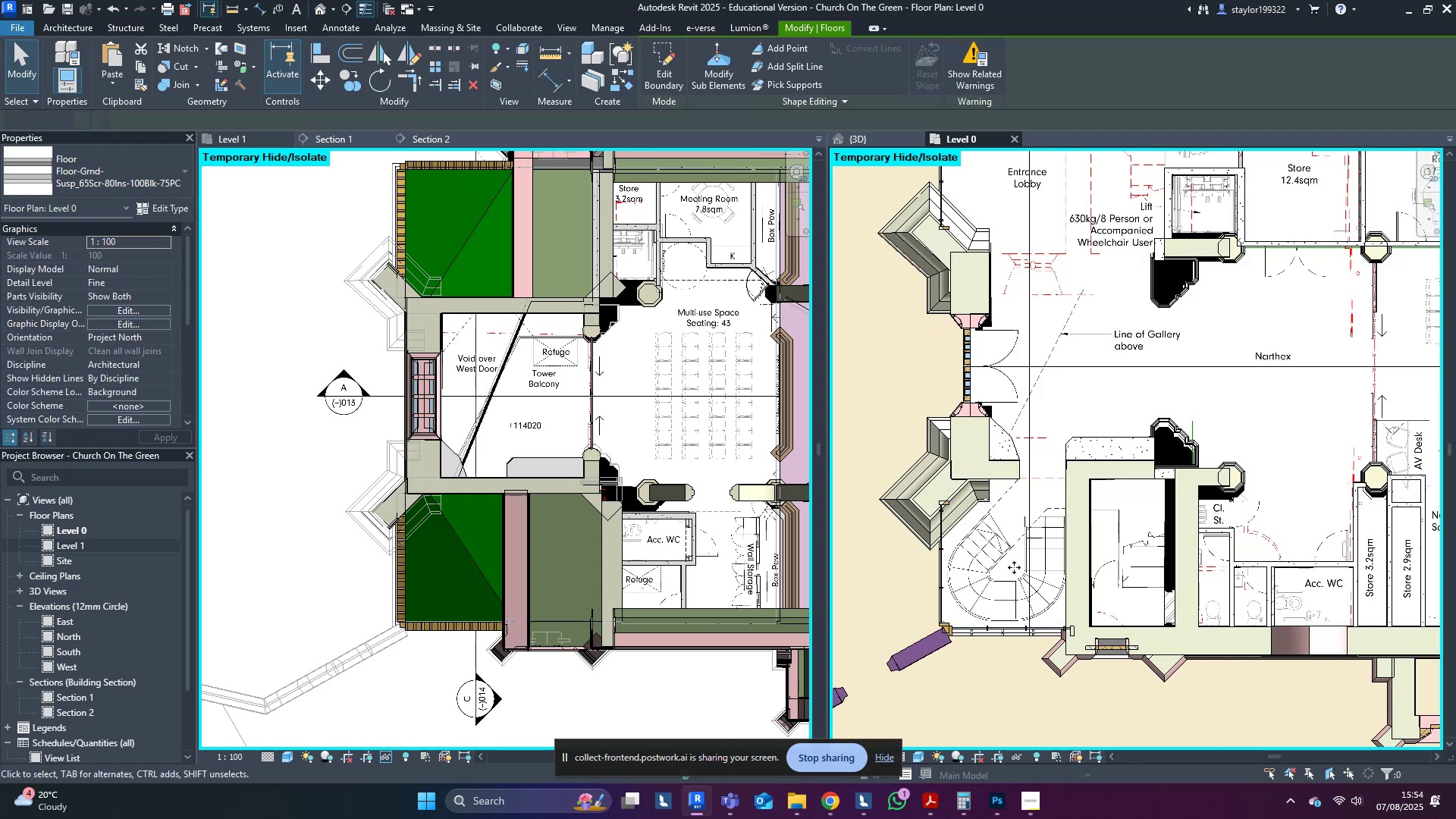 
scroll: coordinate [1014, 567], scroll_direction: up, amount: 4.0
 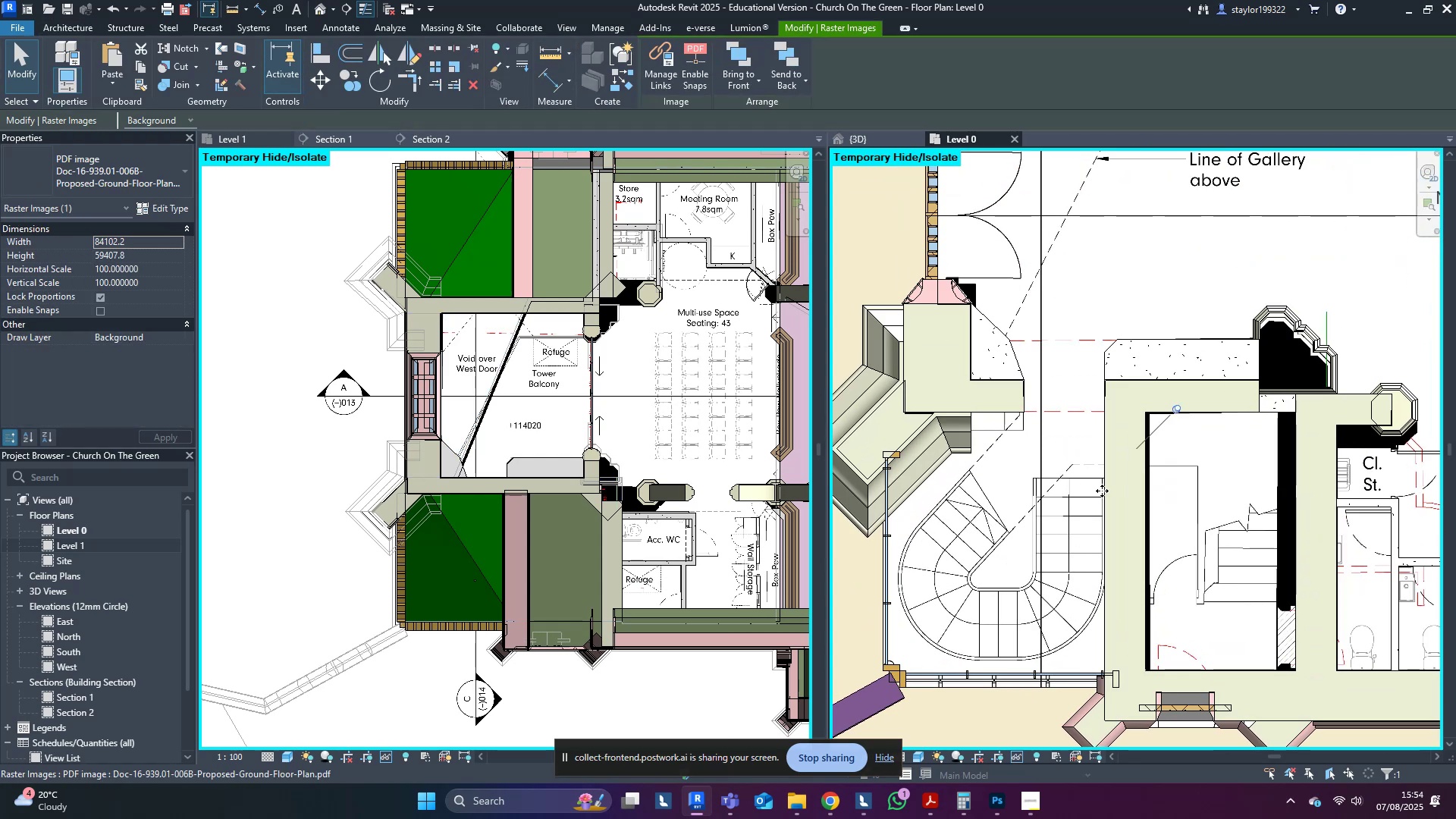 
middle_click([571, 451])
 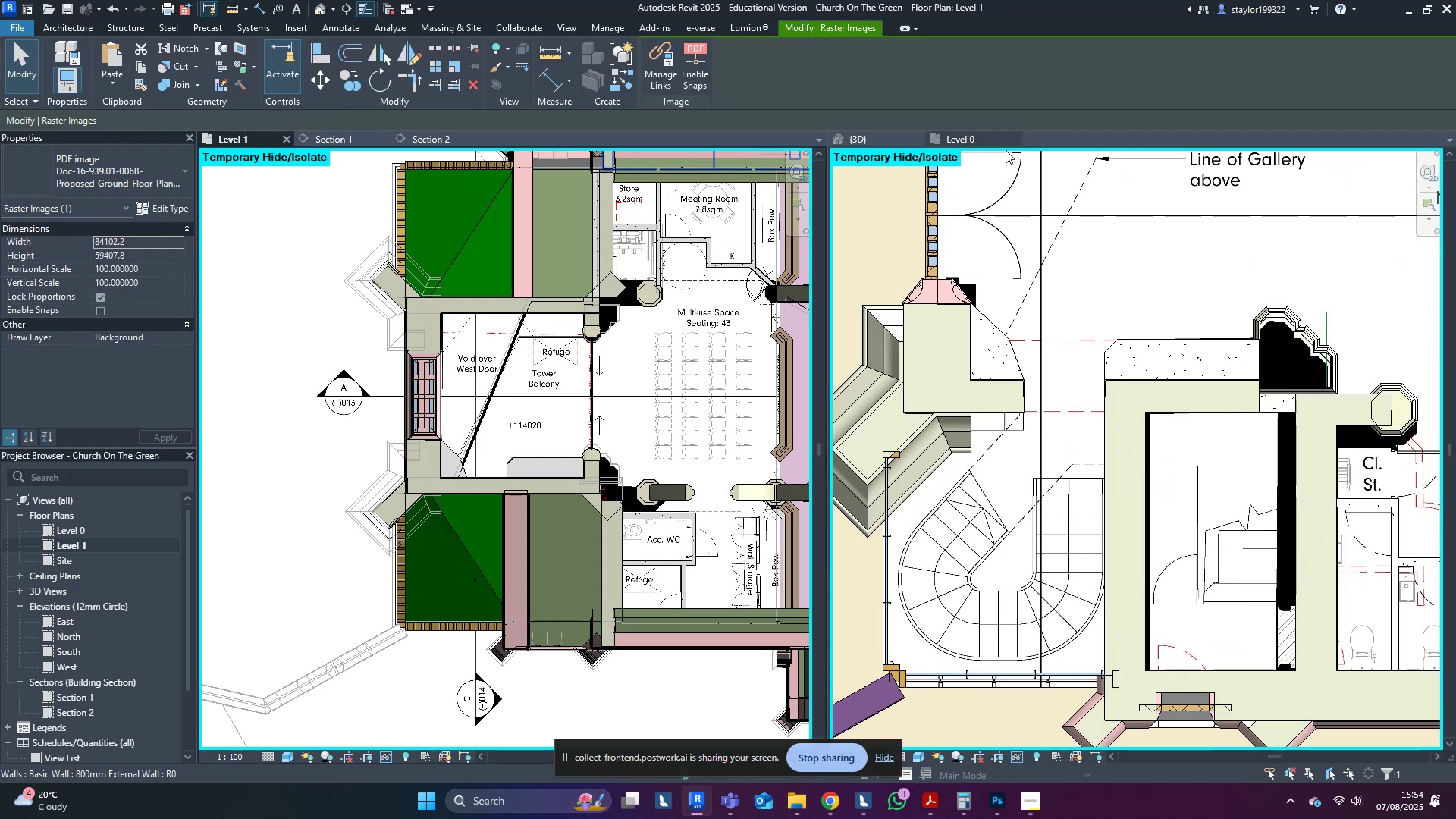 
left_click([864, 142])
 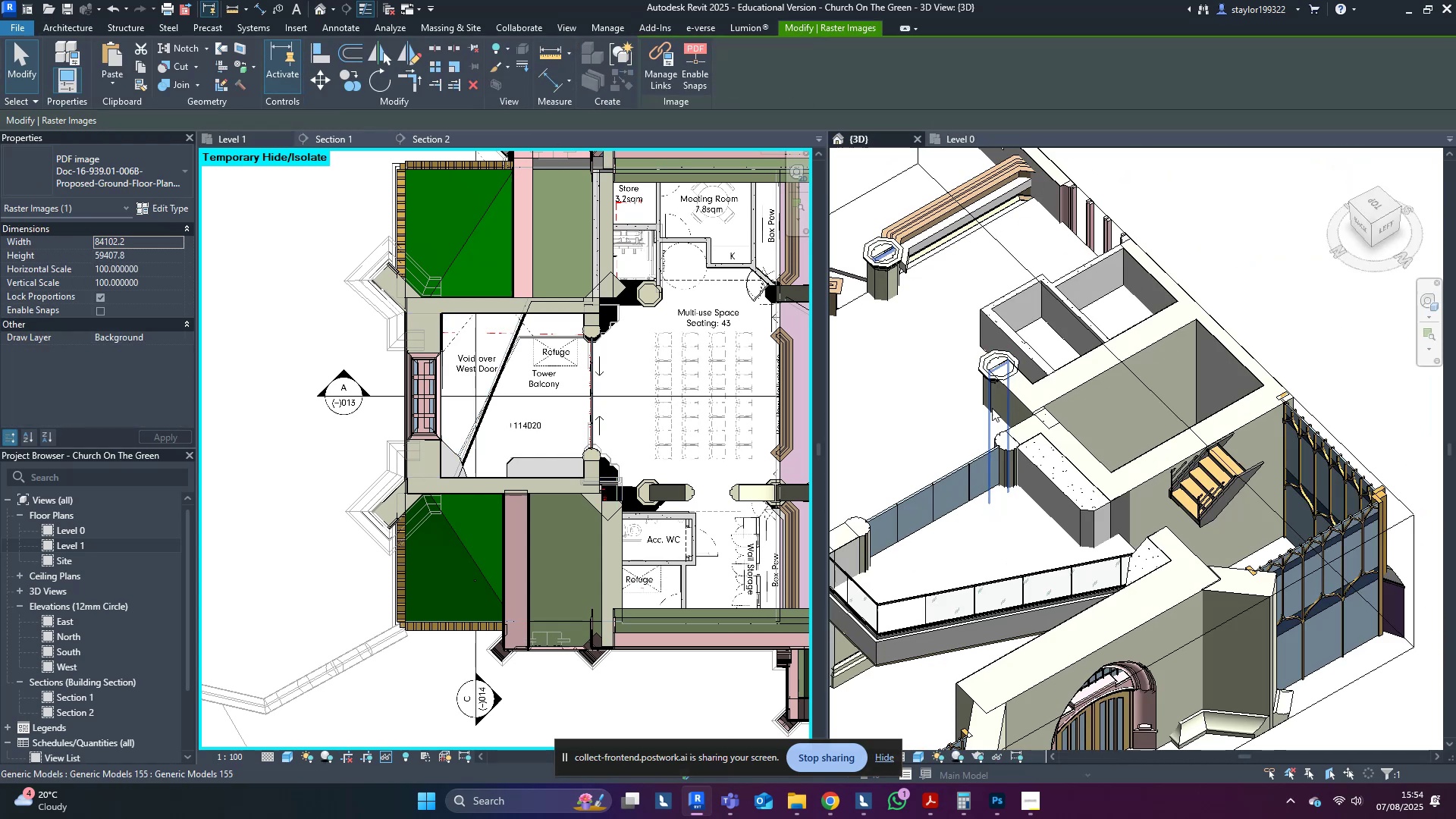 
middle_click([993, 407])
 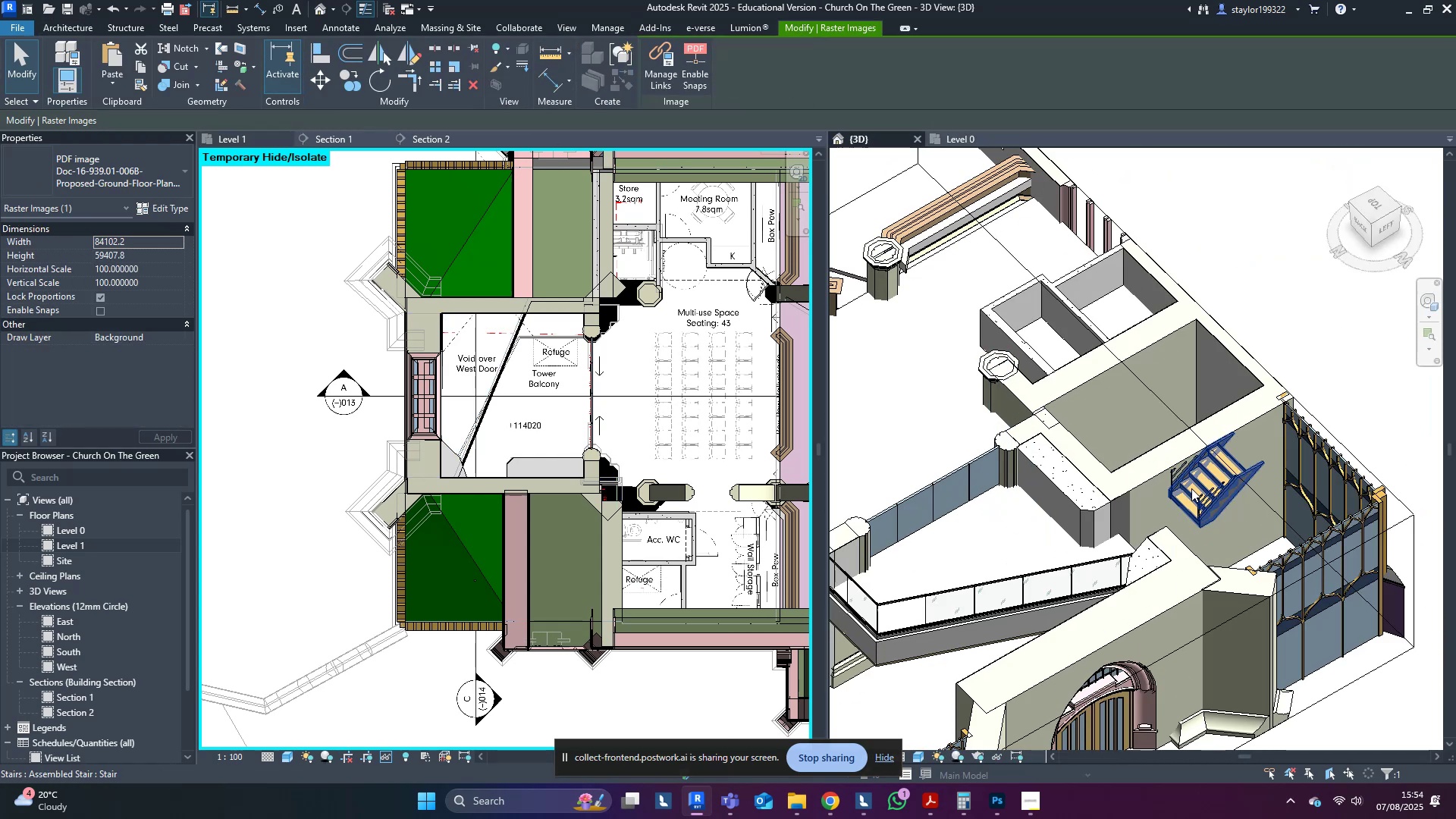 
left_click([1192, 488])
 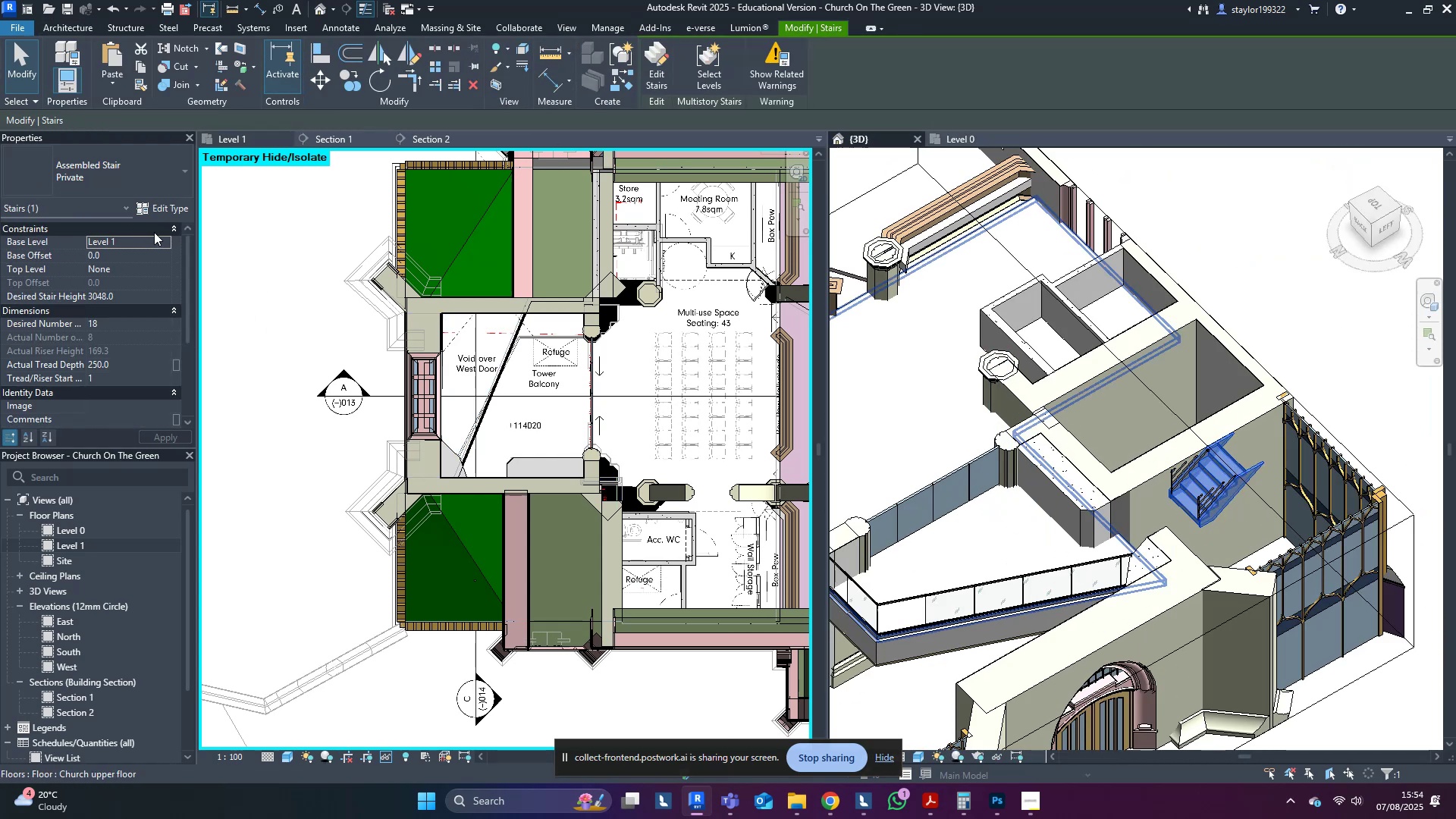 
left_click([164, 237])
 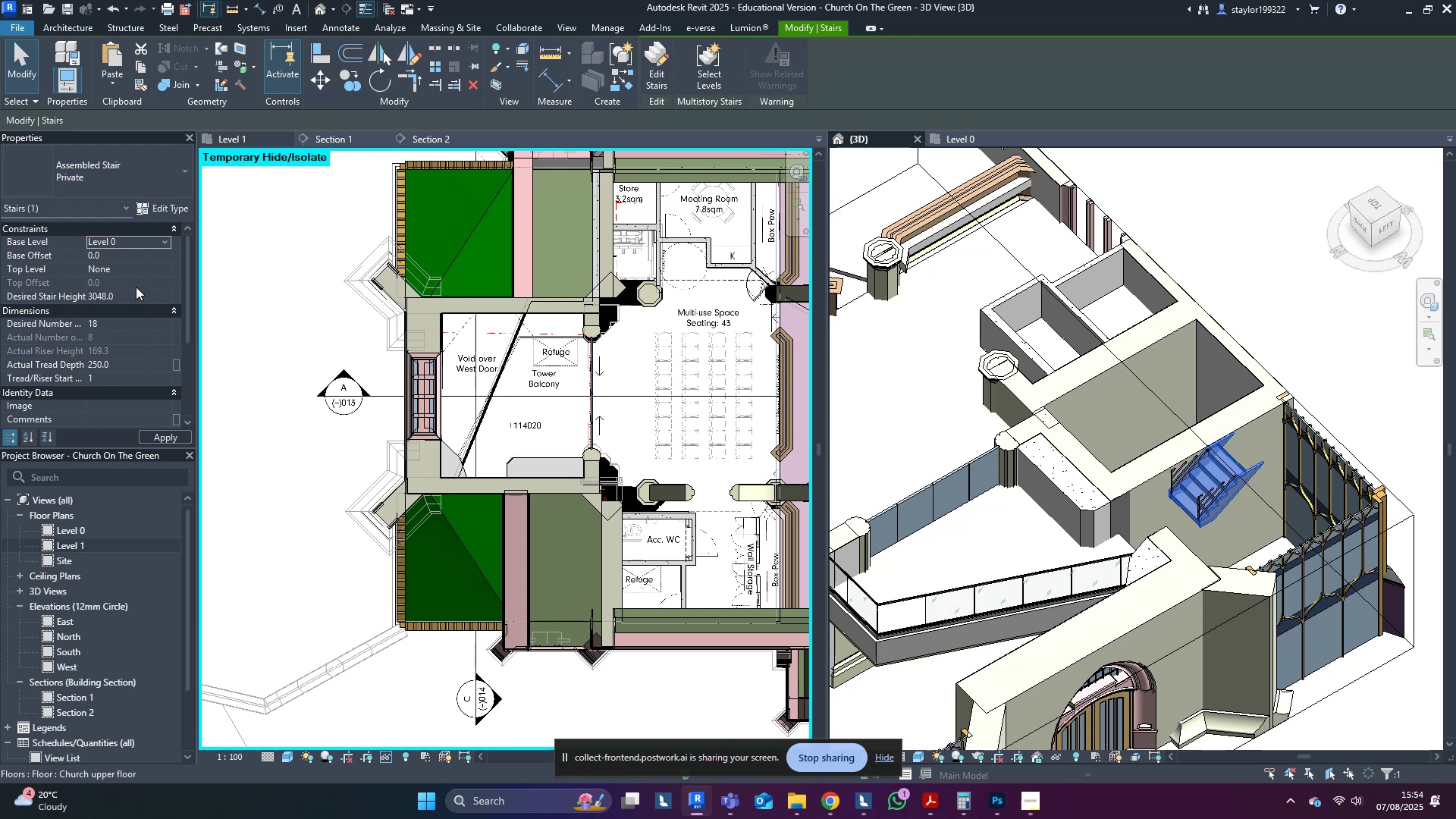 
middle_click([1144, 389])
 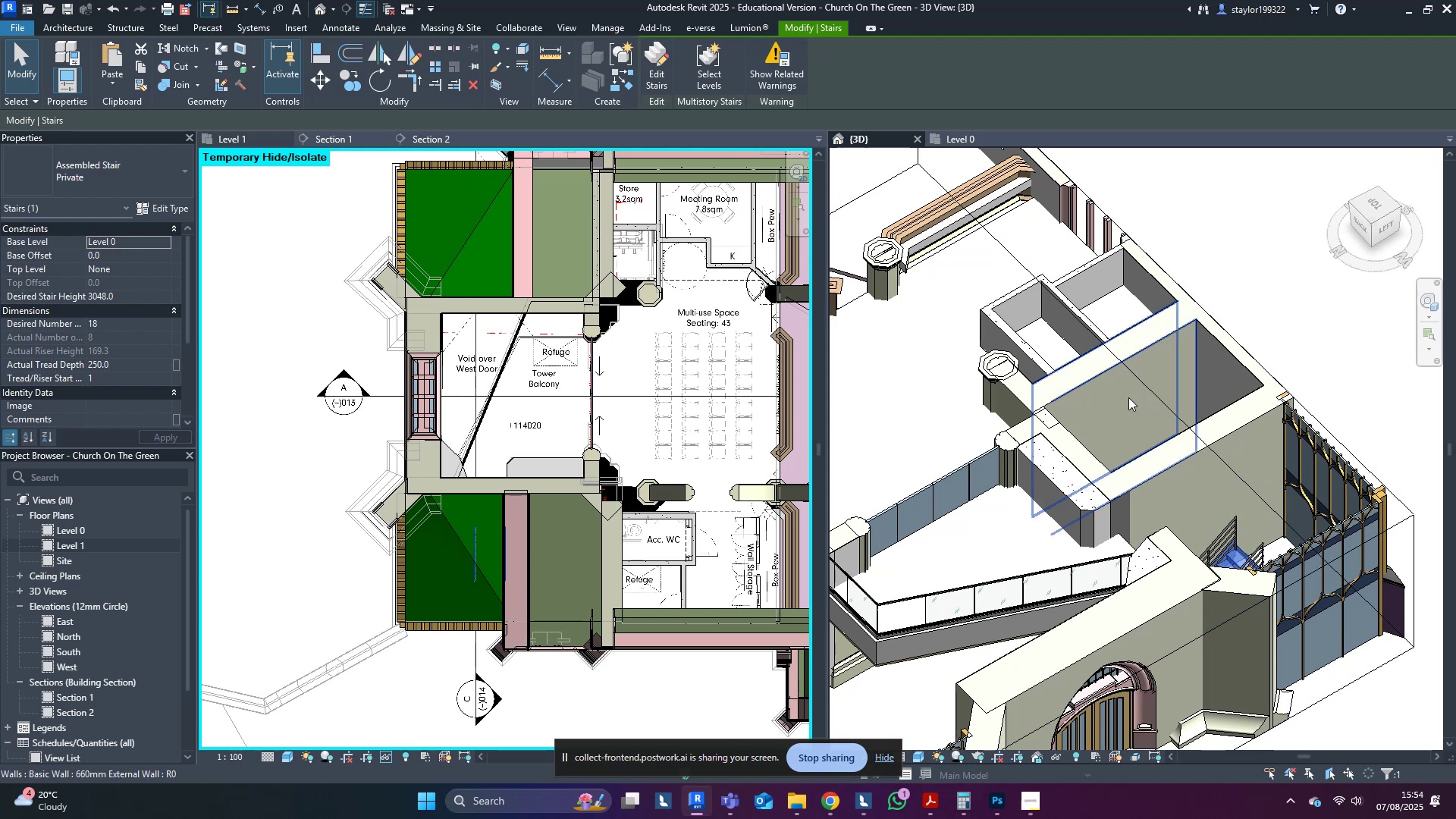 
key(Escape)
 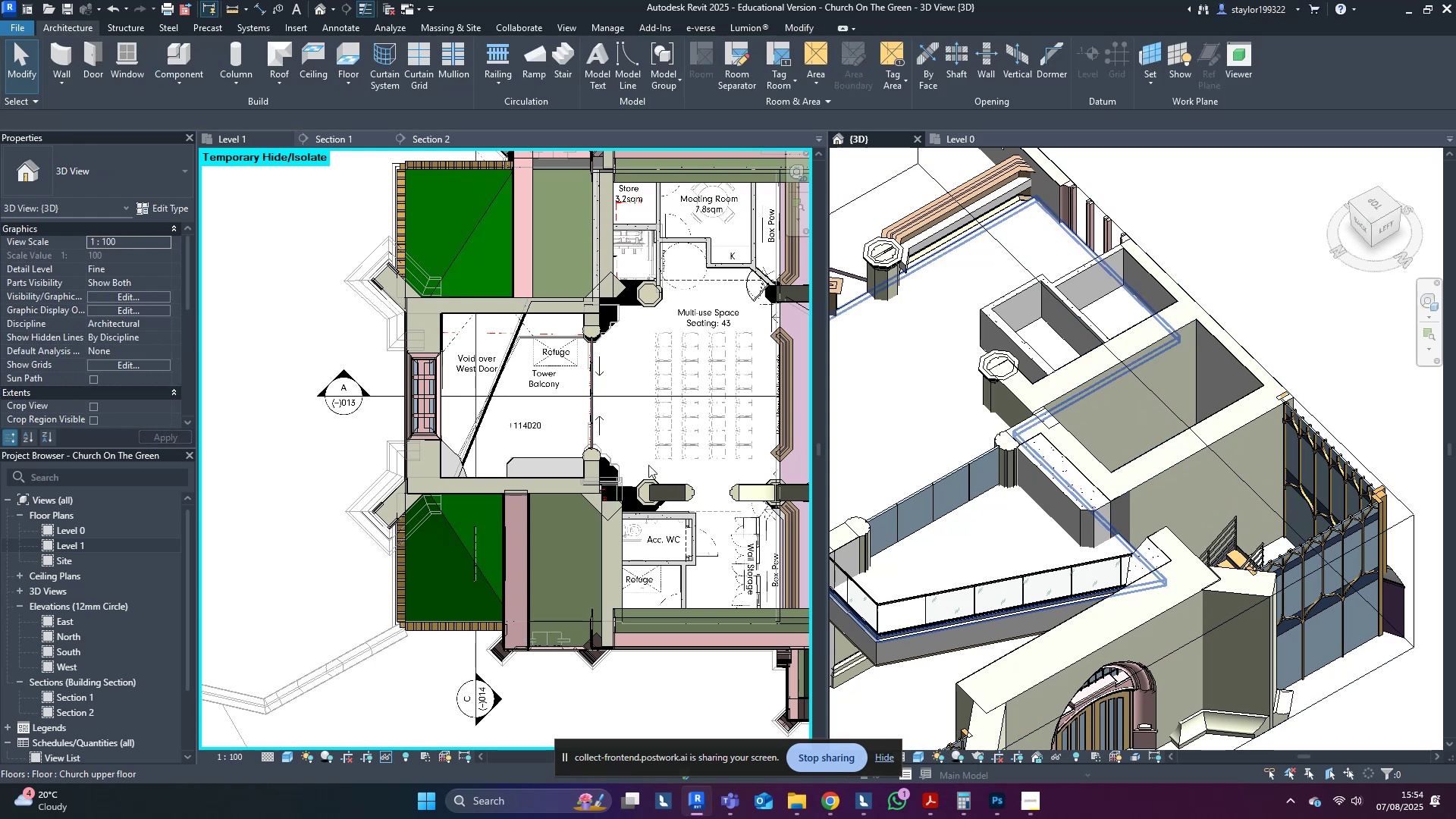 
middle_click([582, 456])
 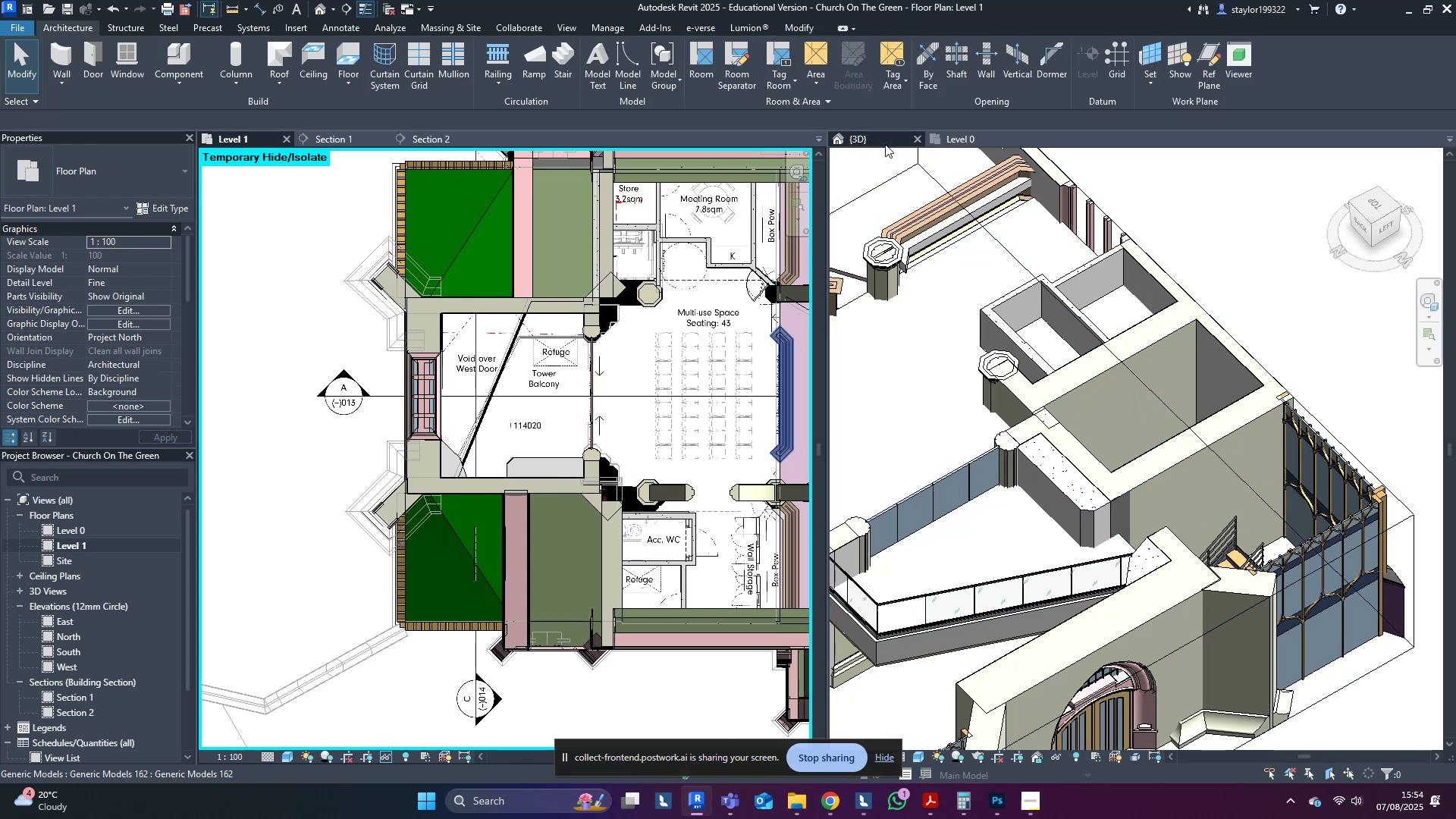 
type(tw)
 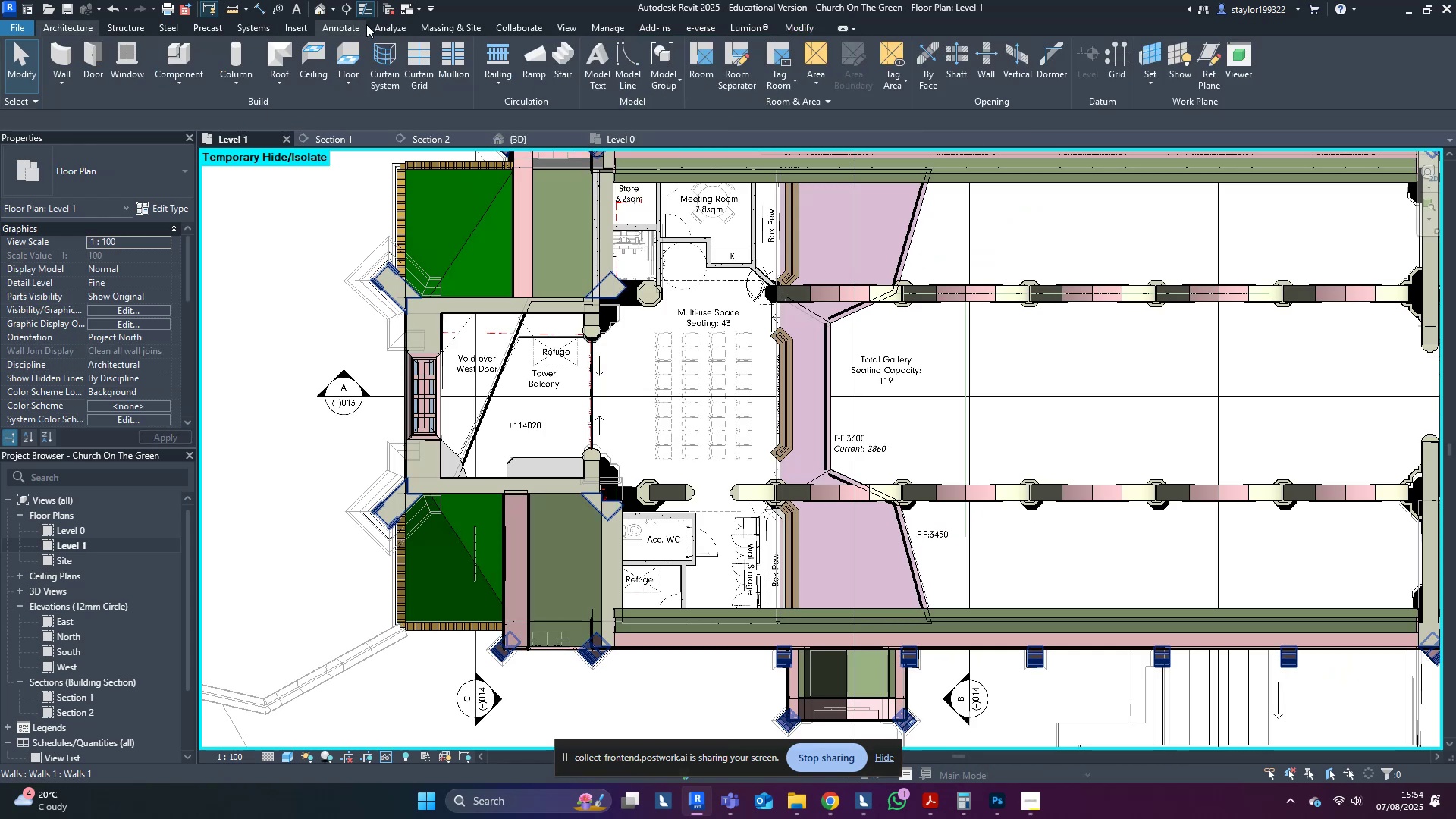 
left_click([388, 5])
 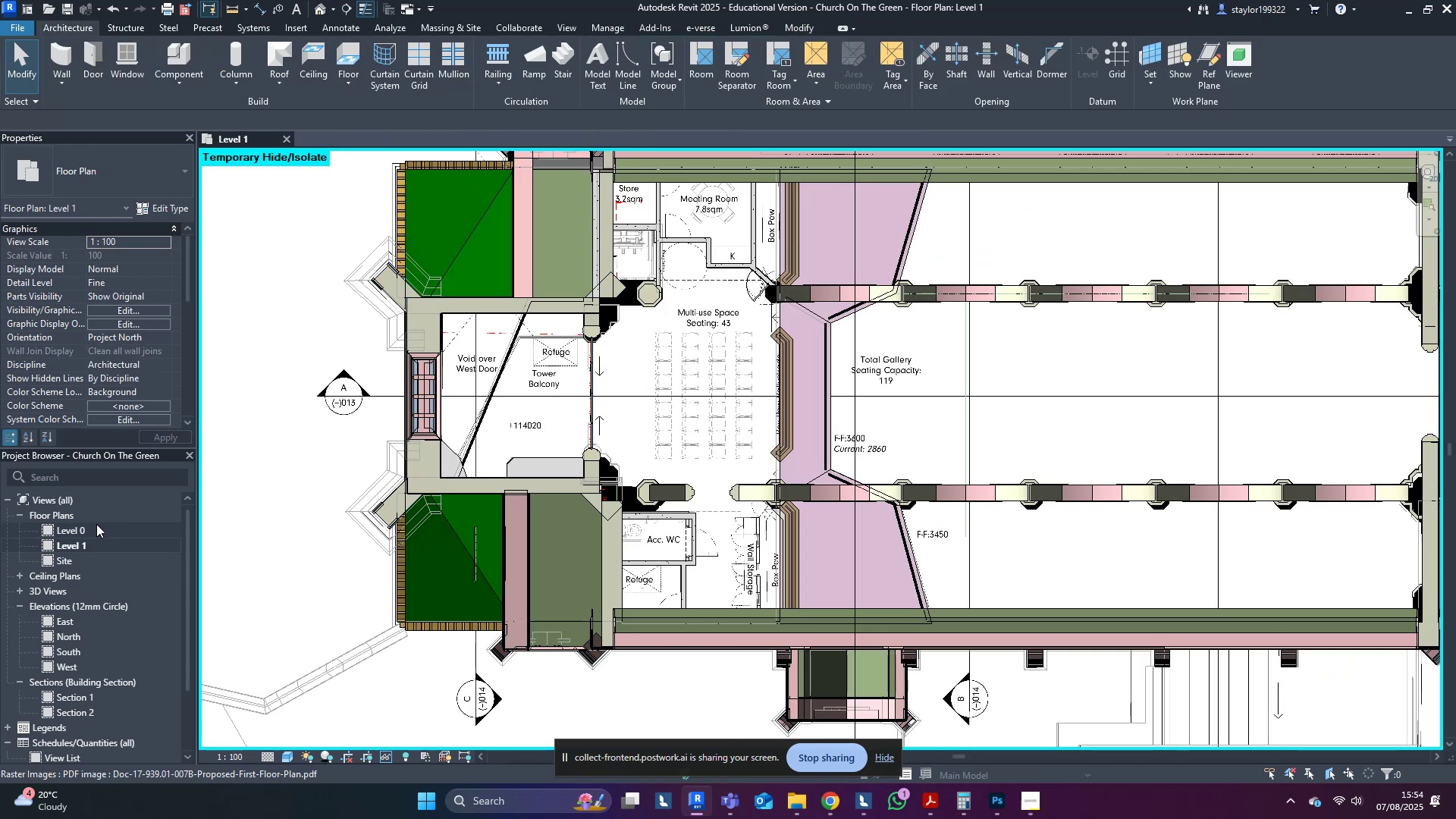 
double_click([96, 524])
 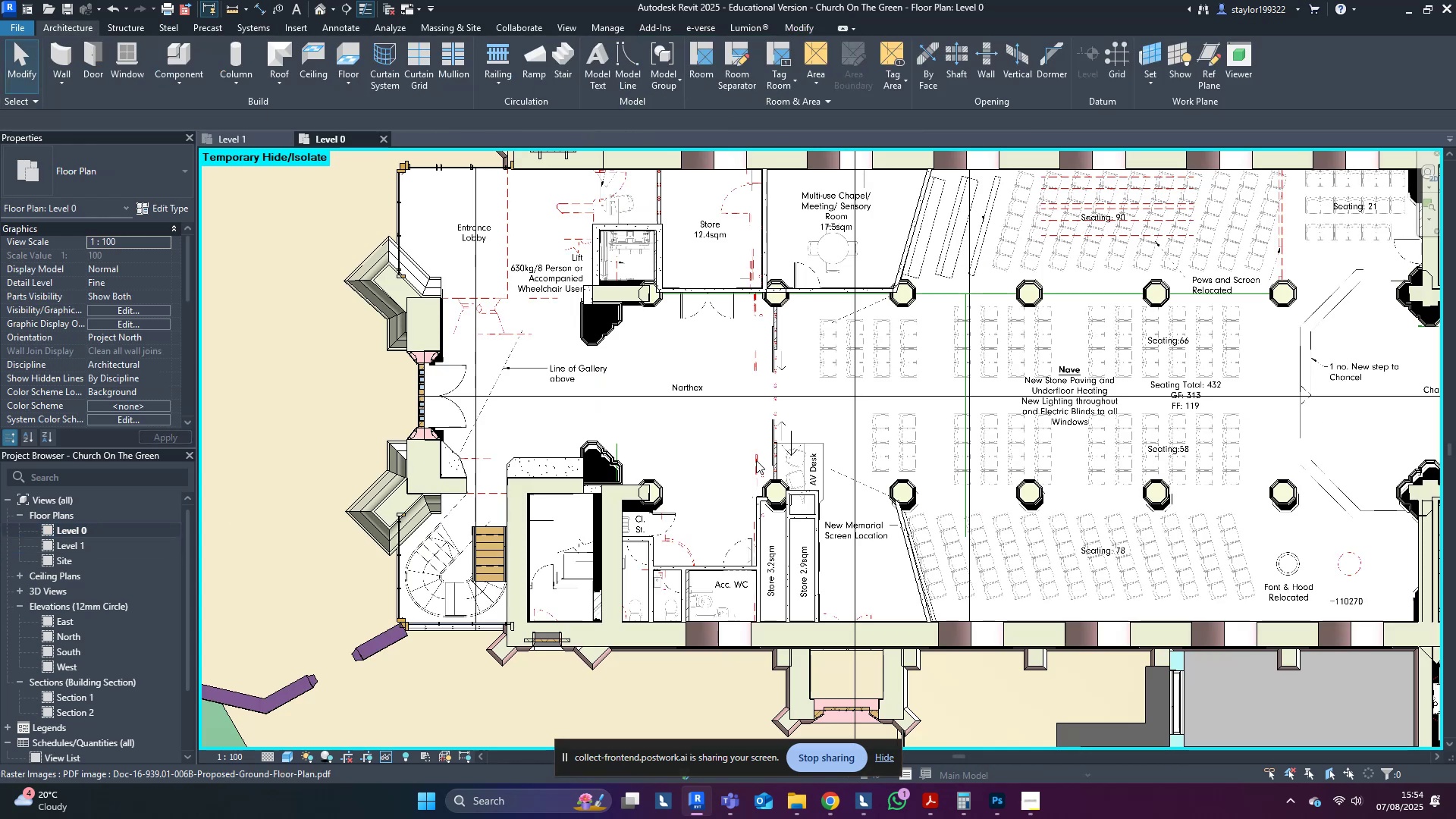 
middle_click([828, 464])
 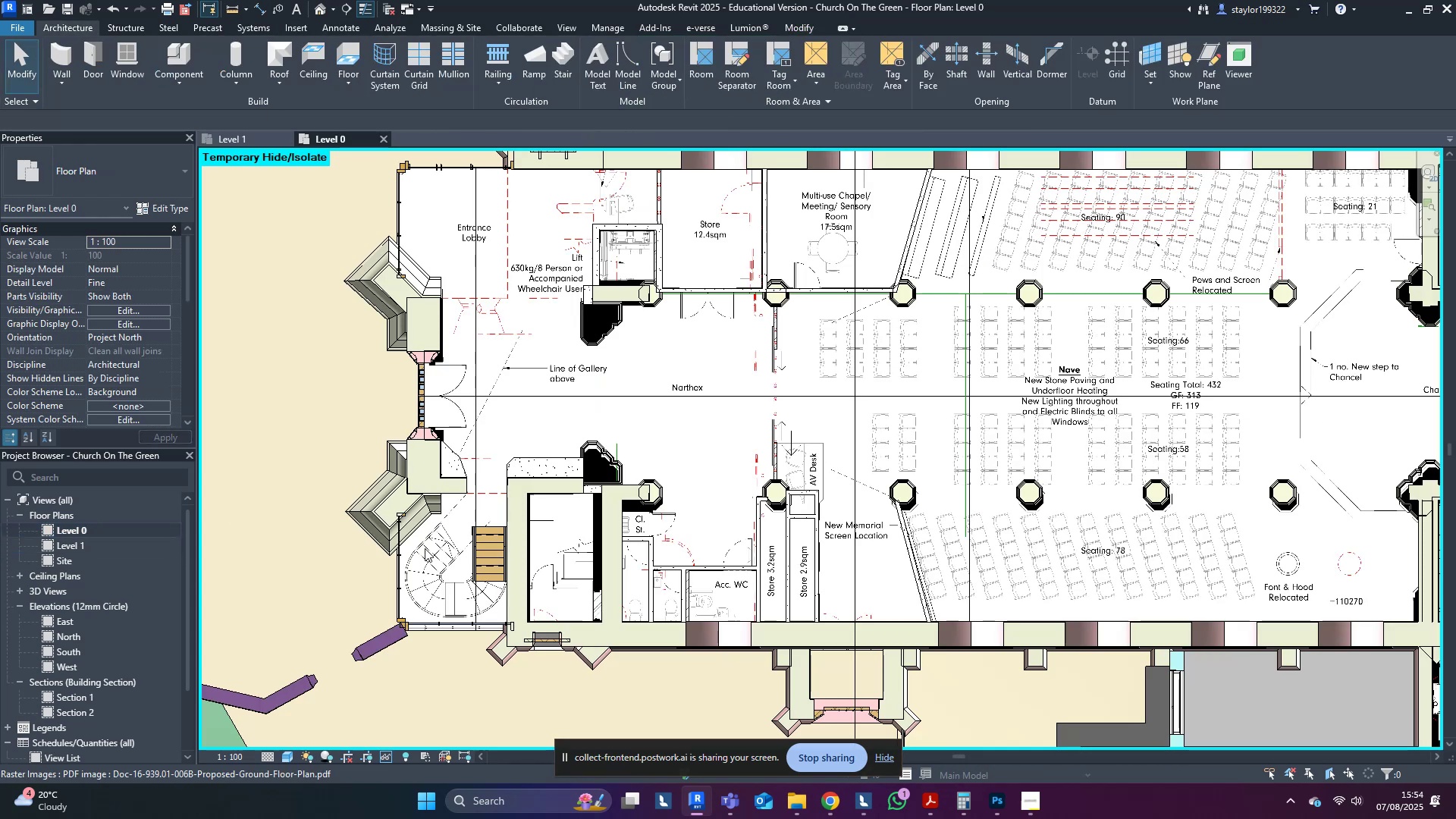 
scroll: coordinate [373, 579], scroll_direction: up, amount: 8.0
 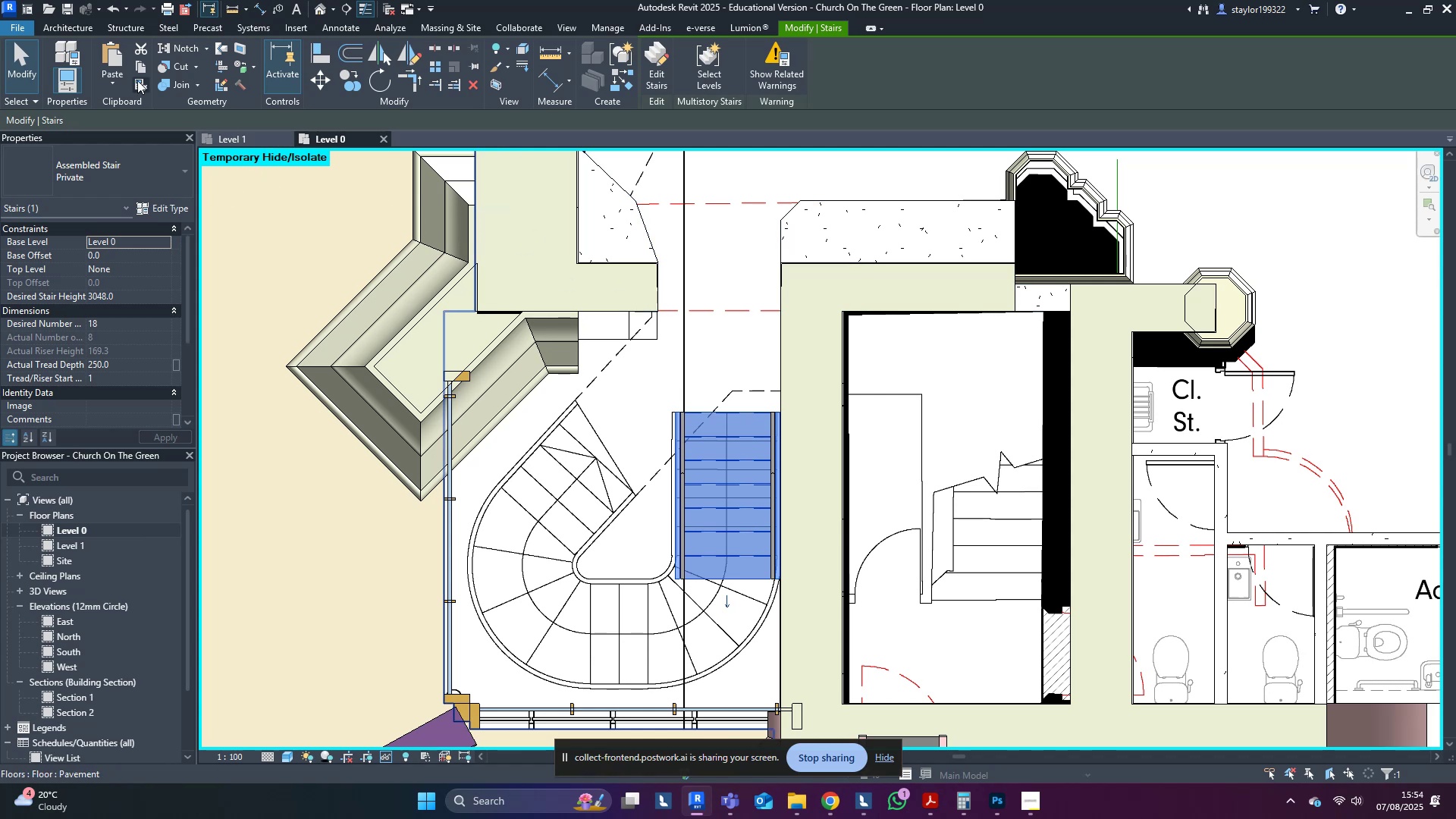 
left_click([322, 3])
 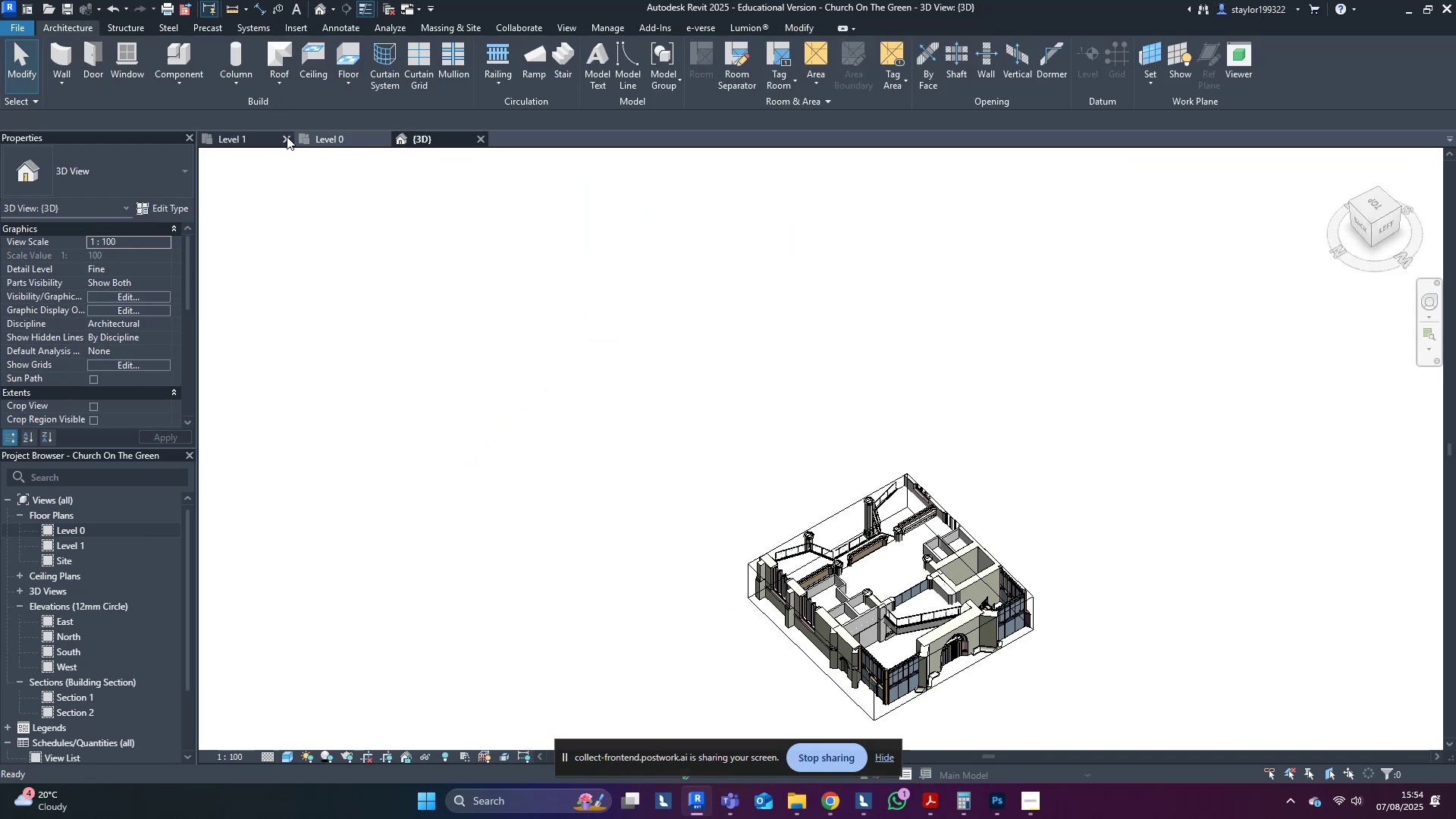 
double_click([962, 268])
 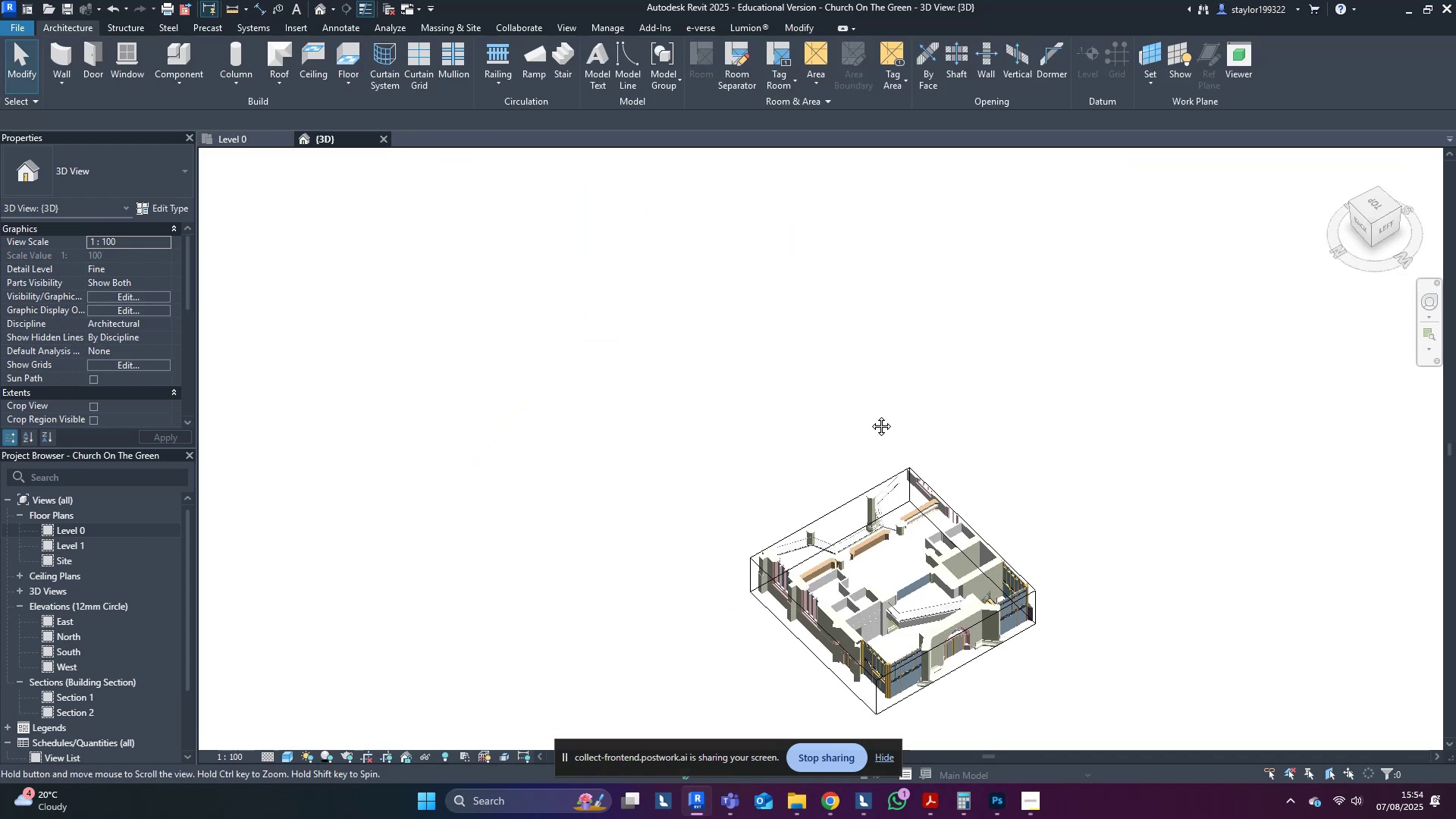 
scroll: coordinate [871, 369], scroll_direction: up, amount: 8.0
 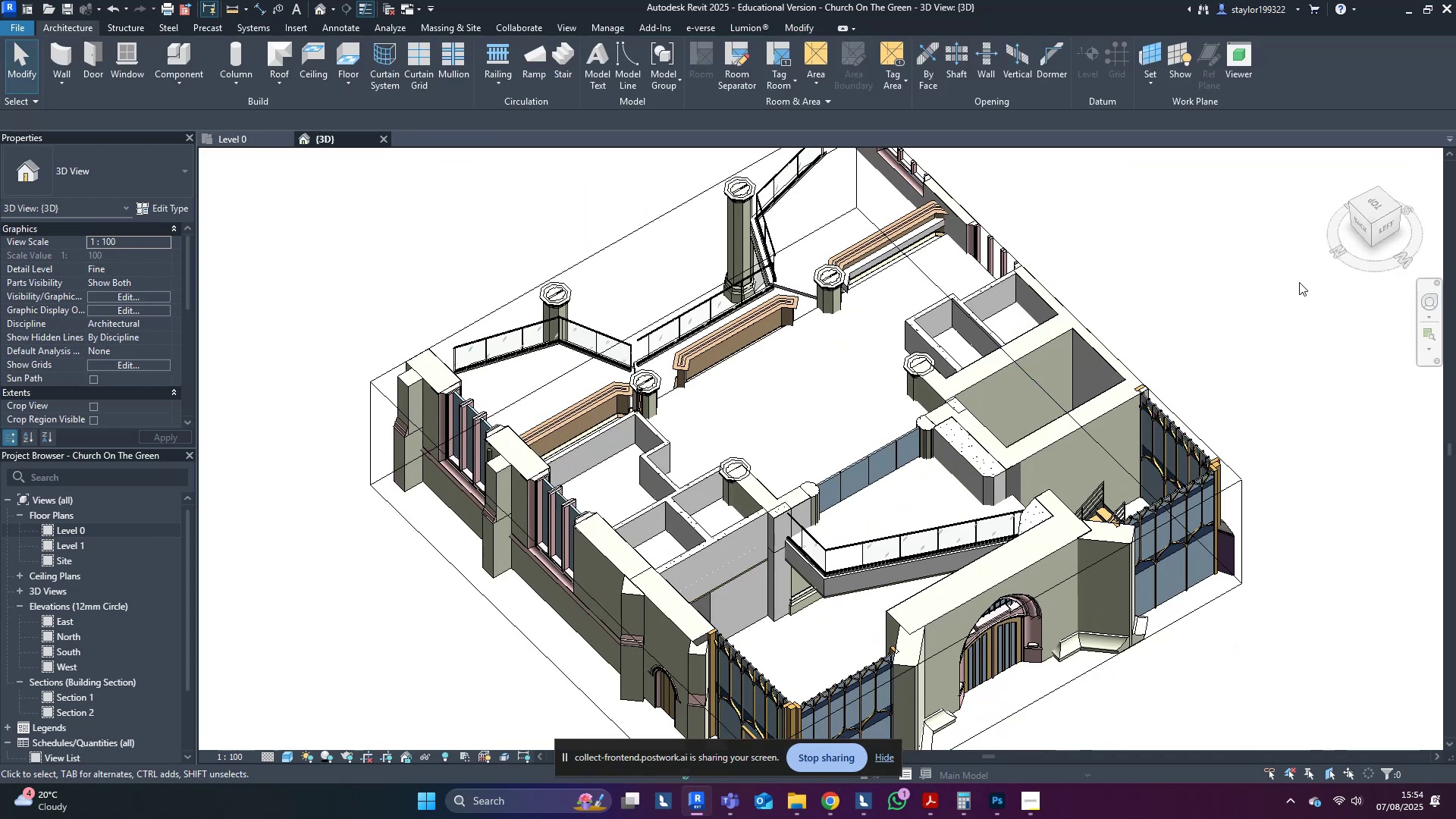 
left_click([1341, 316])
 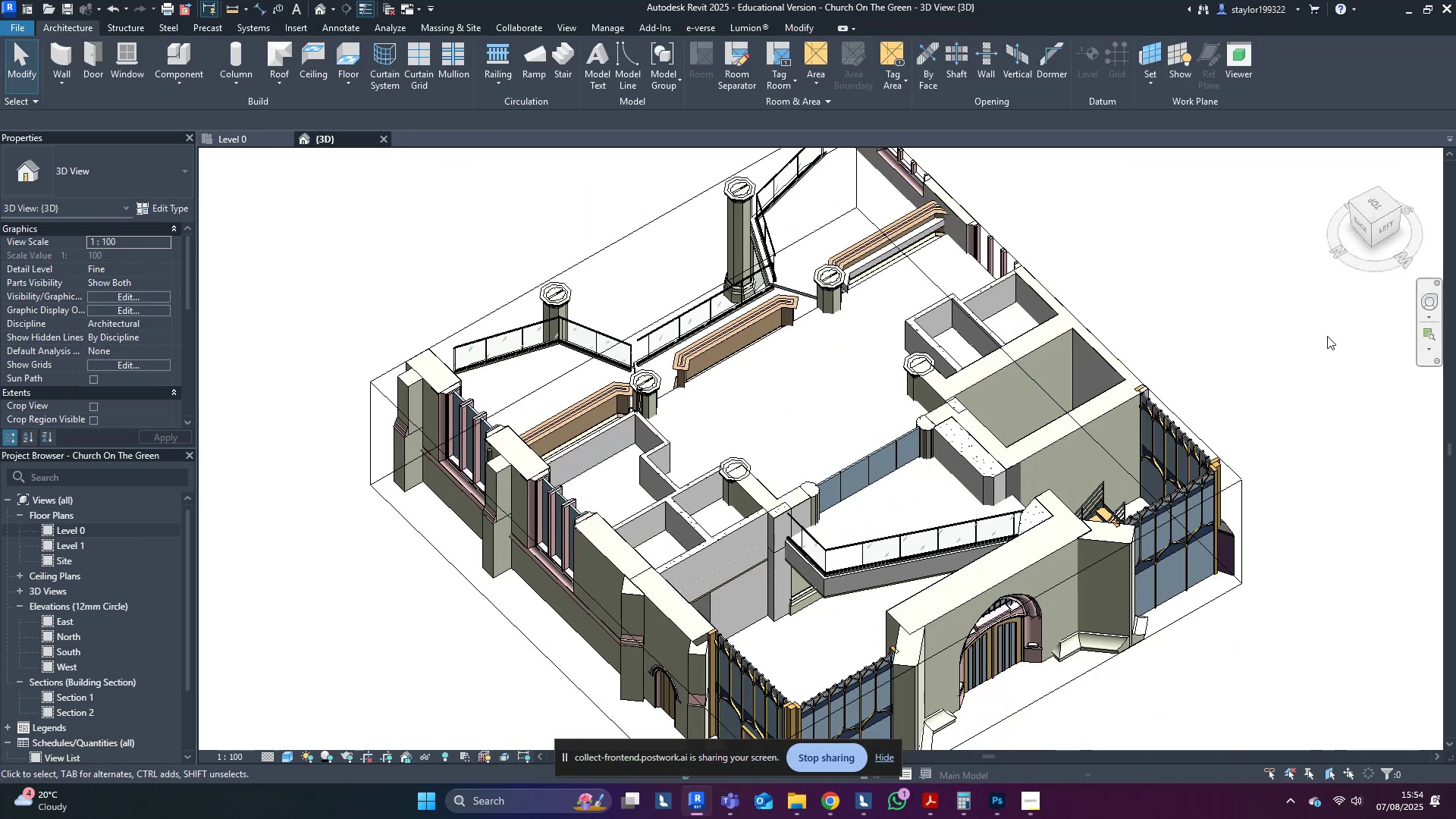 
scroll: coordinate [1314, 346], scroll_direction: down, amount: 3.0
 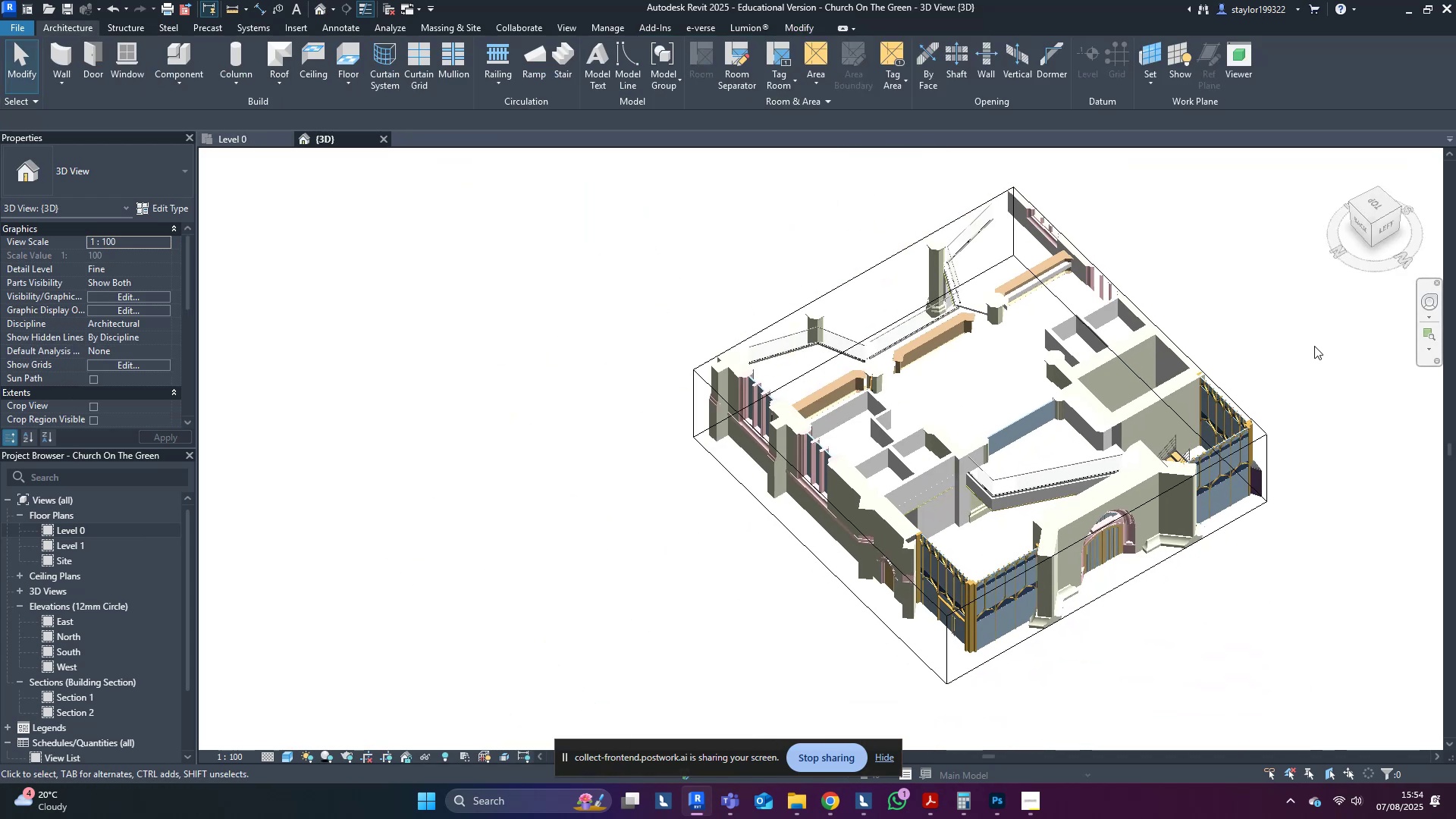 
hold_key(key=ShiftLeft, duration=0.36)
 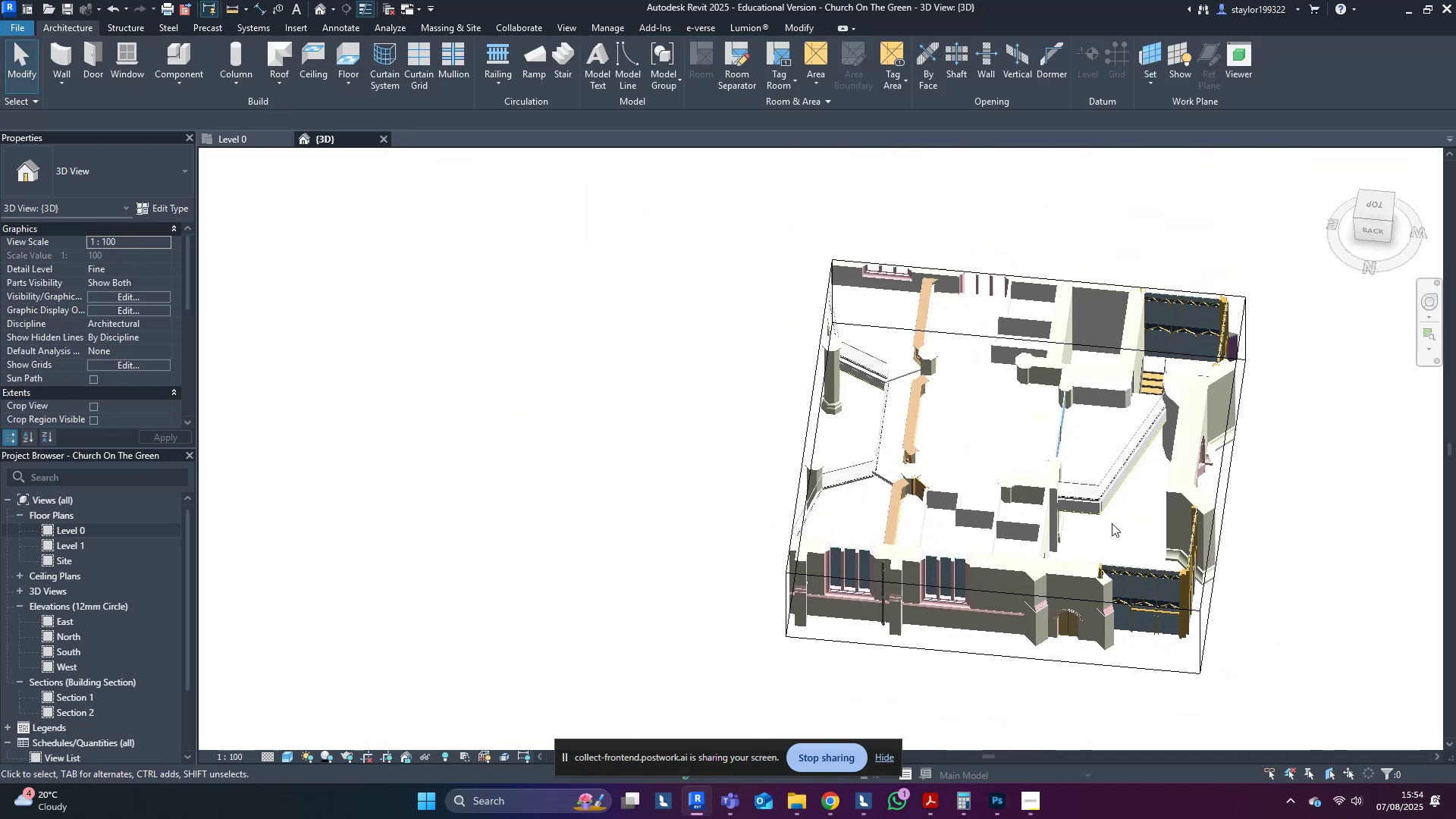 
scroll: coordinate [1126, 400], scroll_direction: up, amount: 9.0
 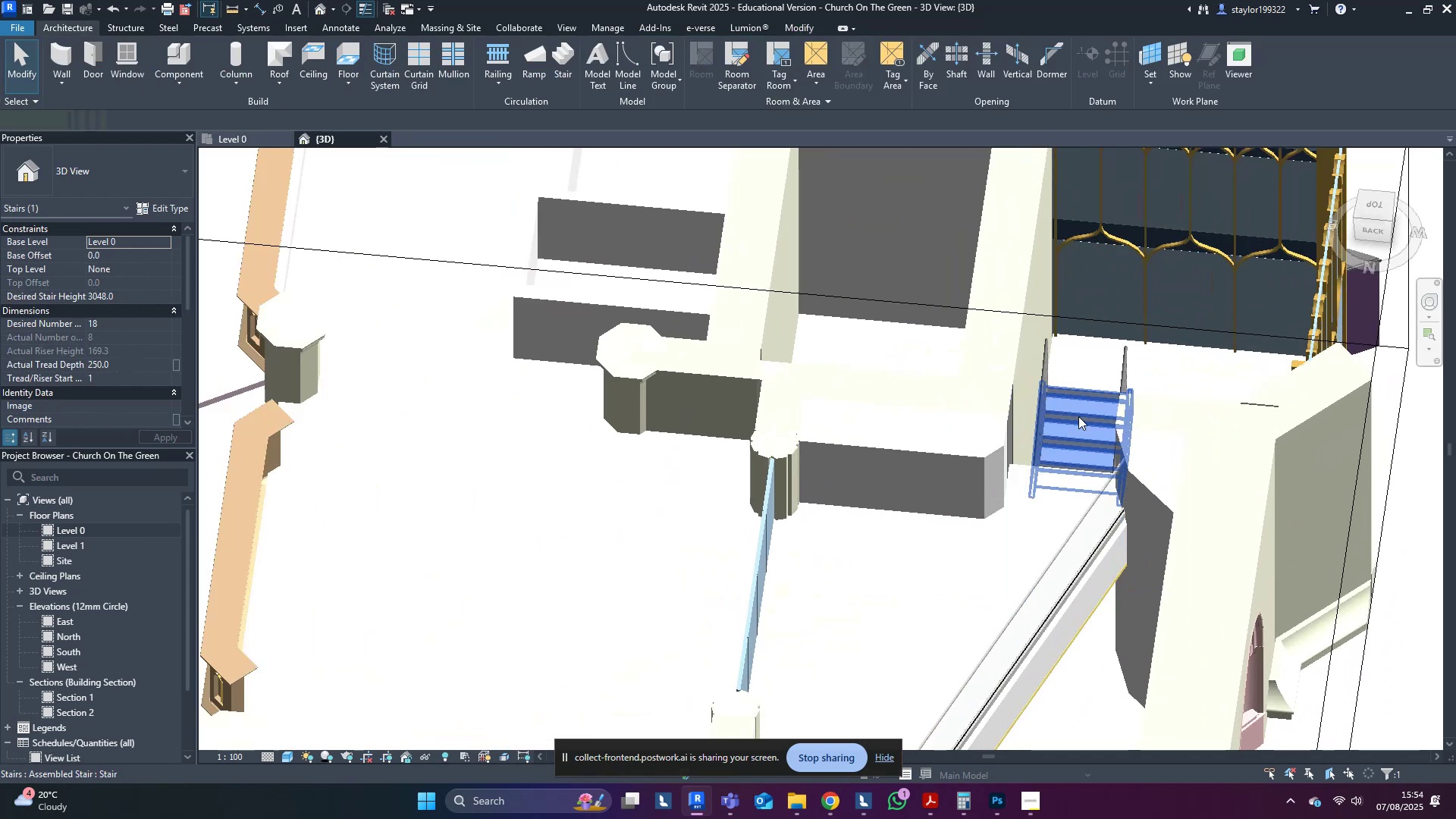 
hold_key(key=ShiftLeft, duration=1.14)
 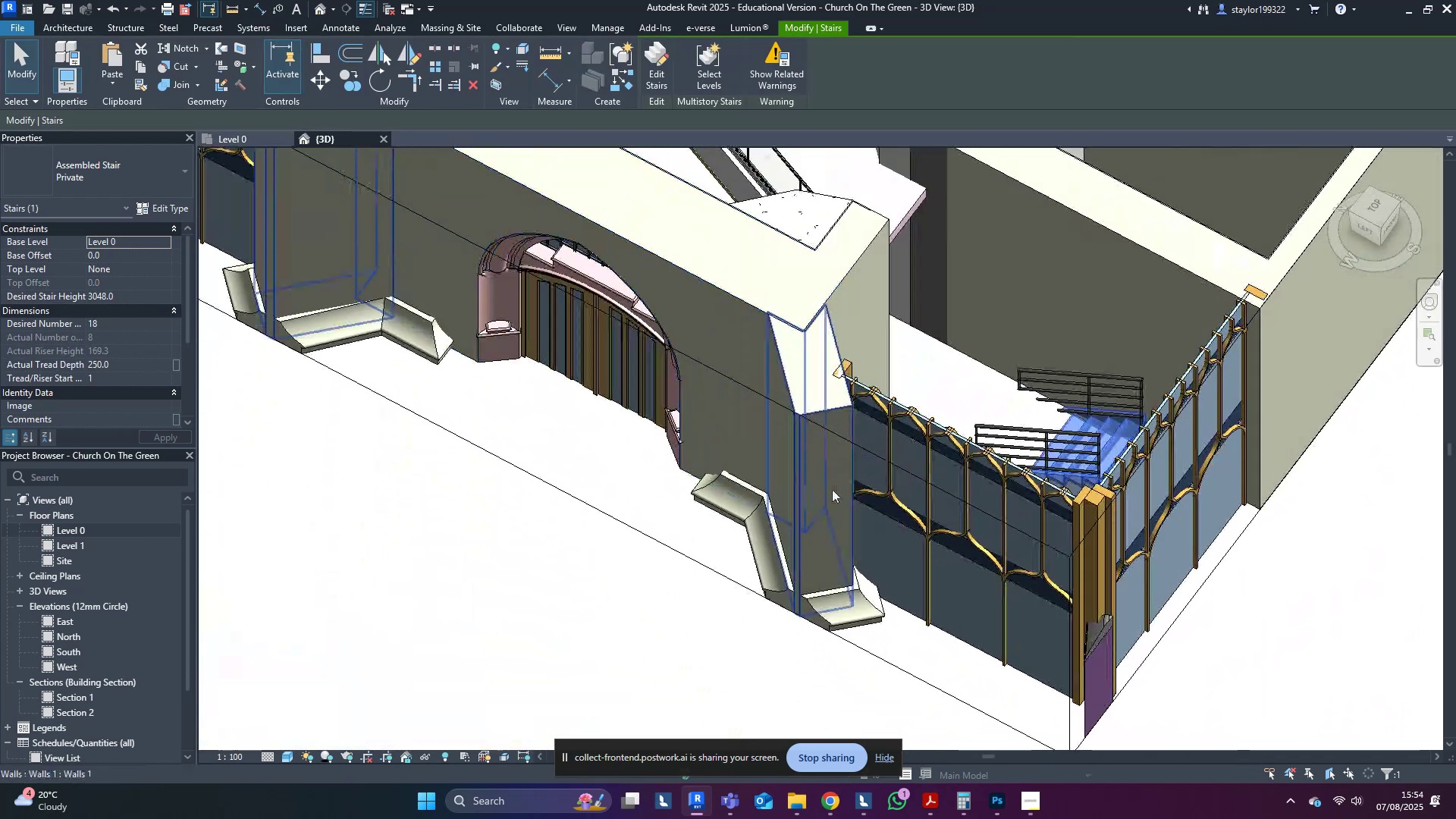 
scroll: coordinate [843, 480], scroll_direction: down, amount: 6.0
 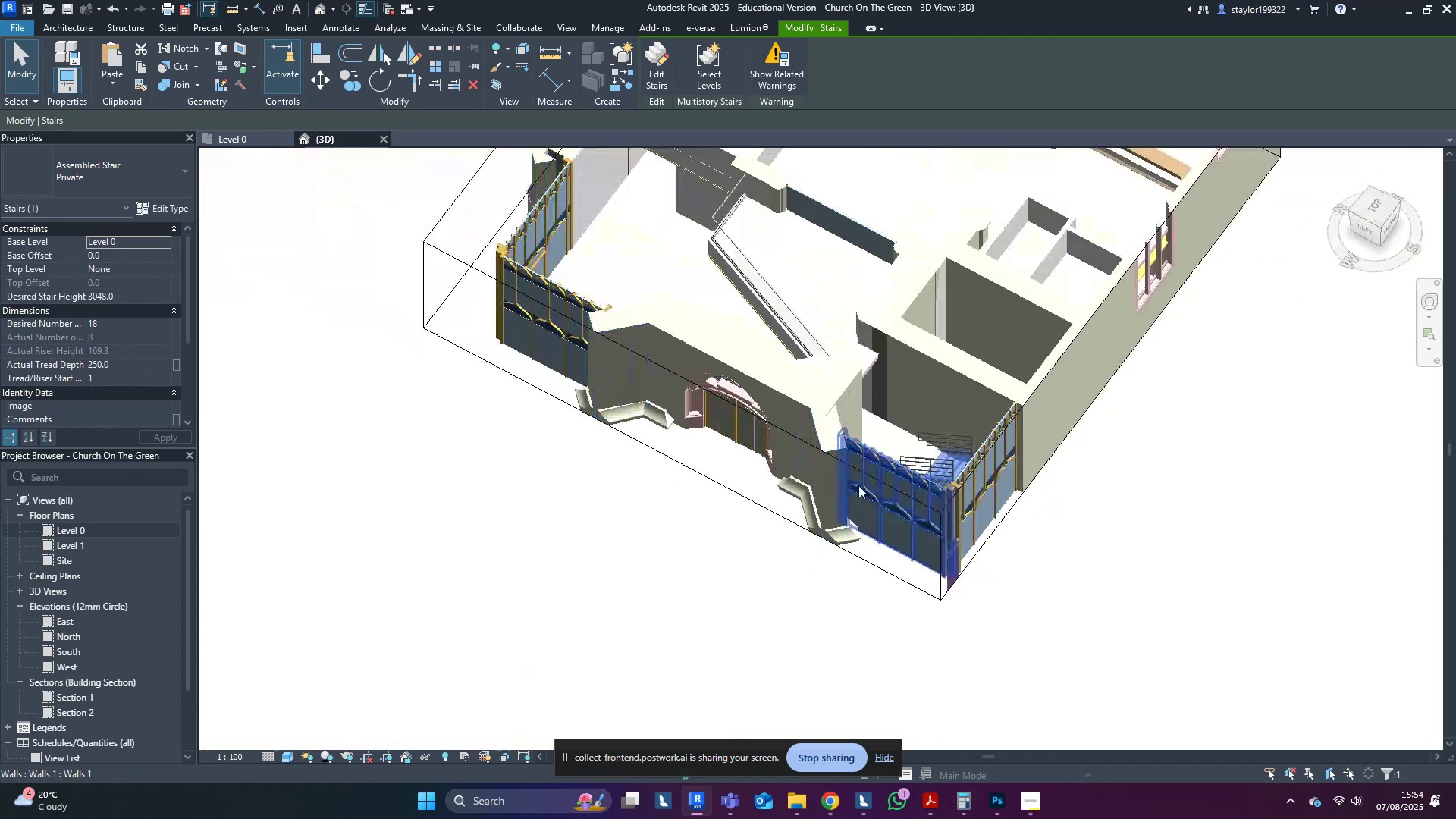 
hold_key(key=ShiftLeft, duration=0.63)
scroll: coordinate [1177, 337], scroll_direction: up, amount: 1.0
 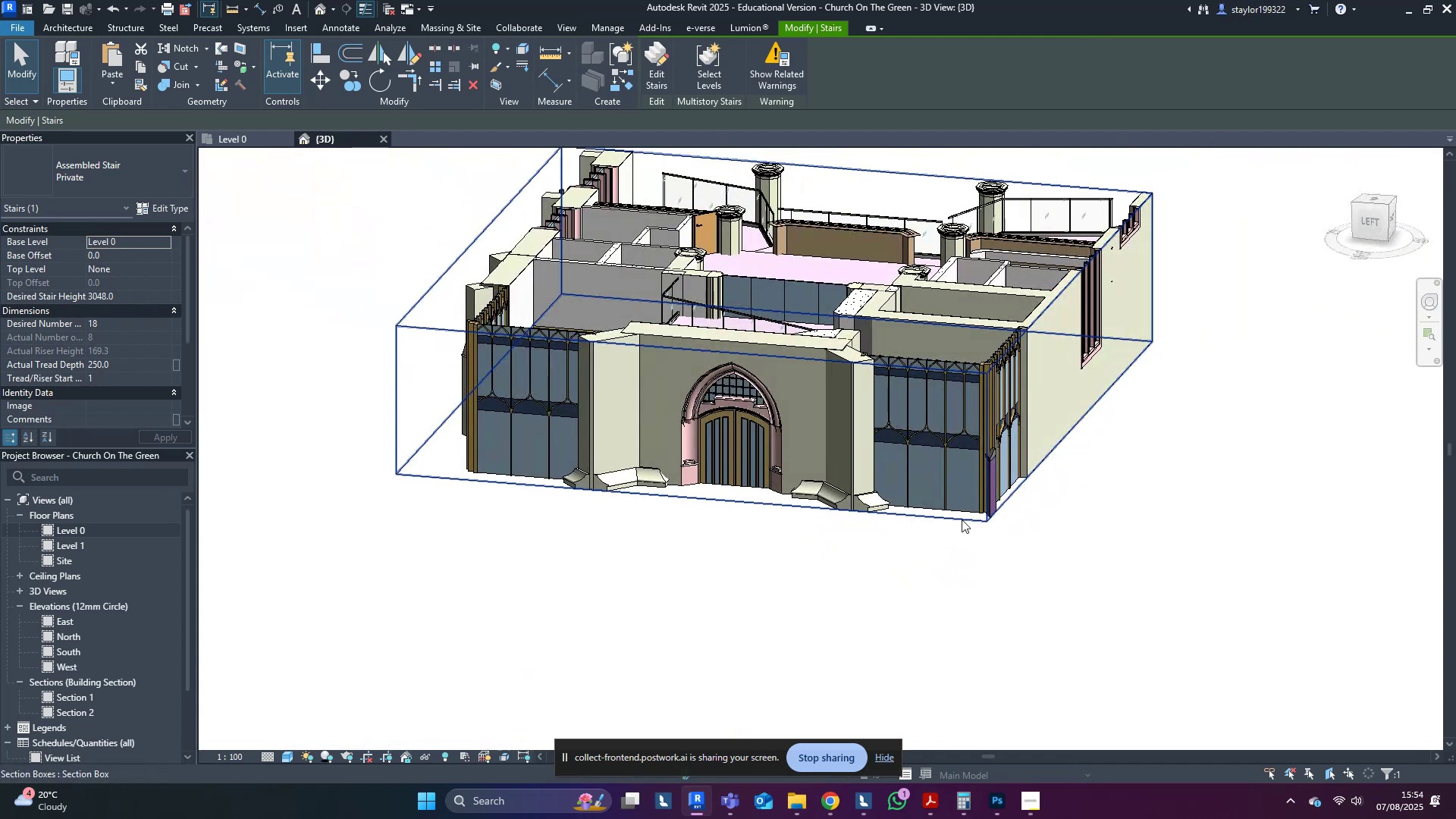 
scroll: coordinate [962, 523], scroll_direction: down, amount: 3.0
 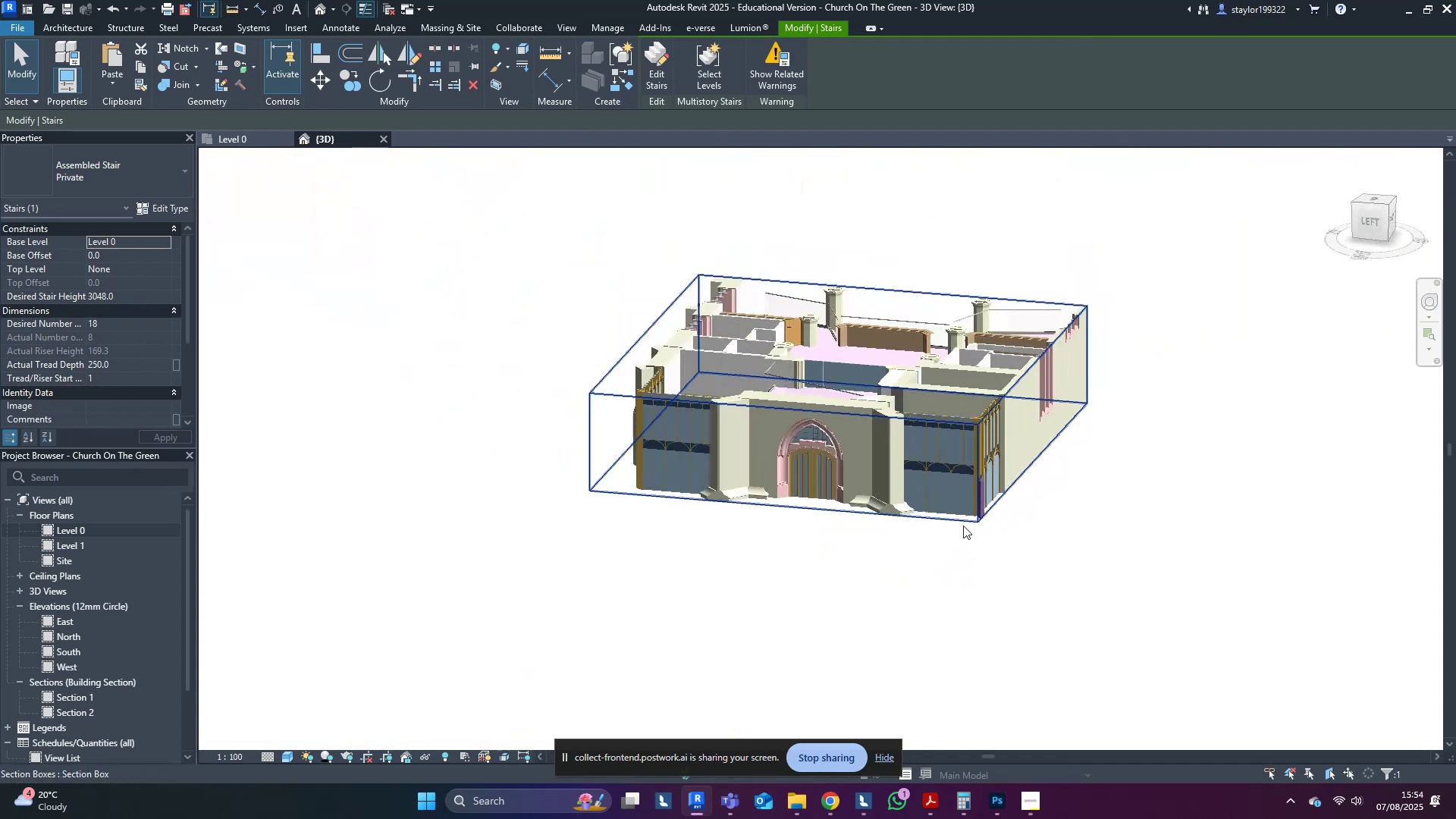 
hold_key(key=ShiftLeft, duration=0.41)
 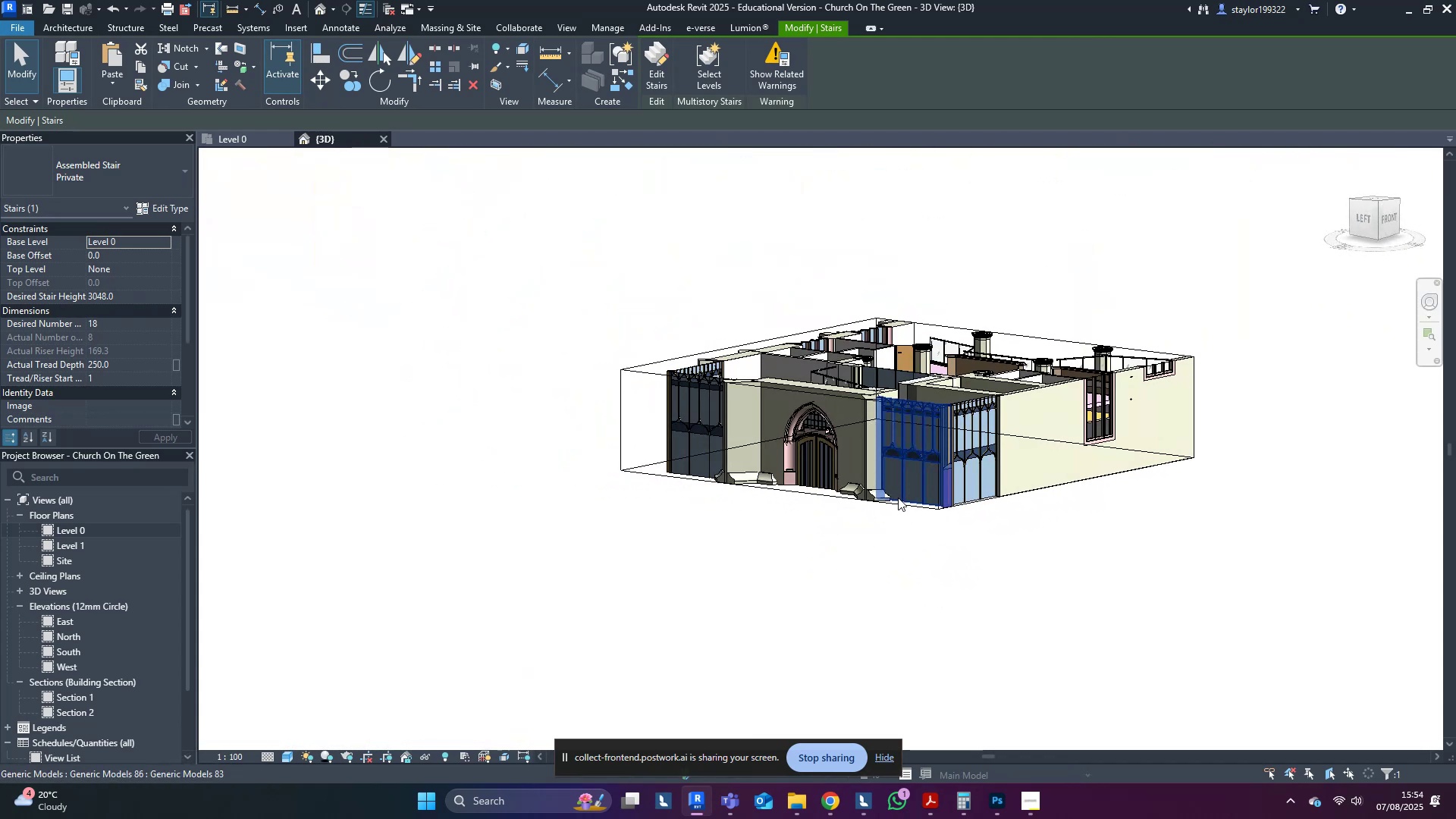 
key(Escape)
 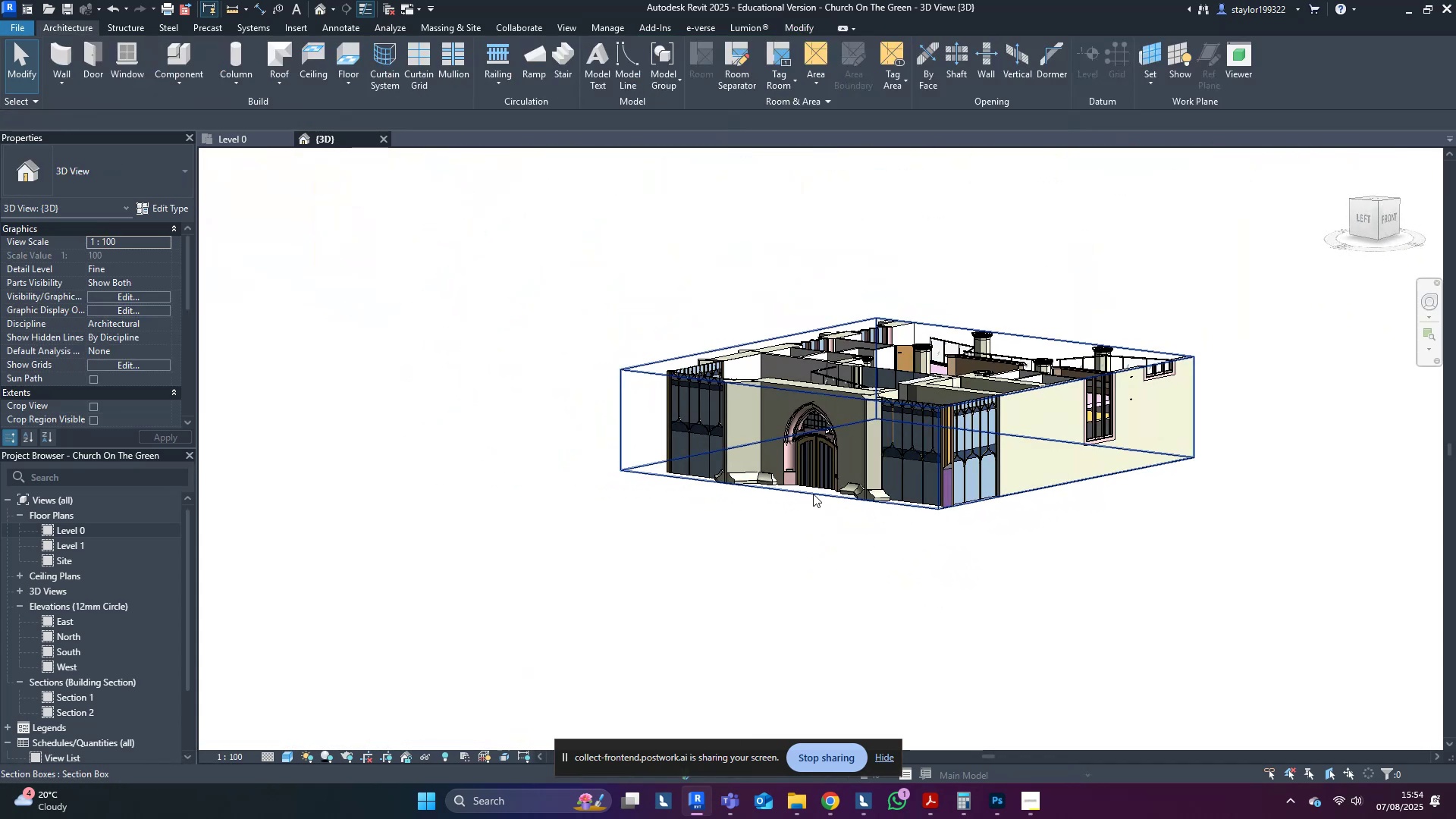 
left_click([813, 494])
 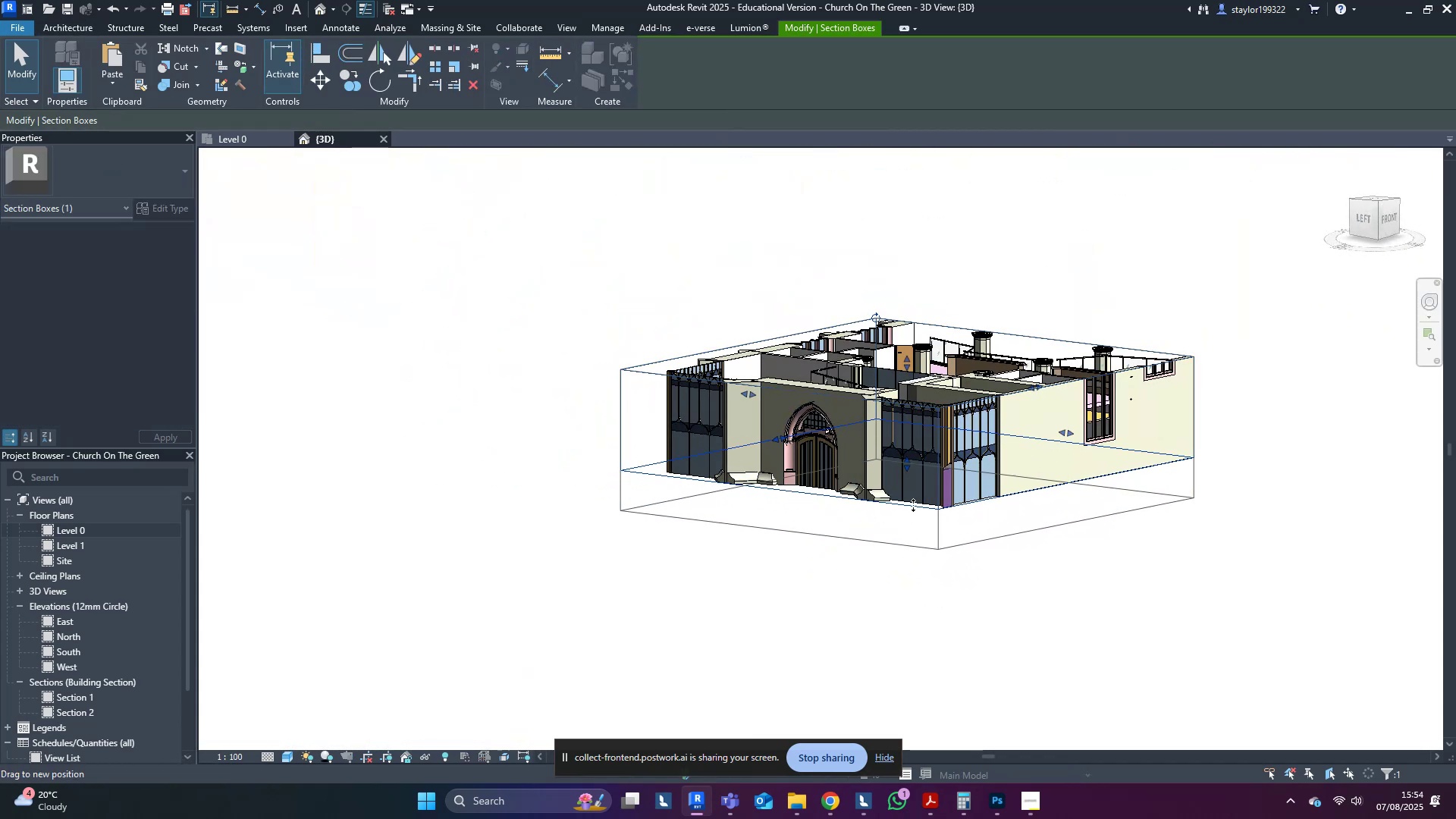 
hold_key(key=ShiftLeft, duration=0.64)
 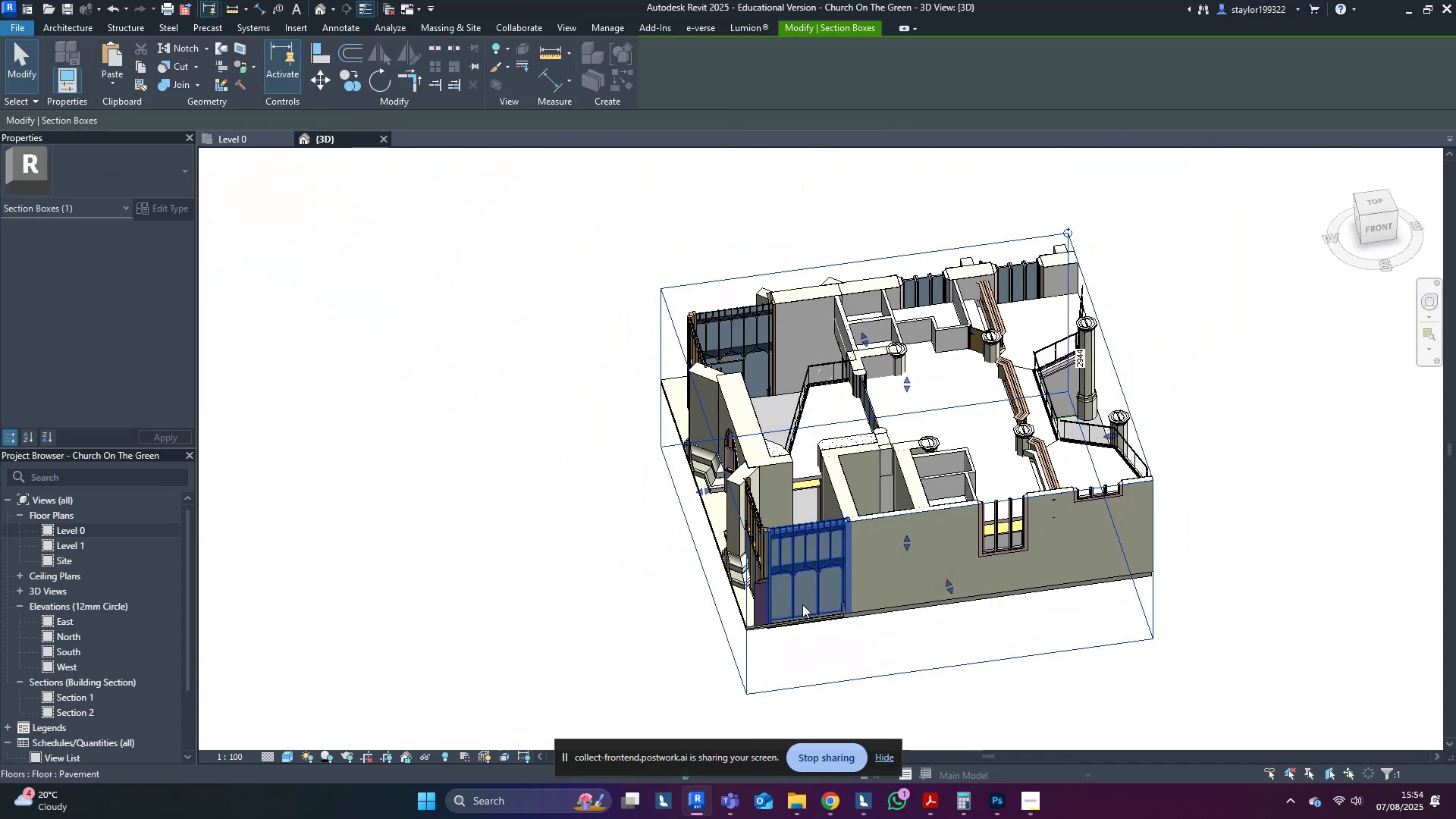 
scroll: coordinate [662, 478], scroll_direction: up, amount: 4.0
 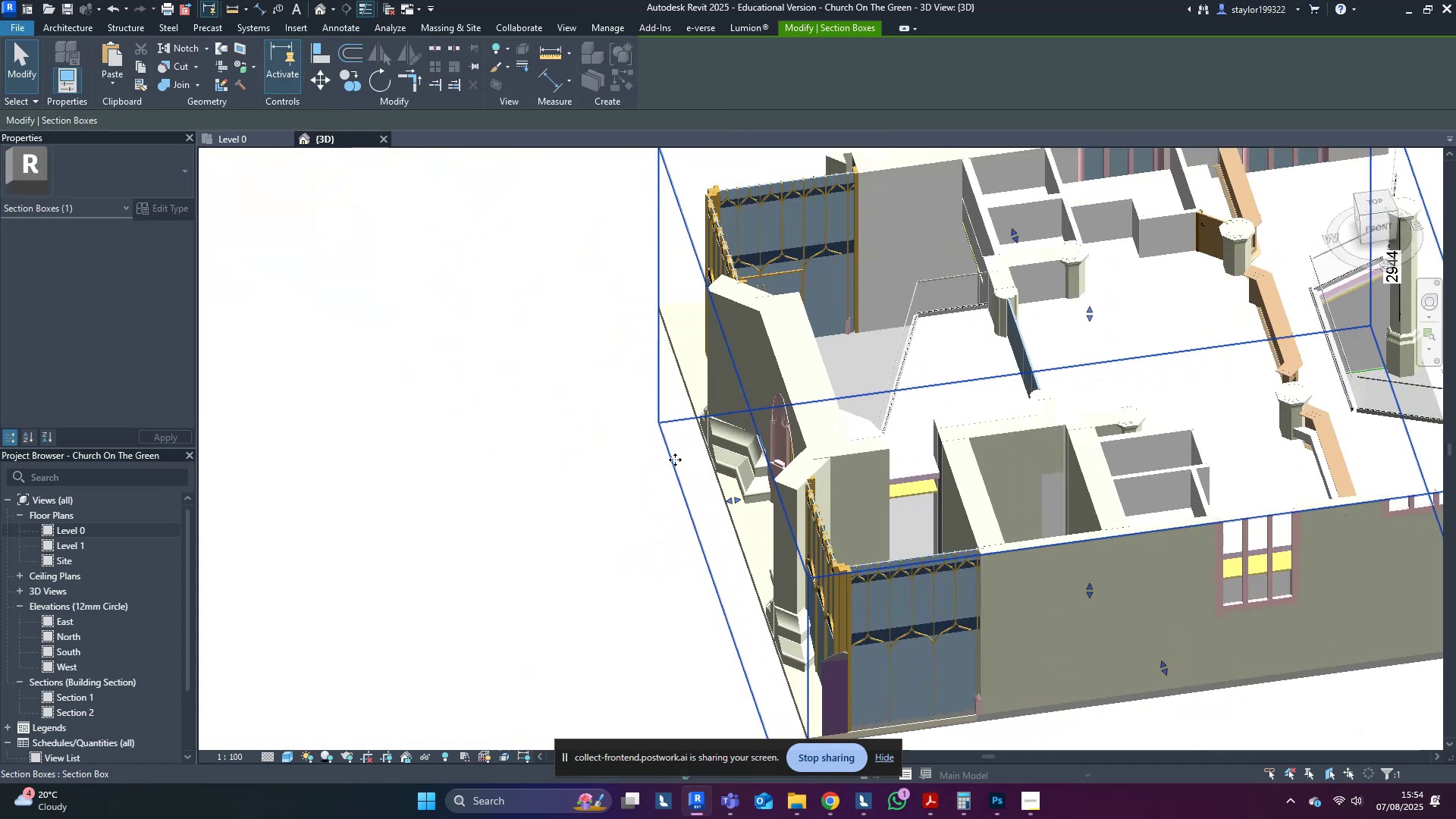 
hold_key(key=ShiftLeft, duration=0.69)
 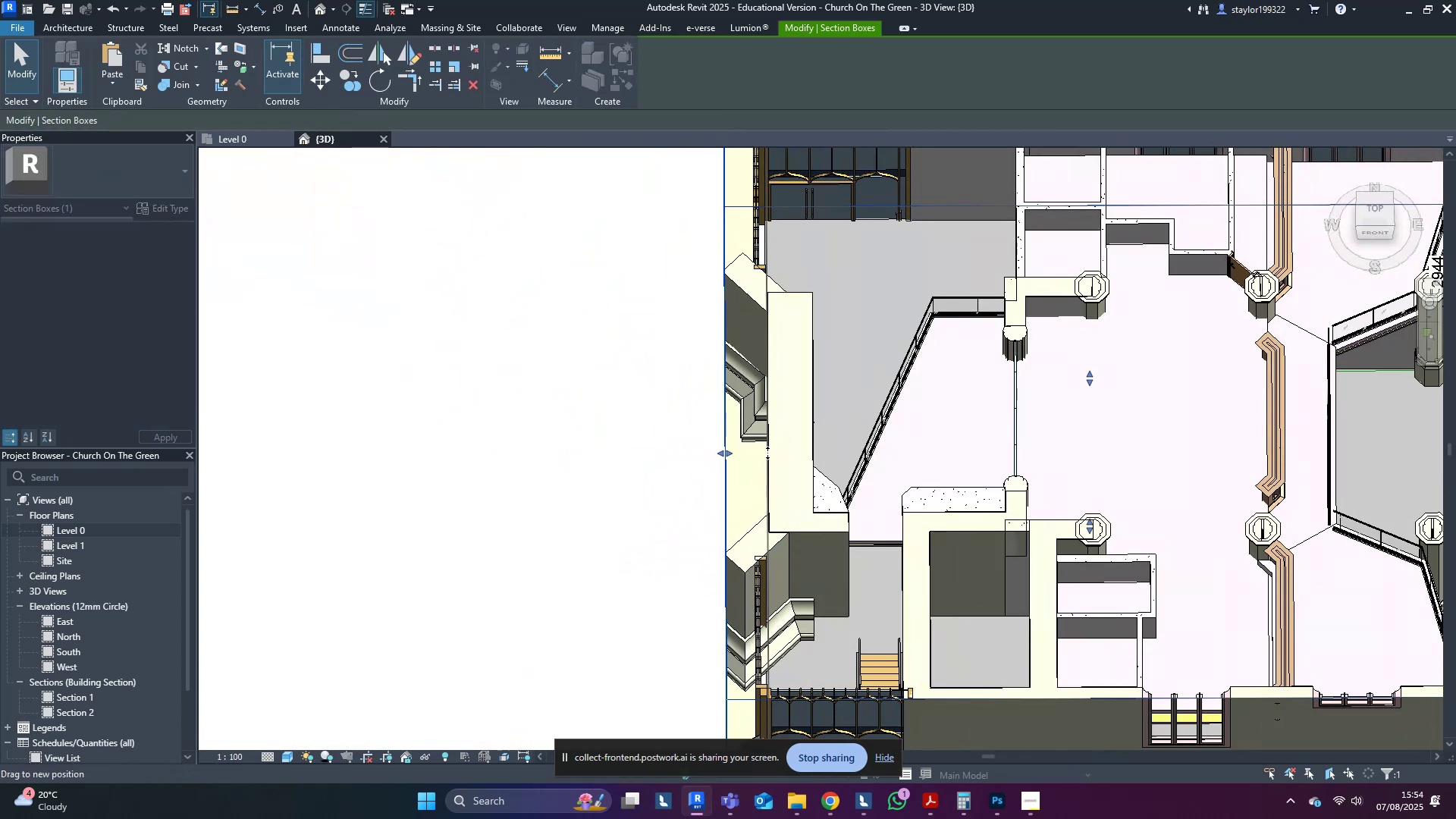 
hold_key(key=ShiftLeft, duration=0.51)
 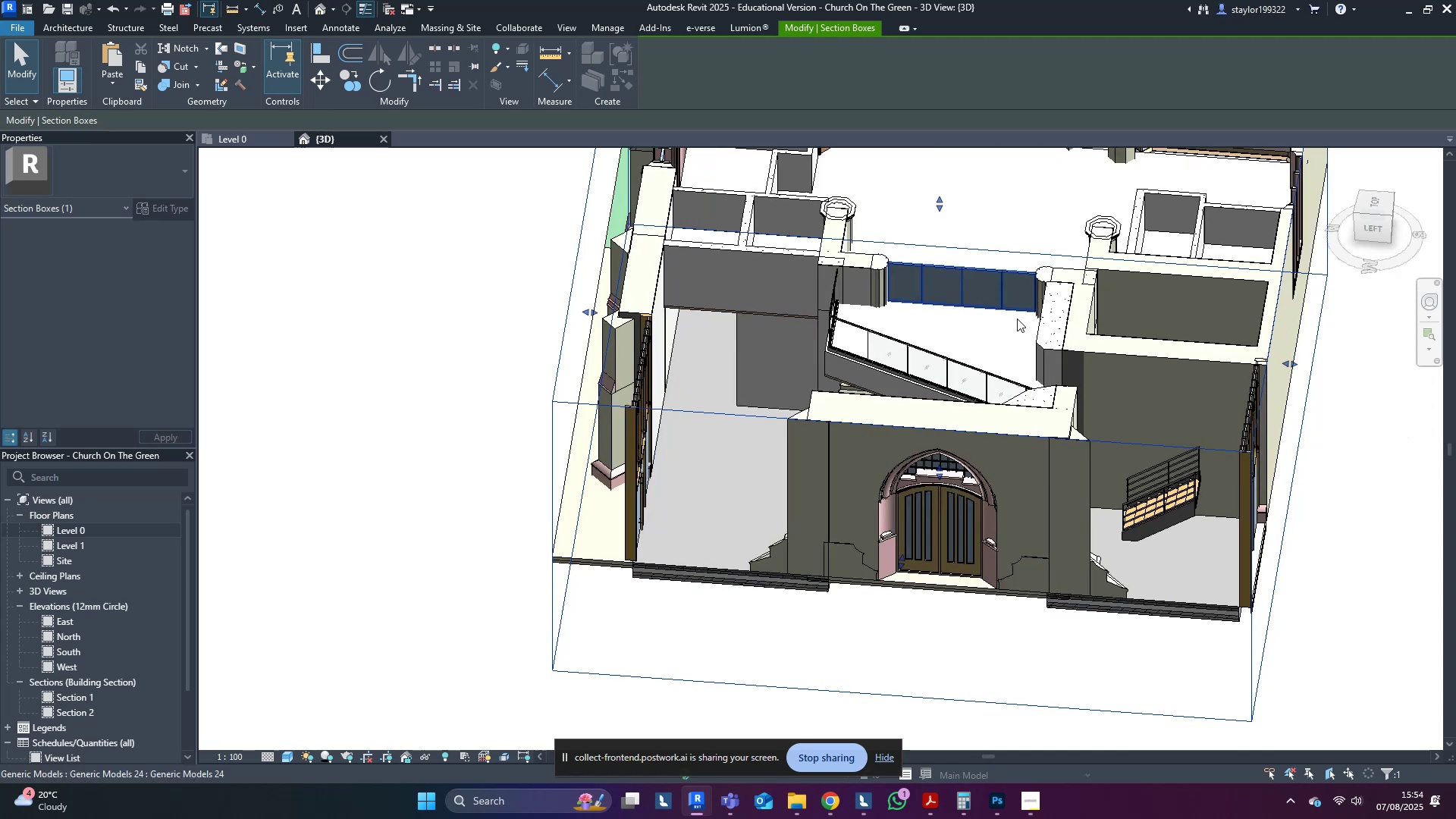 
scroll: coordinate [1171, 463], scroll_direction: up, amount: 3.0
 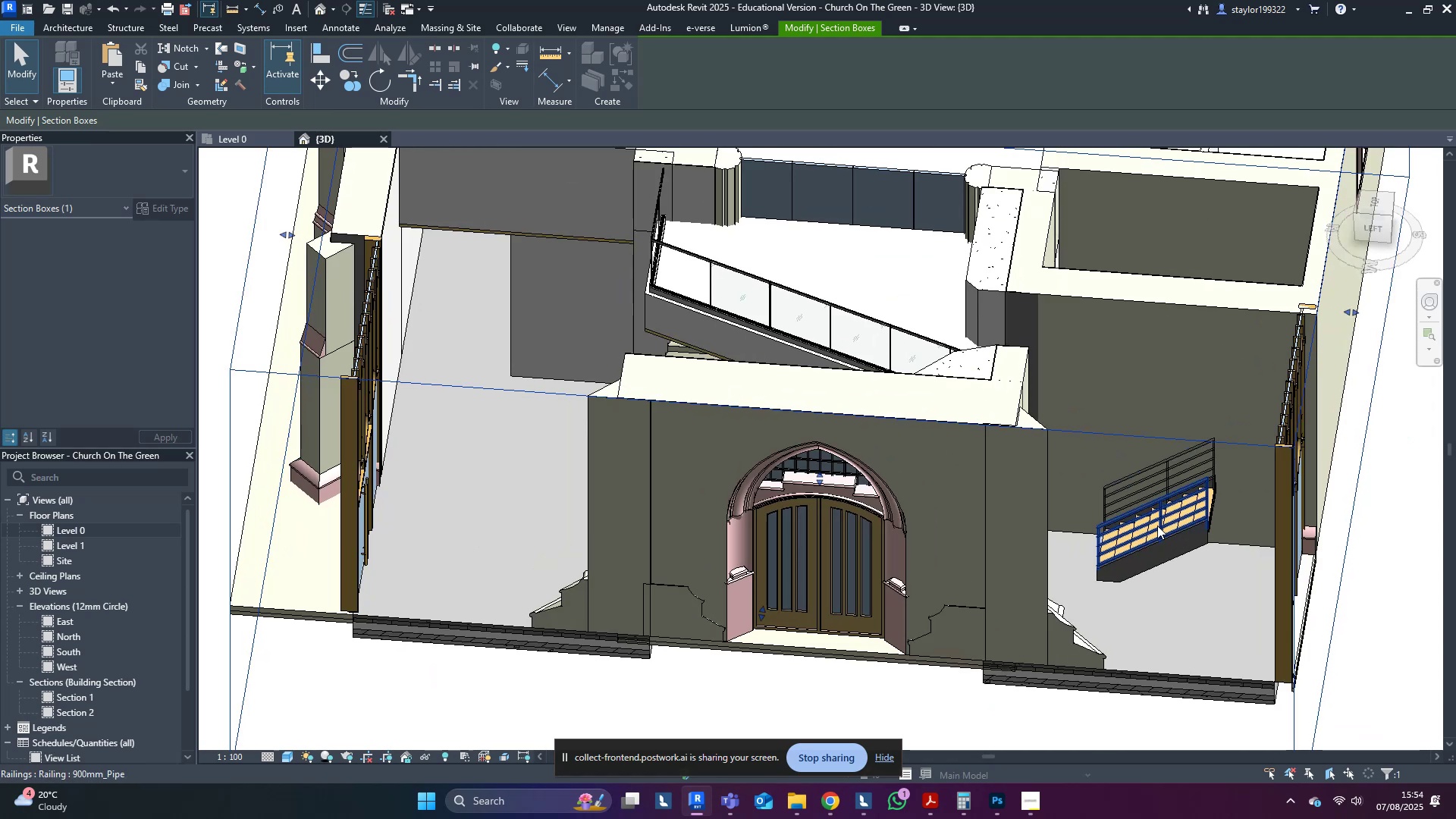 
left_click([1157, 526])
 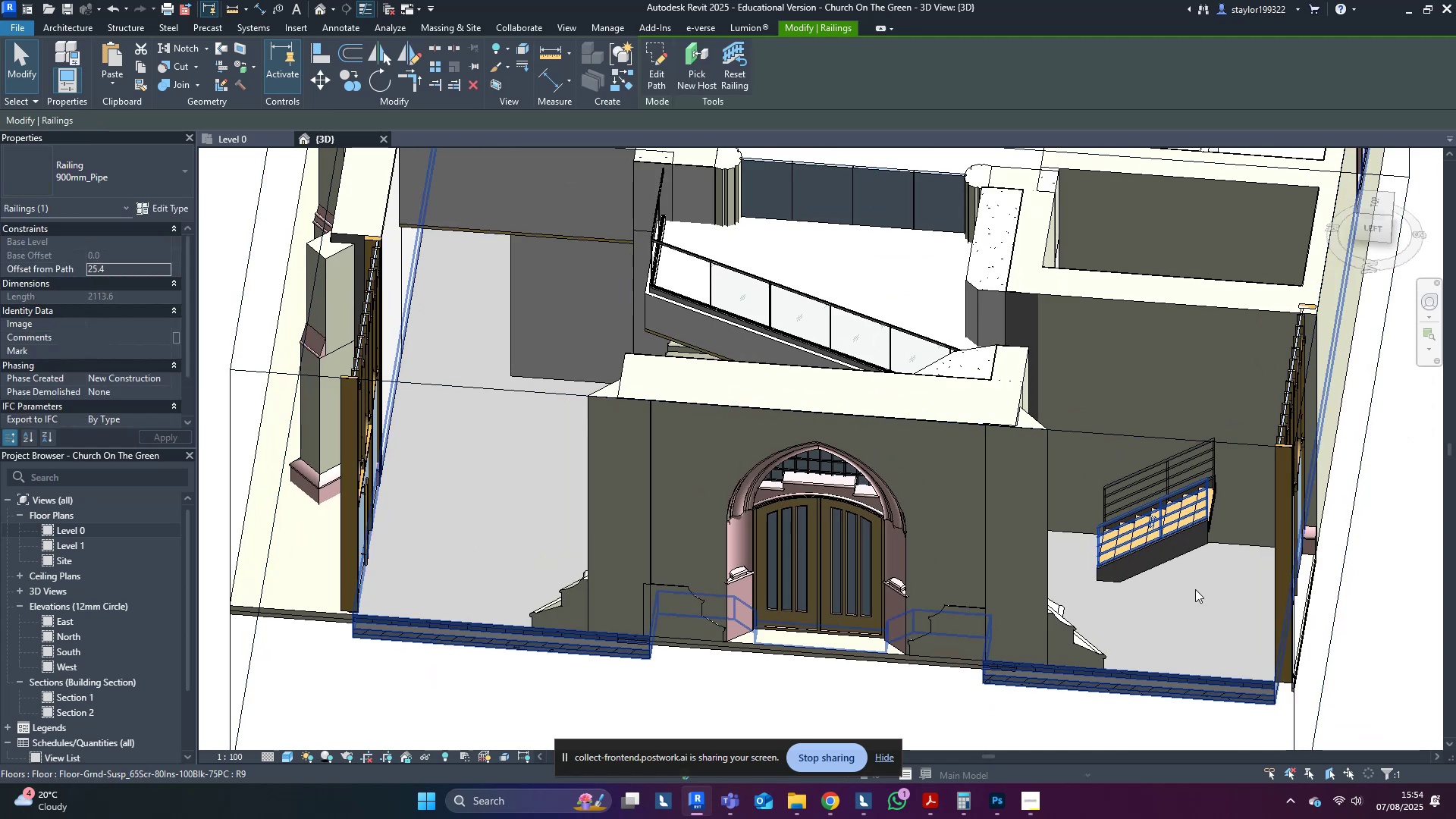 
key(Escape)
 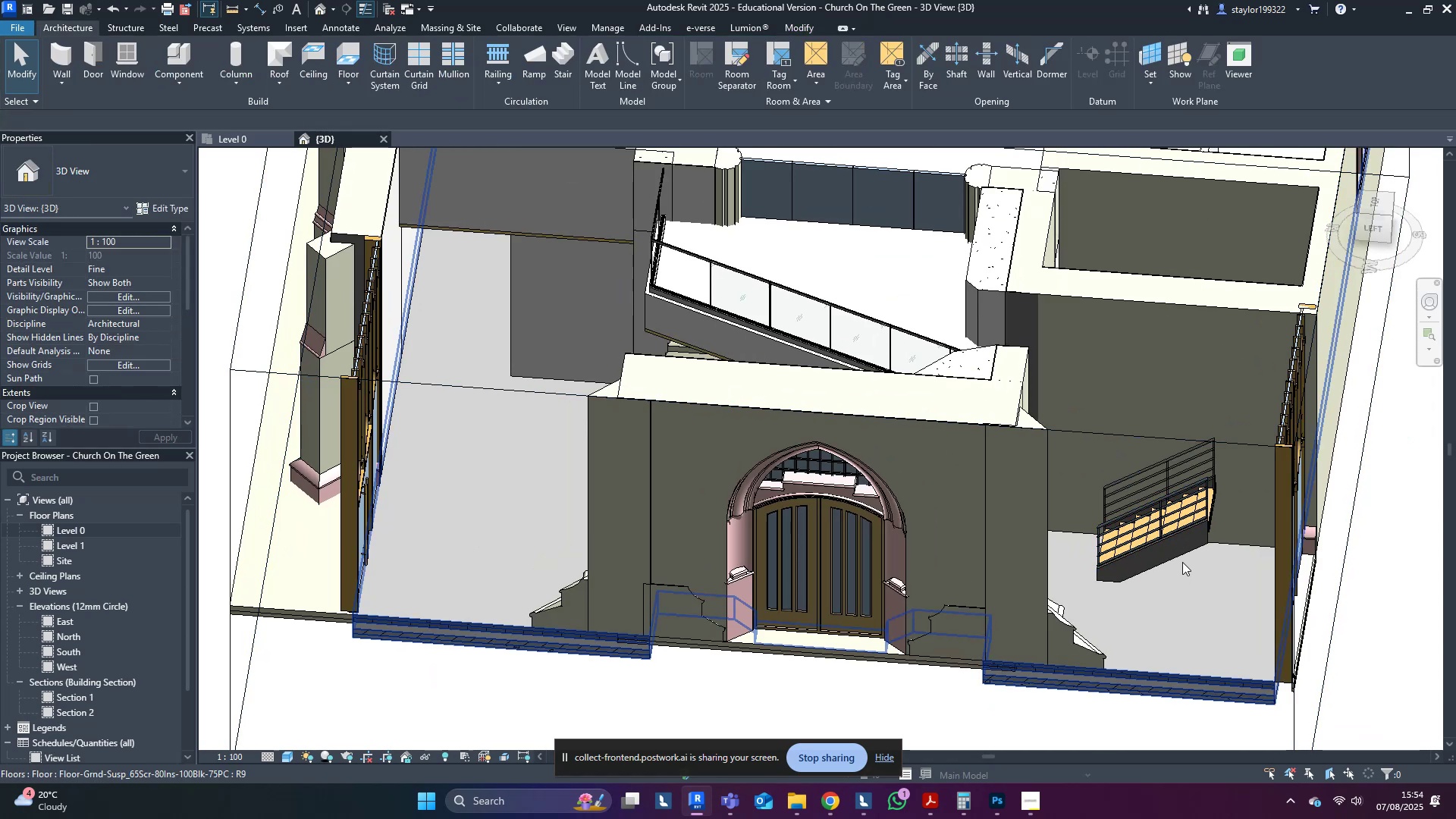 
hold_key(key=ShiftLeft, duration=1.16)
 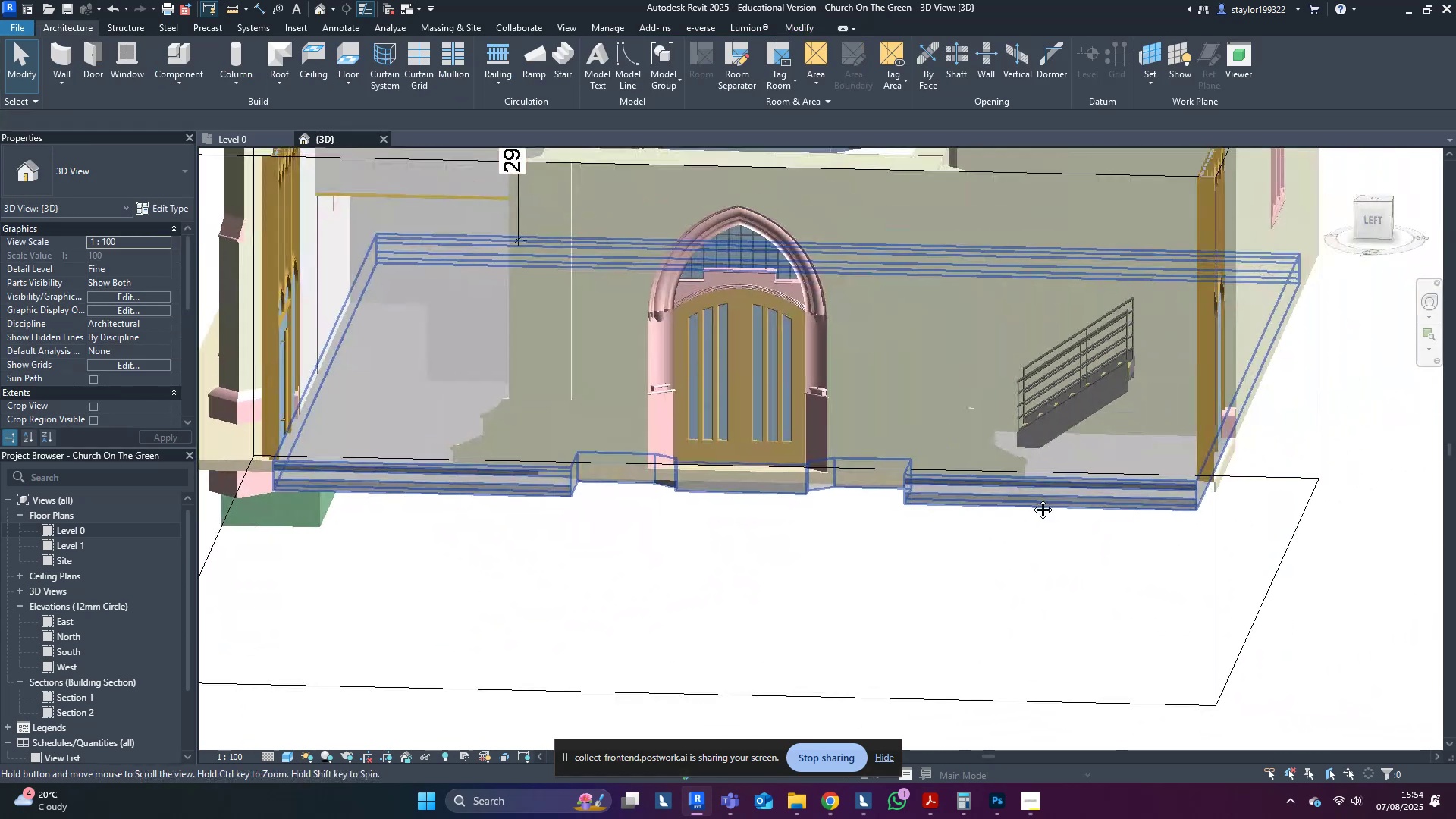 
hold_key(key=ShiftLeft, duration=0.77)
 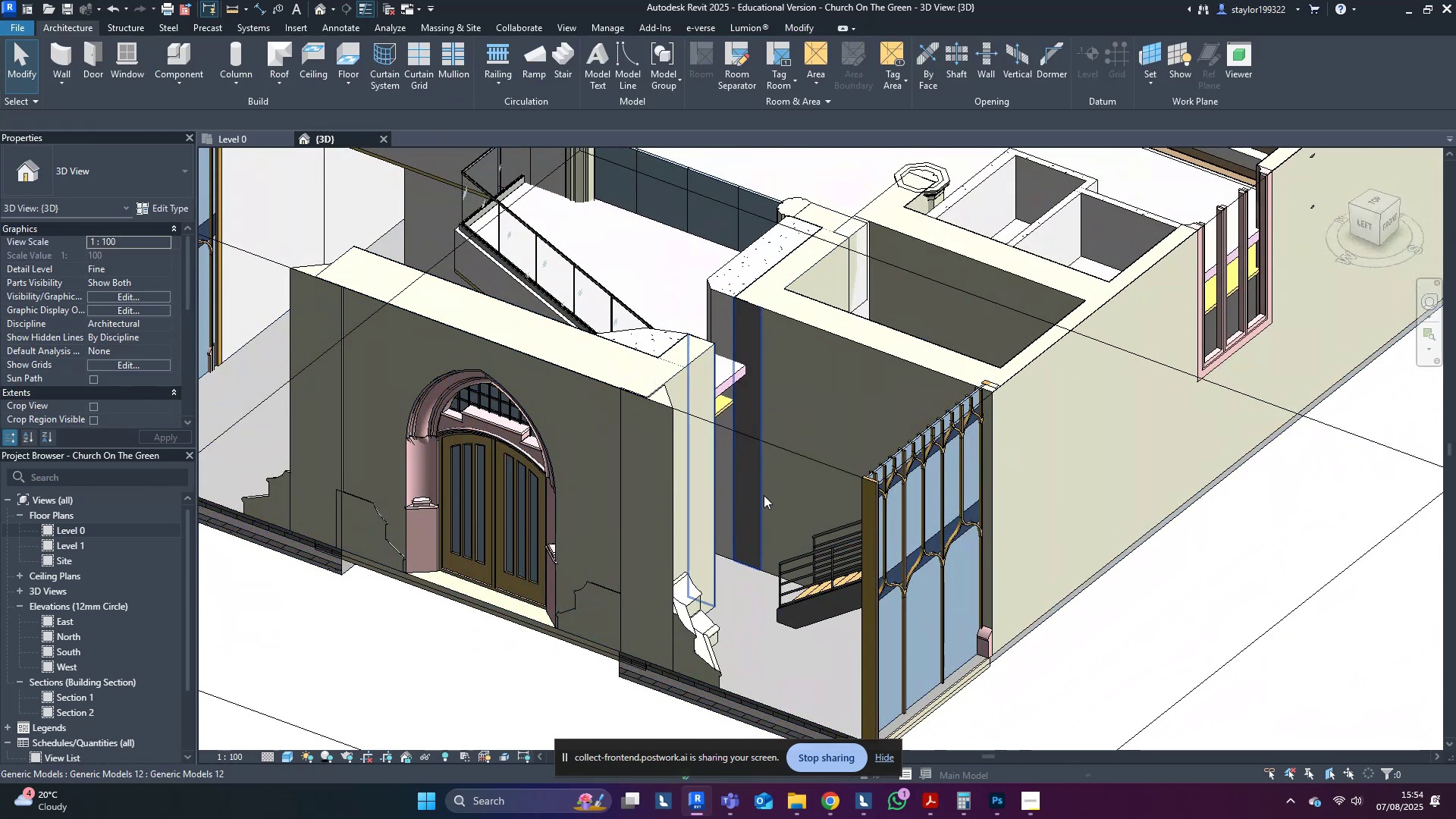 
scroll: coordinate [990, 669], scroll_direction: up, amount: 1.0
 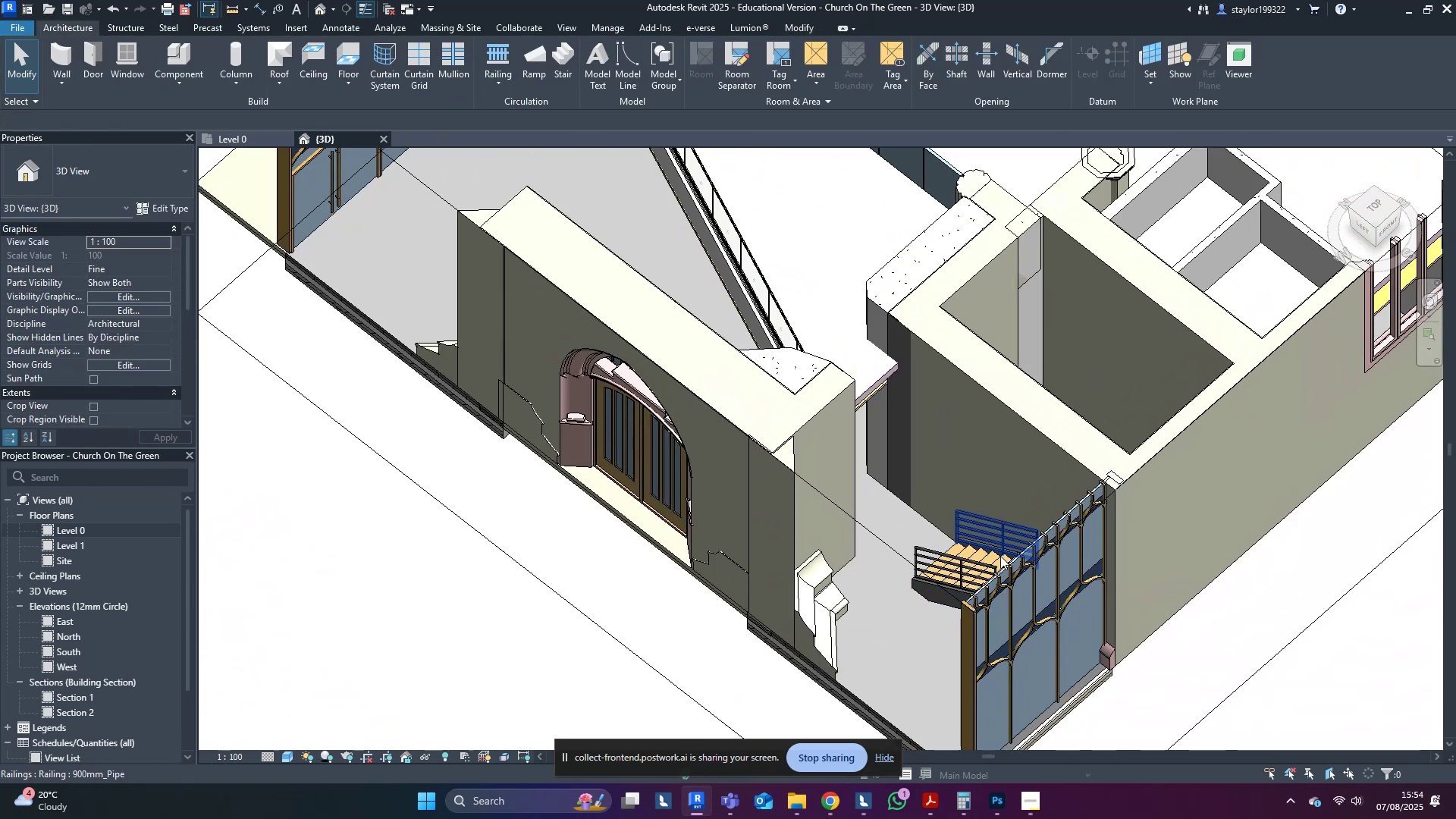 
left_click([995, 556])
 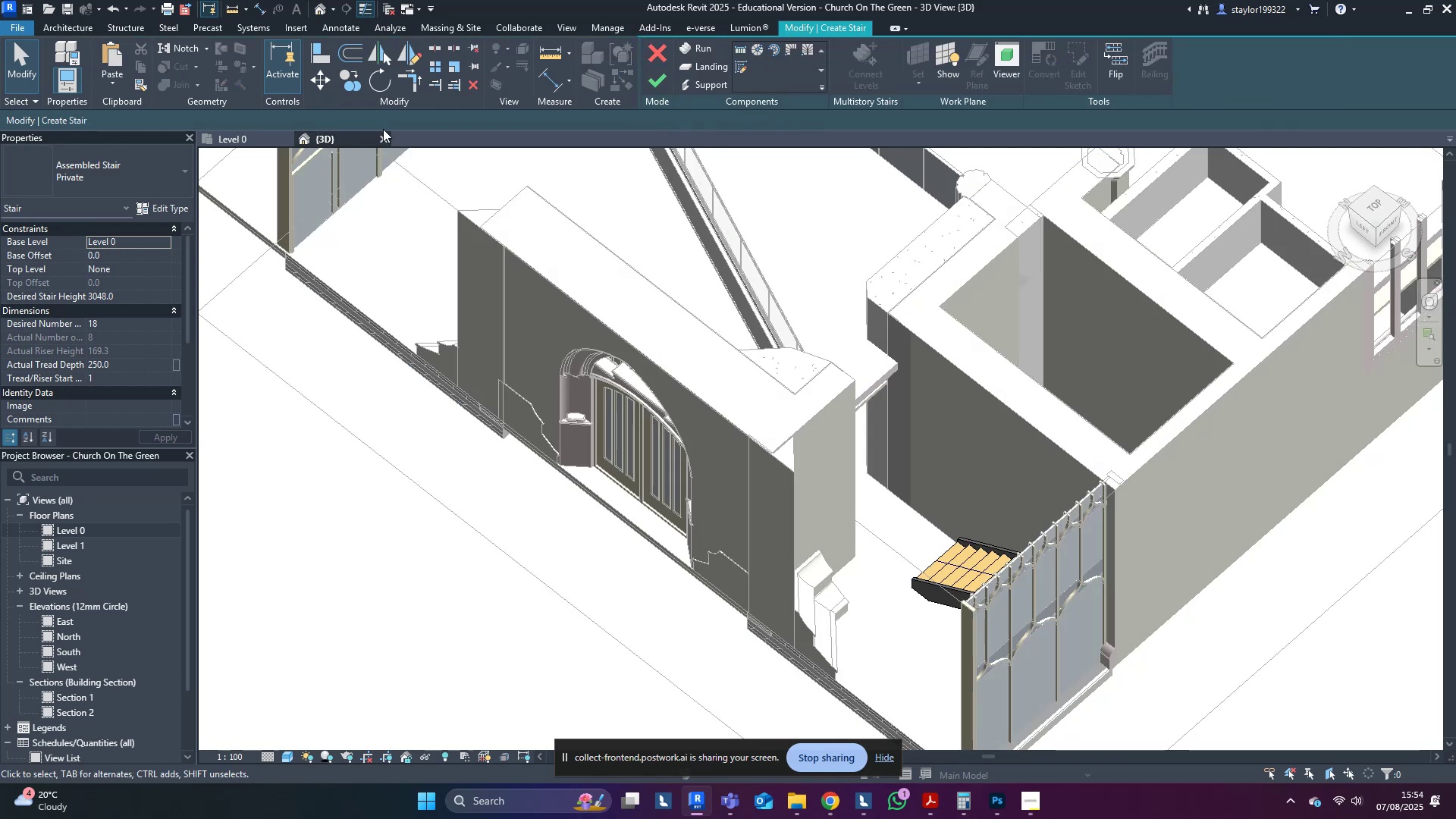 
left_click([235, 133])
 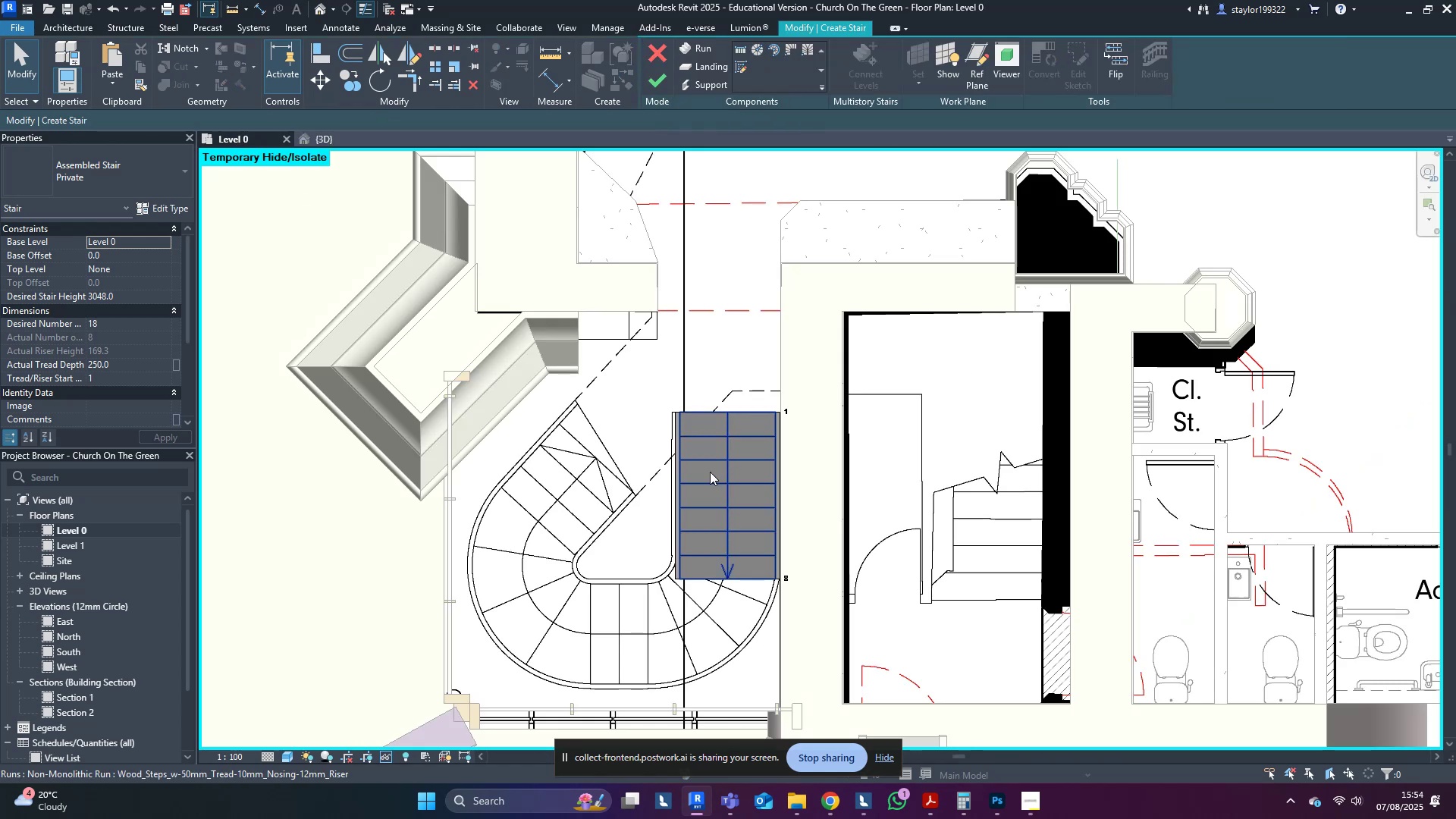 
left_click([711, 469])
 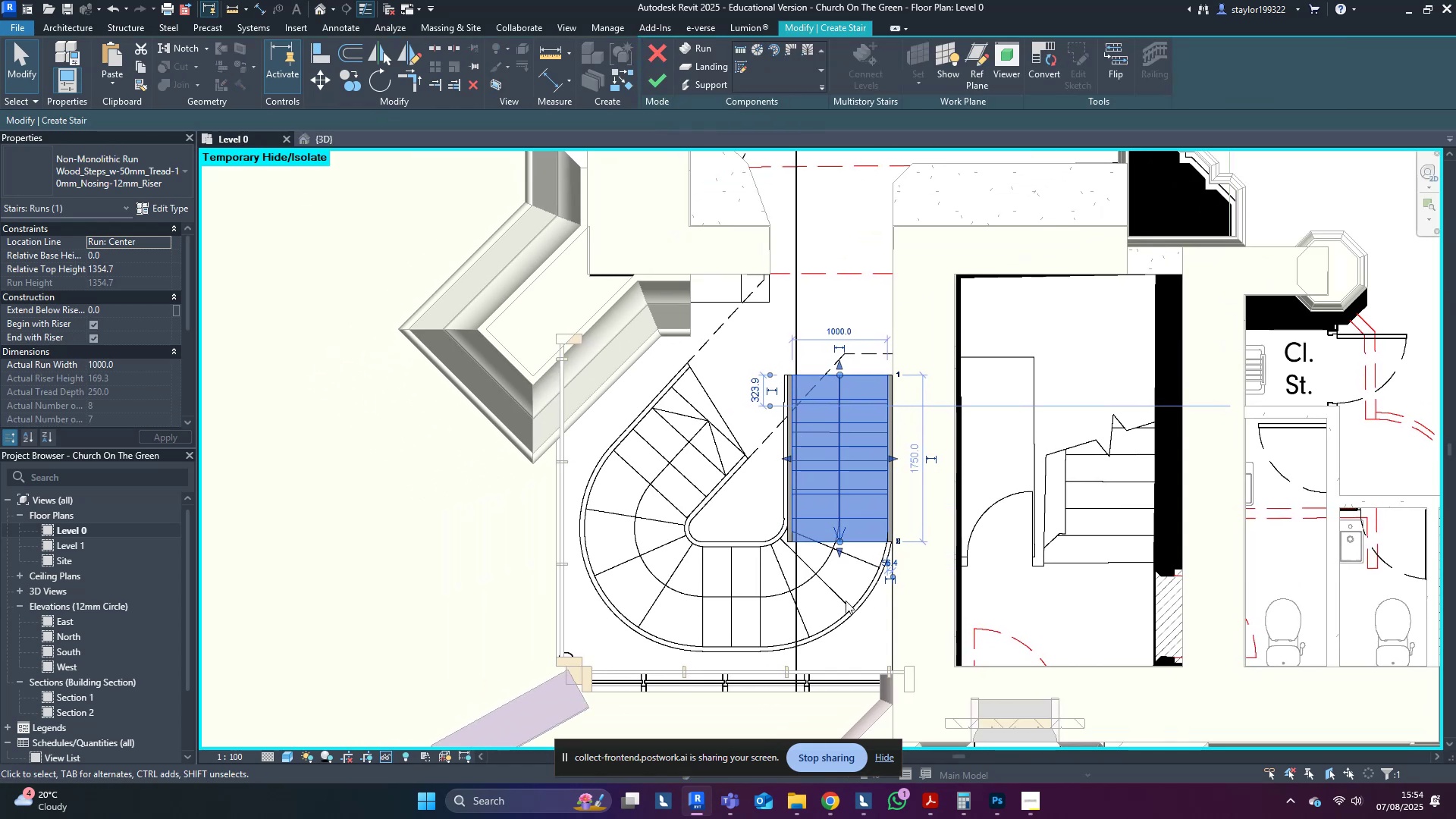 
scroll: coordinate [843, 557], scroll_direction: up, amount: 4.0
 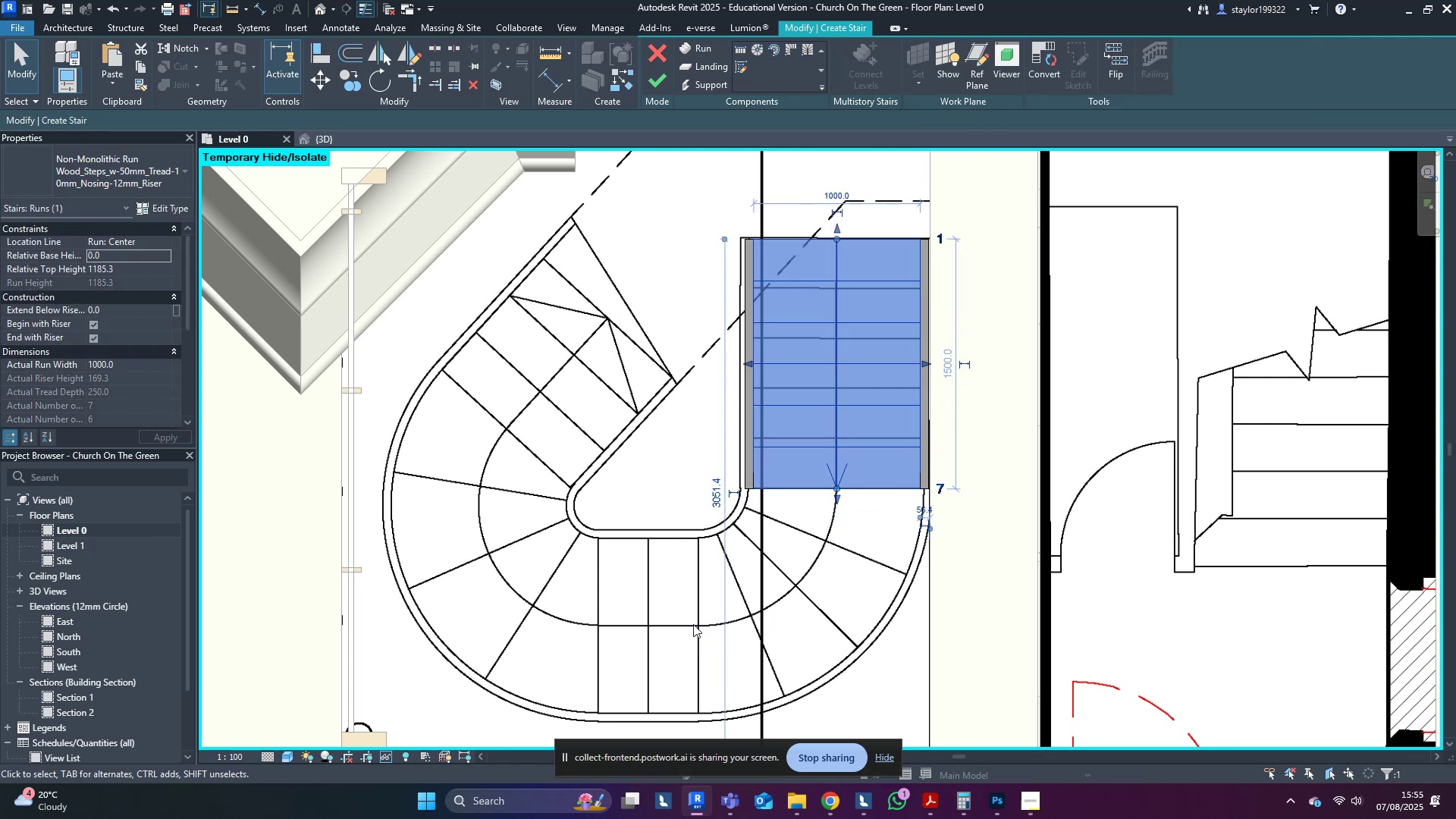 
wait(15.4)
 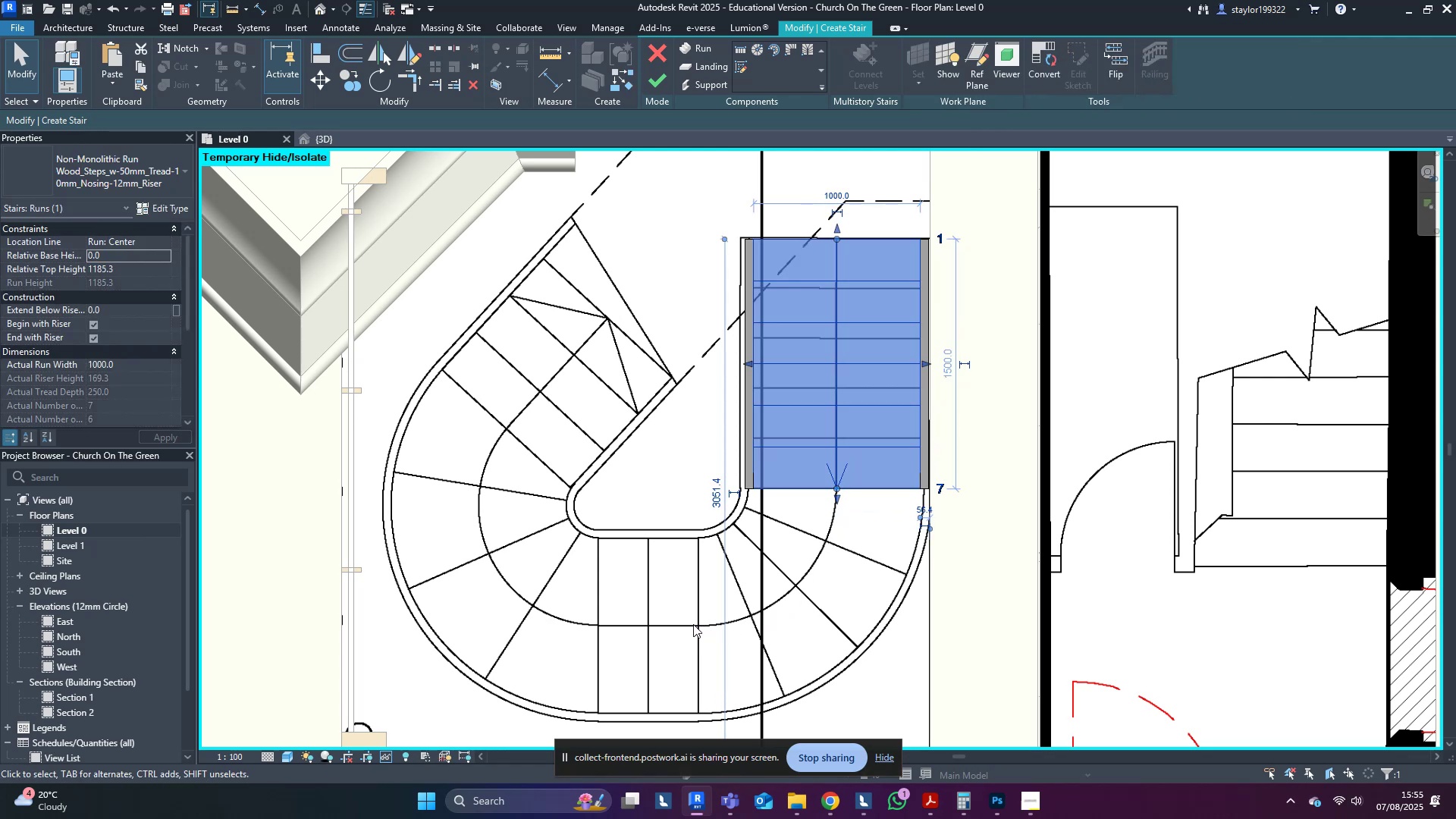 
double_click([824, 330])
 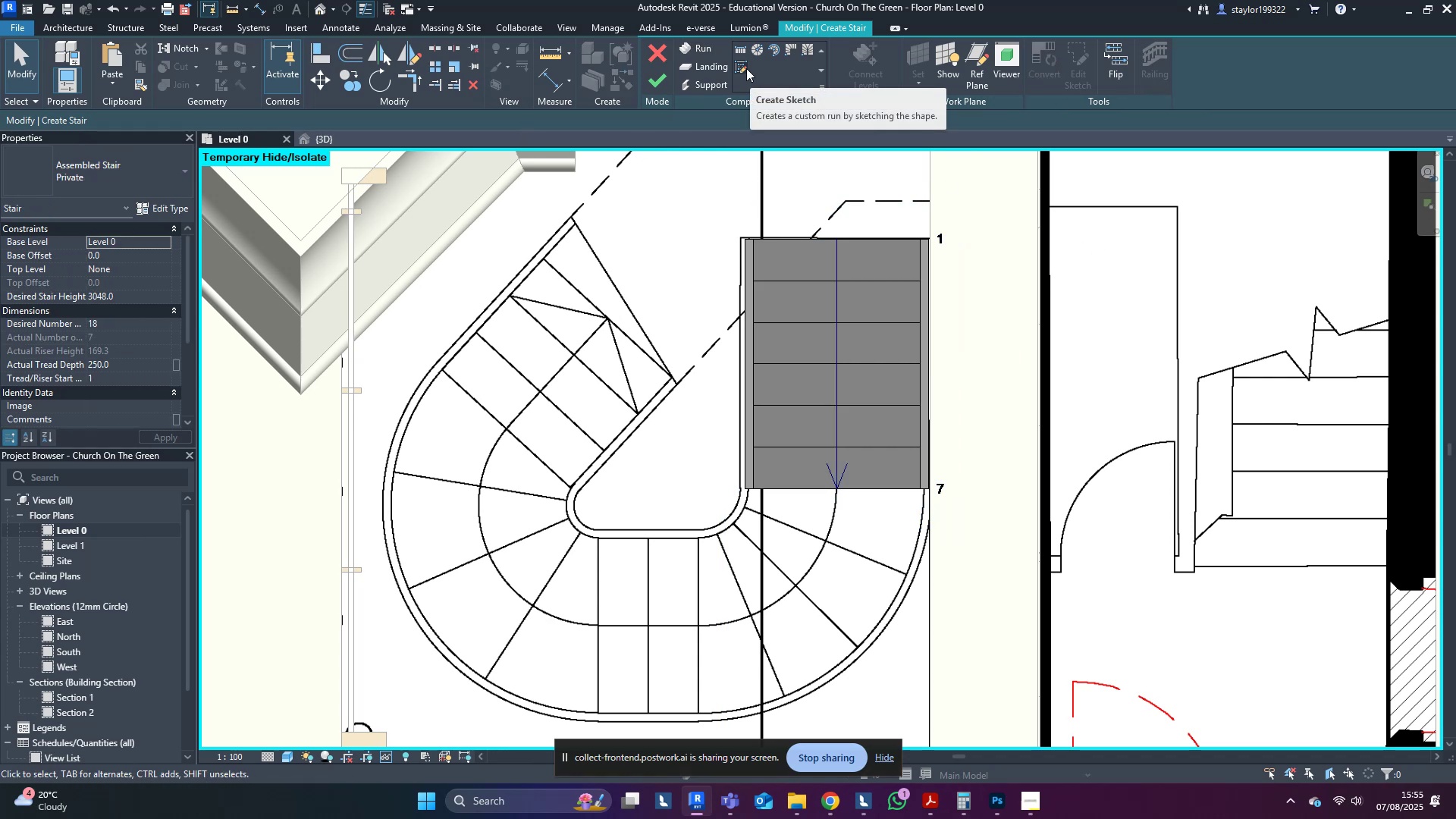 
wait(5.74)
 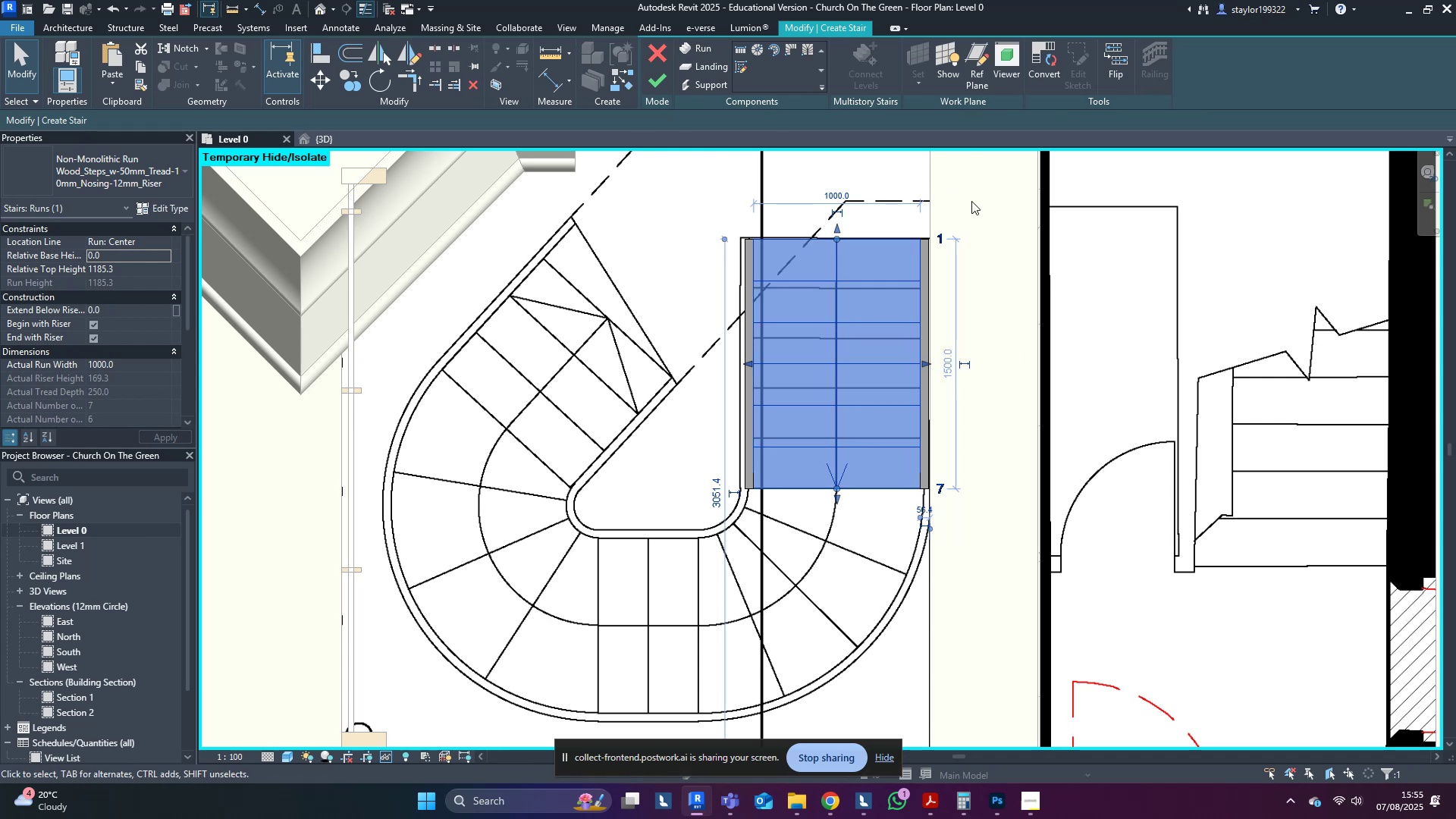 
left_click([743, 66])
 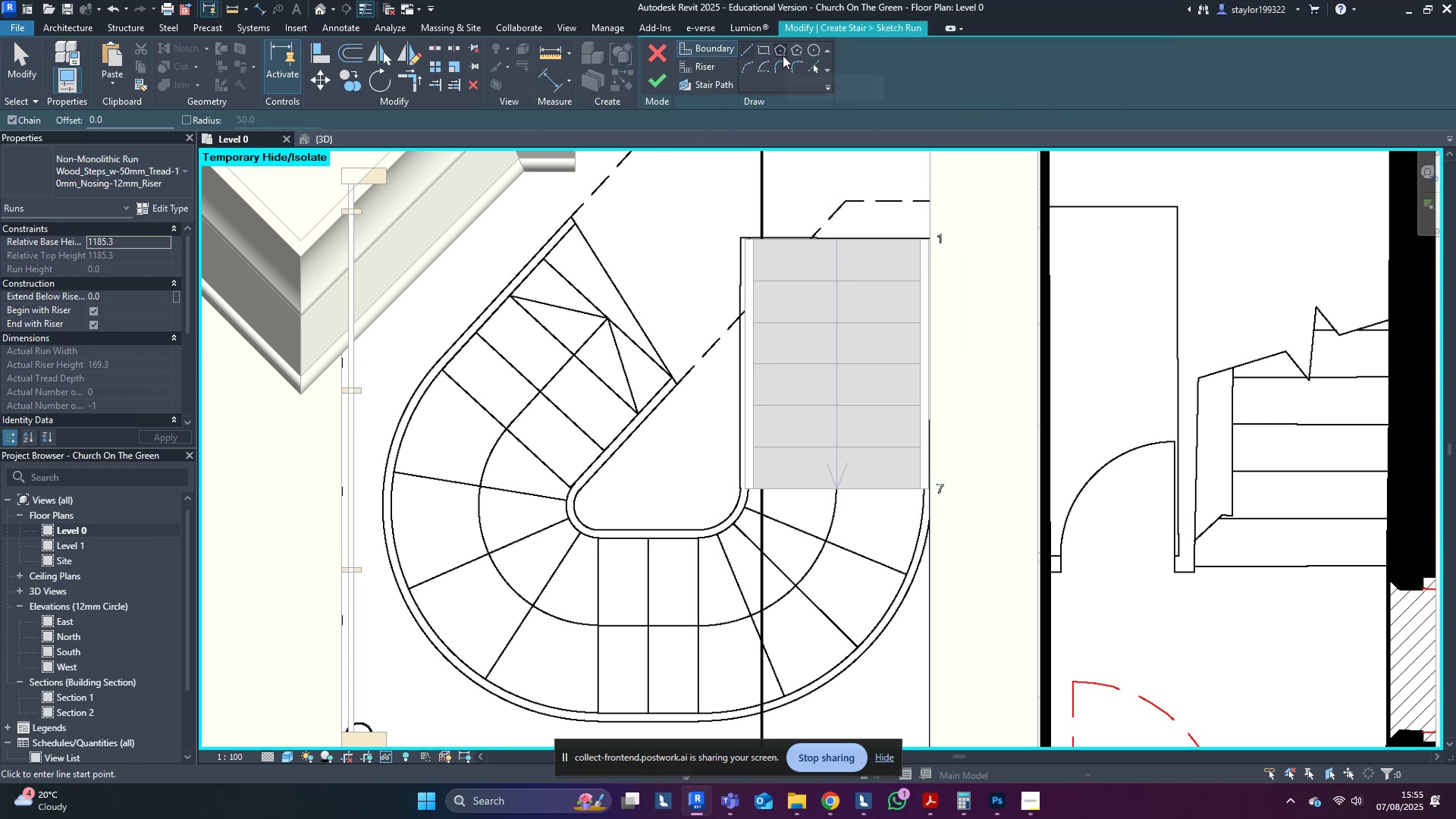 
mouse_move([708, 44])
 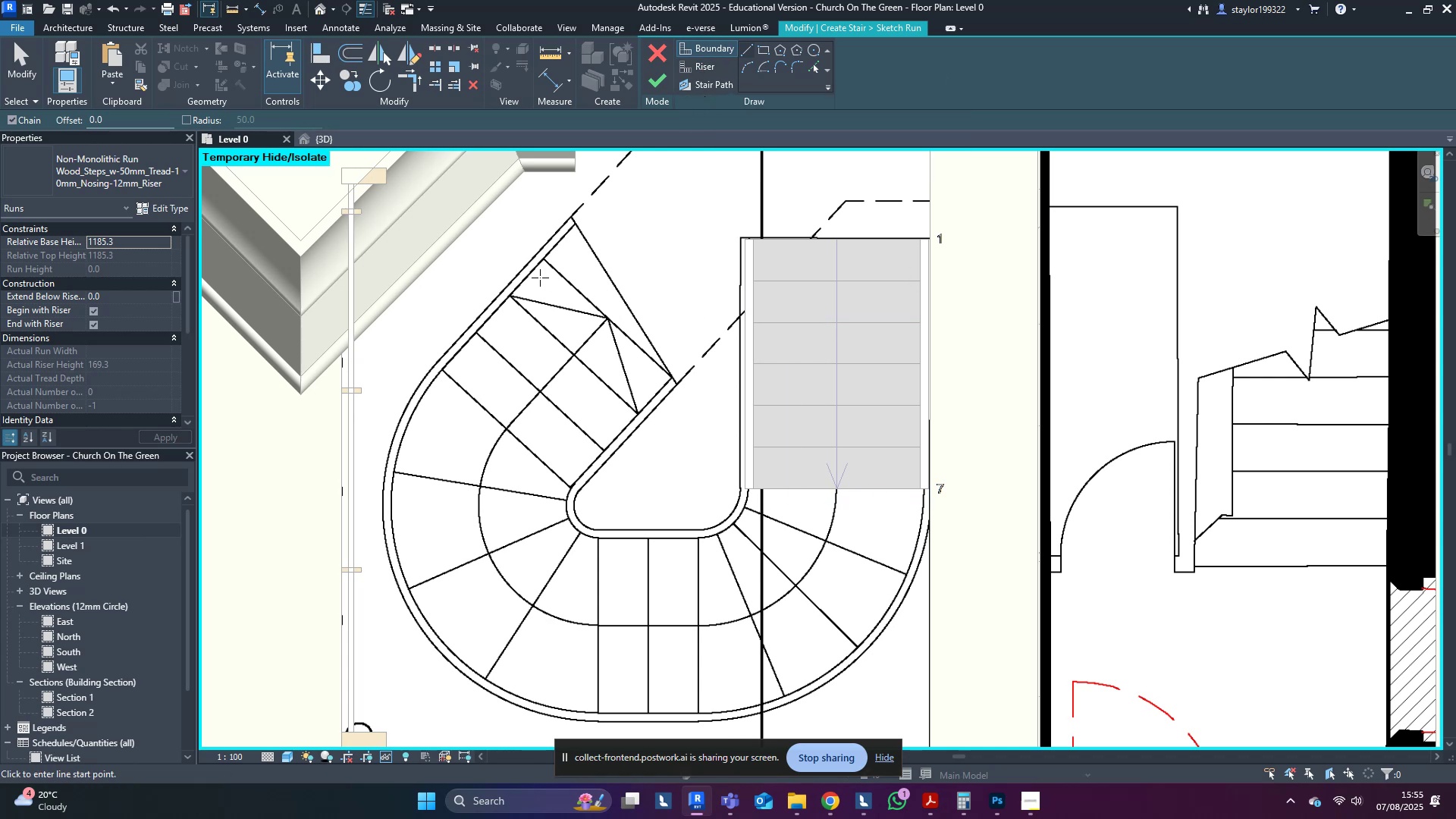 
key(Escape)
 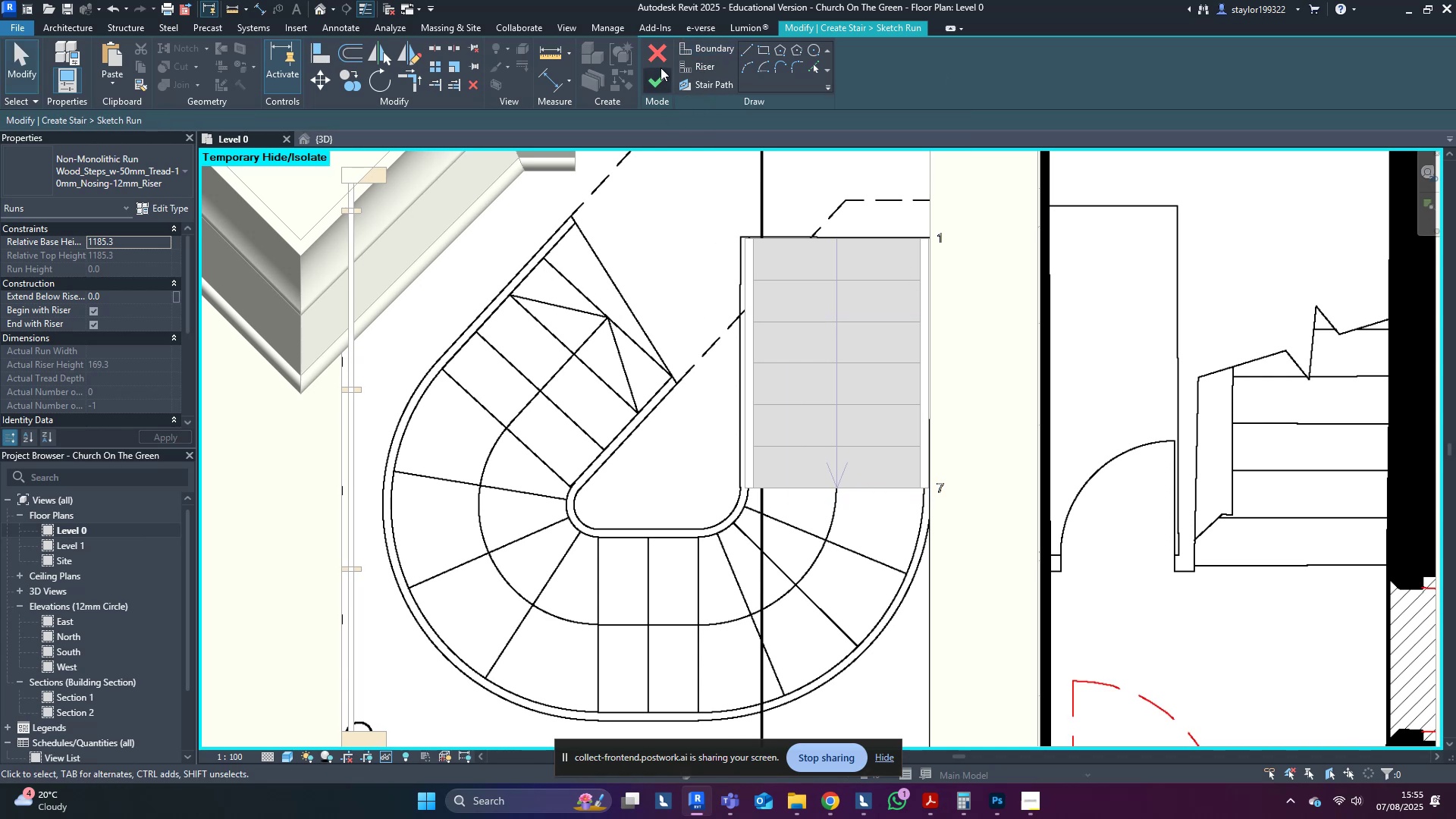 
left_click([657, 54])
 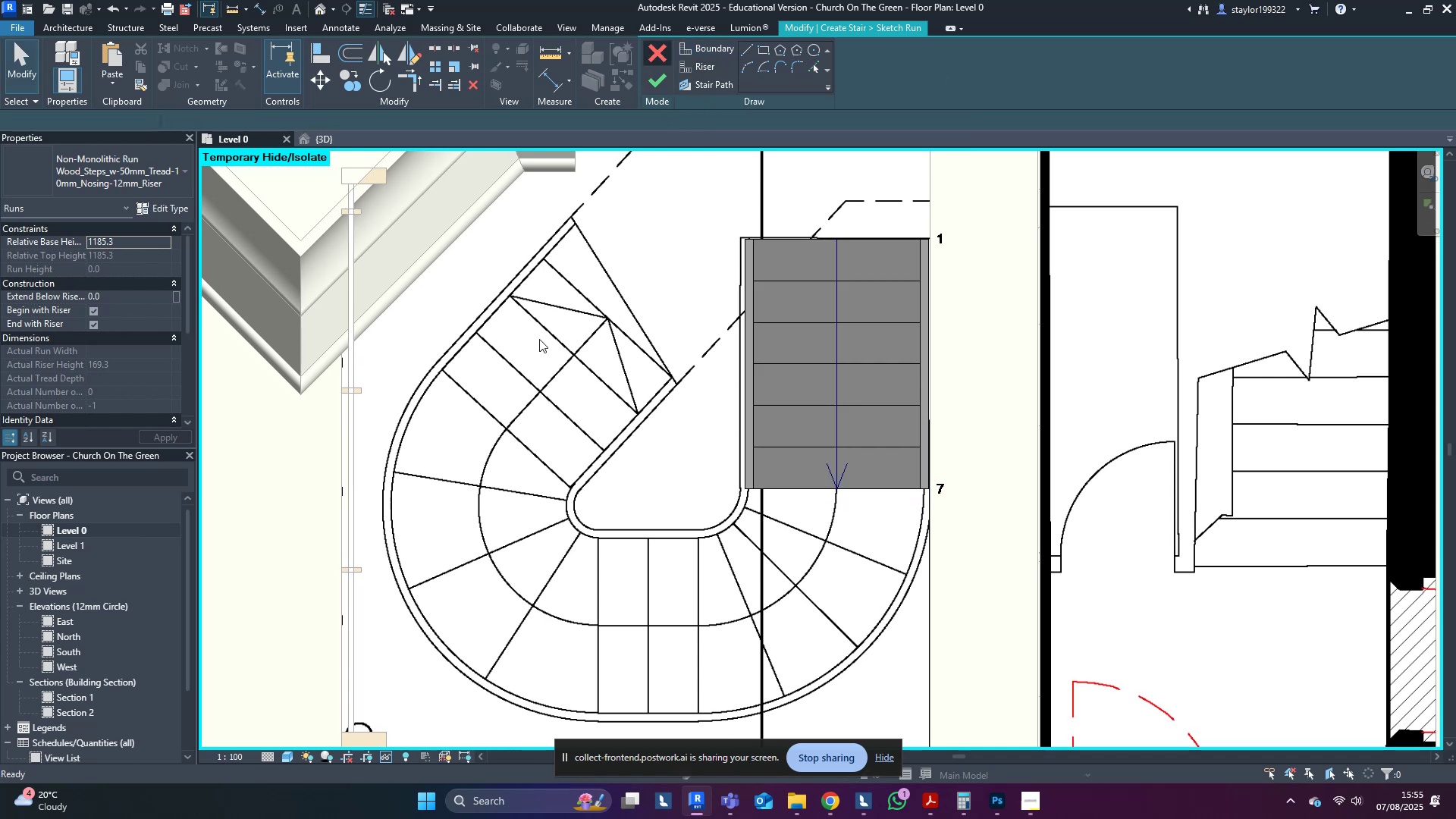 
middle_click([538, 339])
 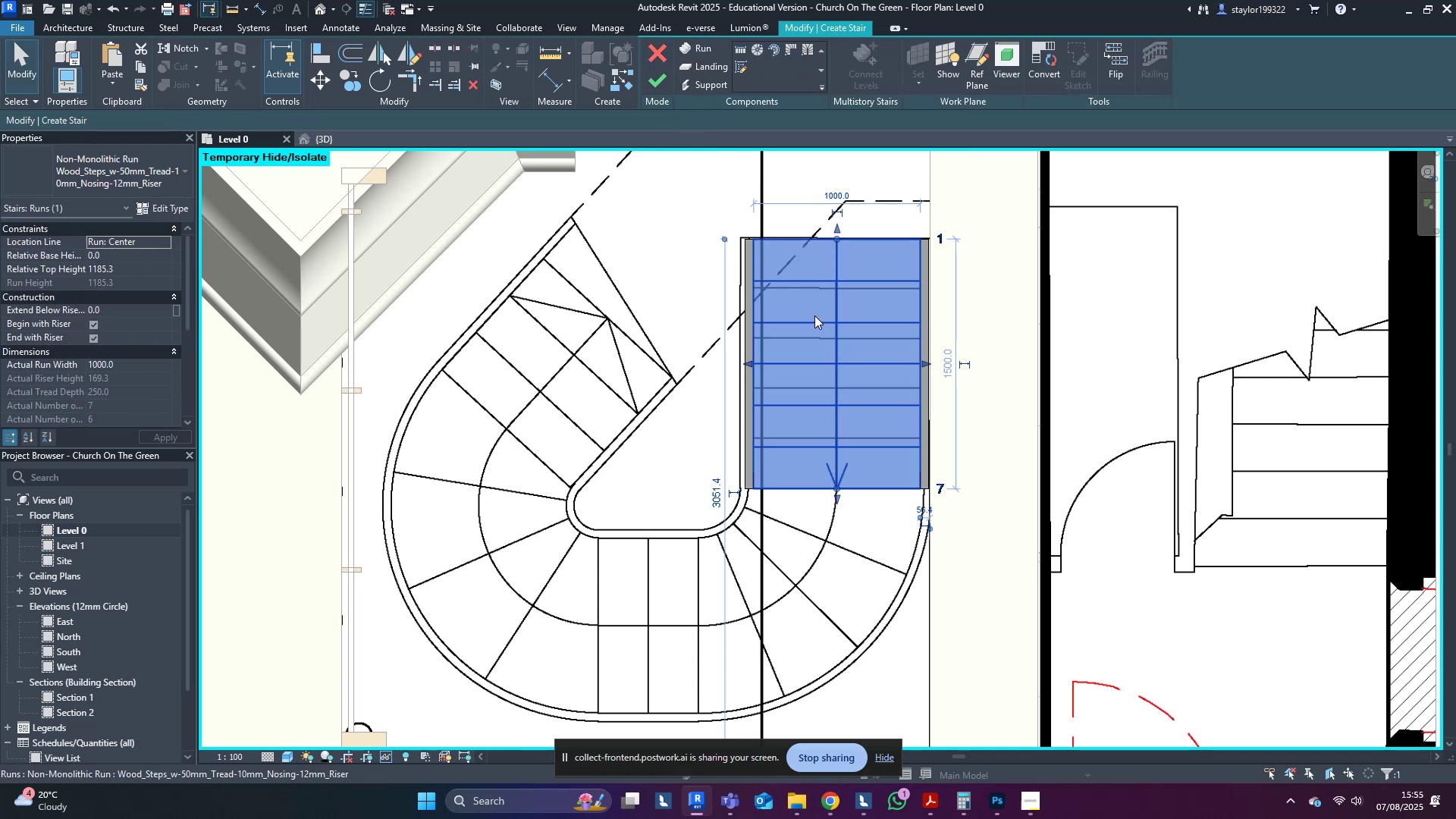 
double_click([666, 206])
 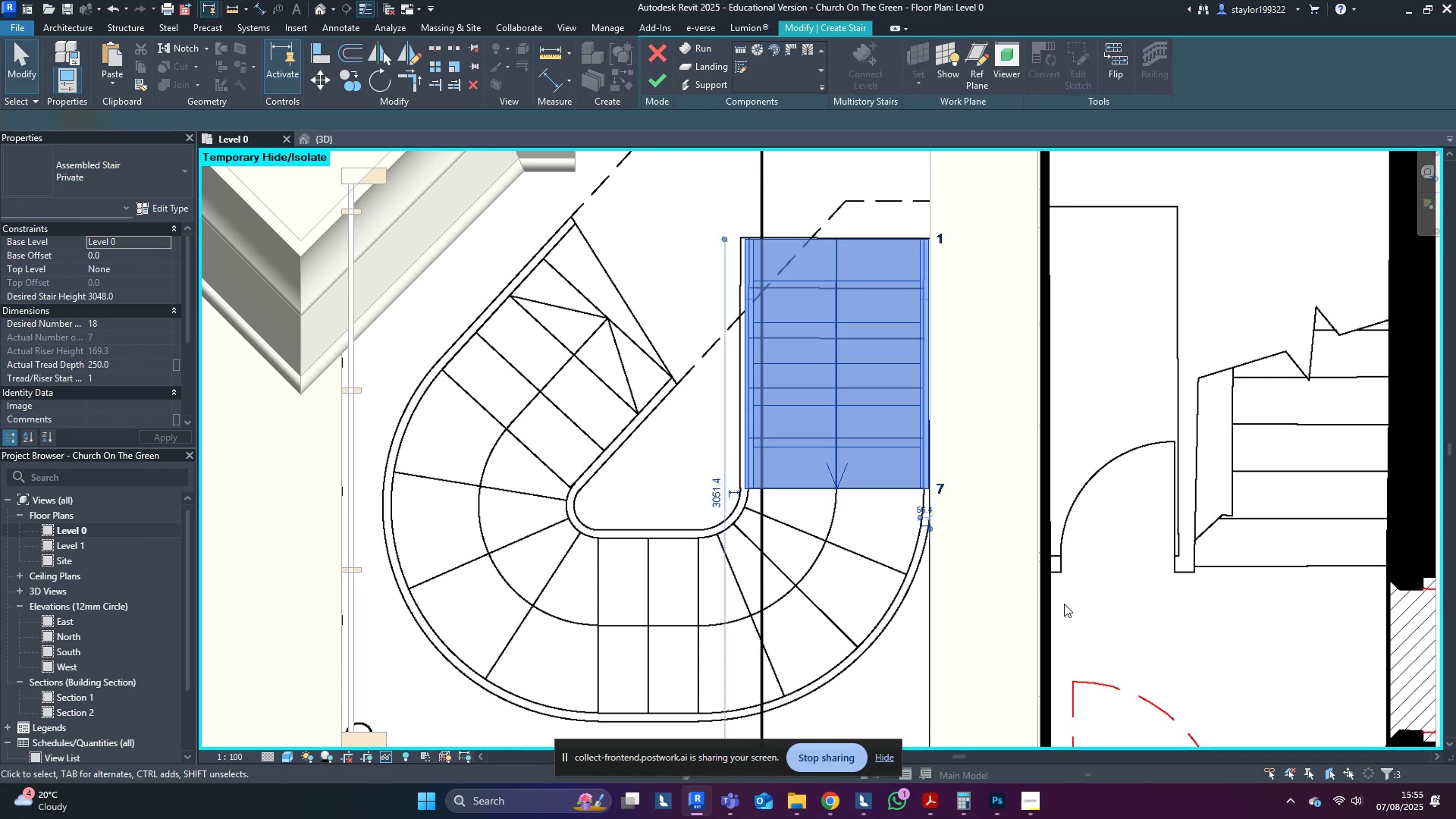 
key(Delete)
 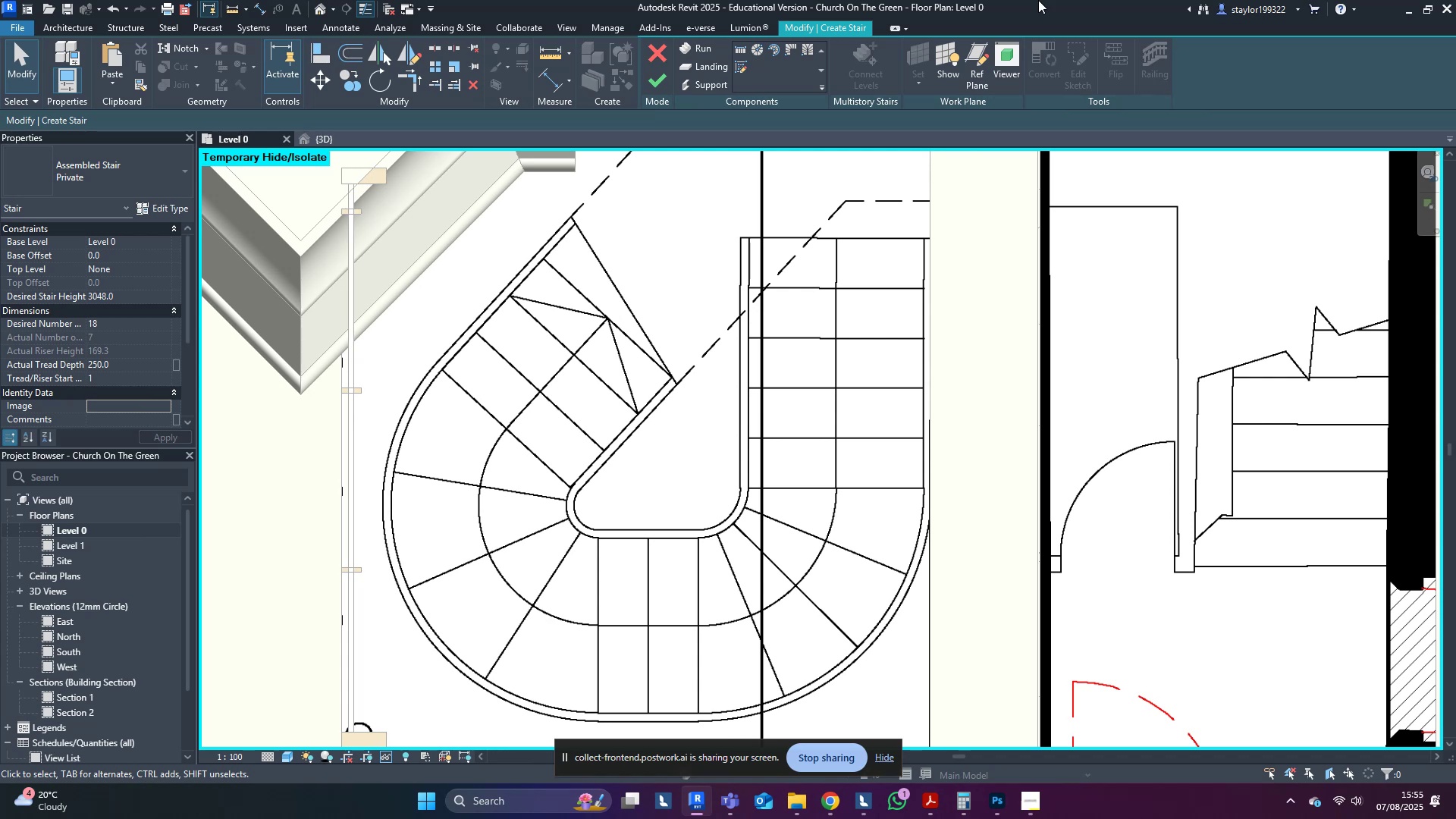 
wait(6.55)
 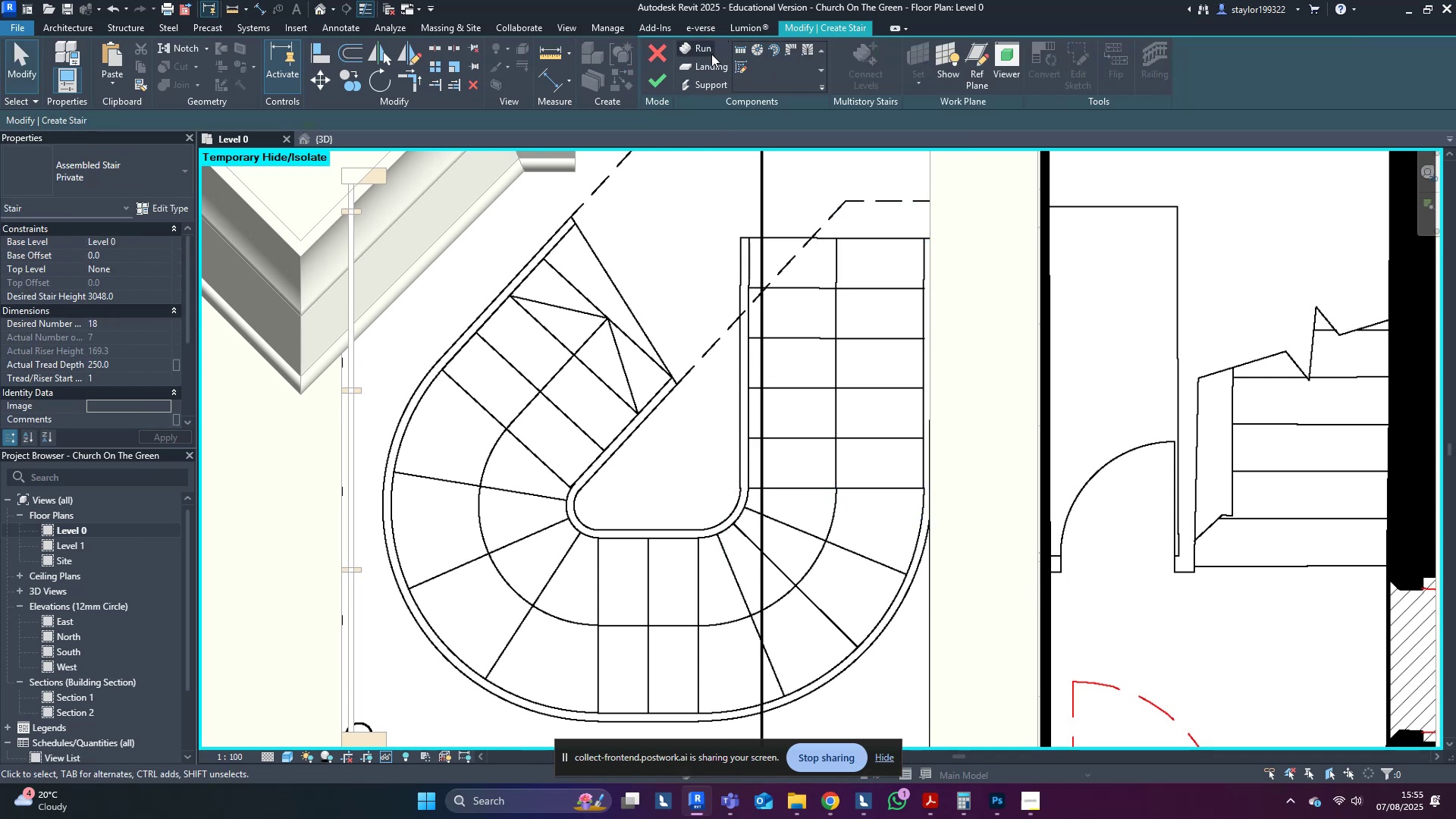 
double_click([740, 70])
 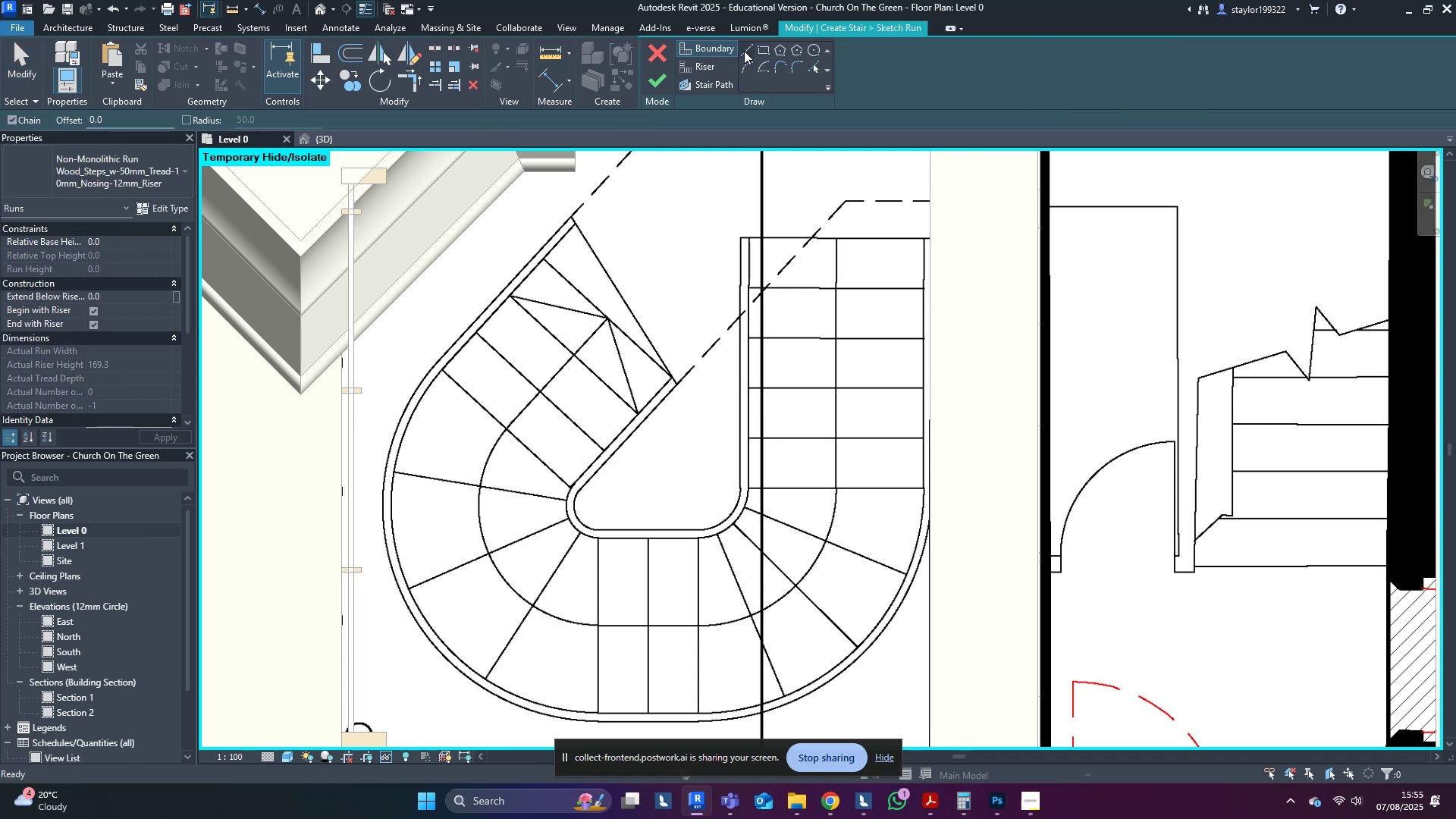 
left_click([764, 51])
 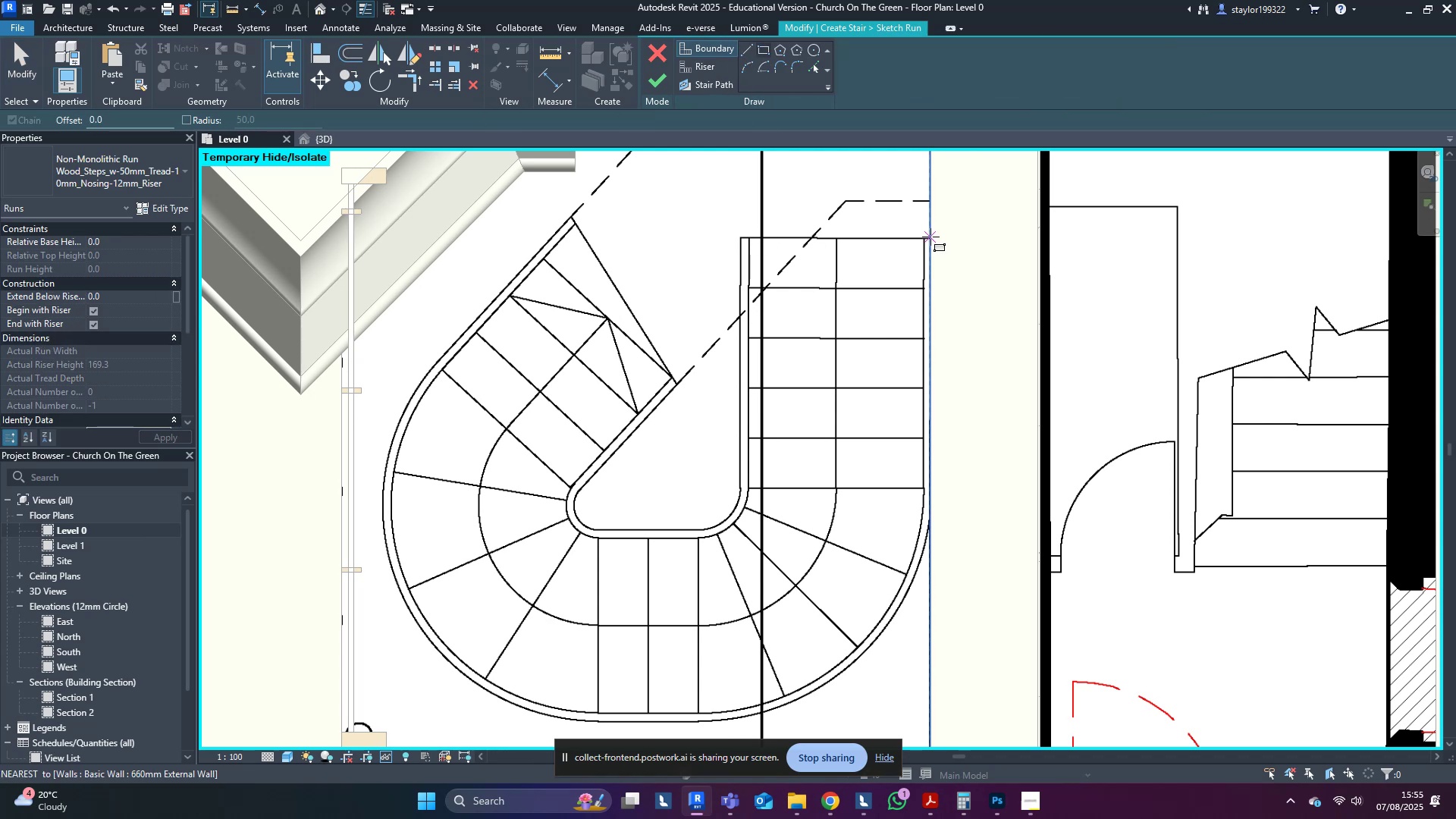 
left_click([932, 237])
 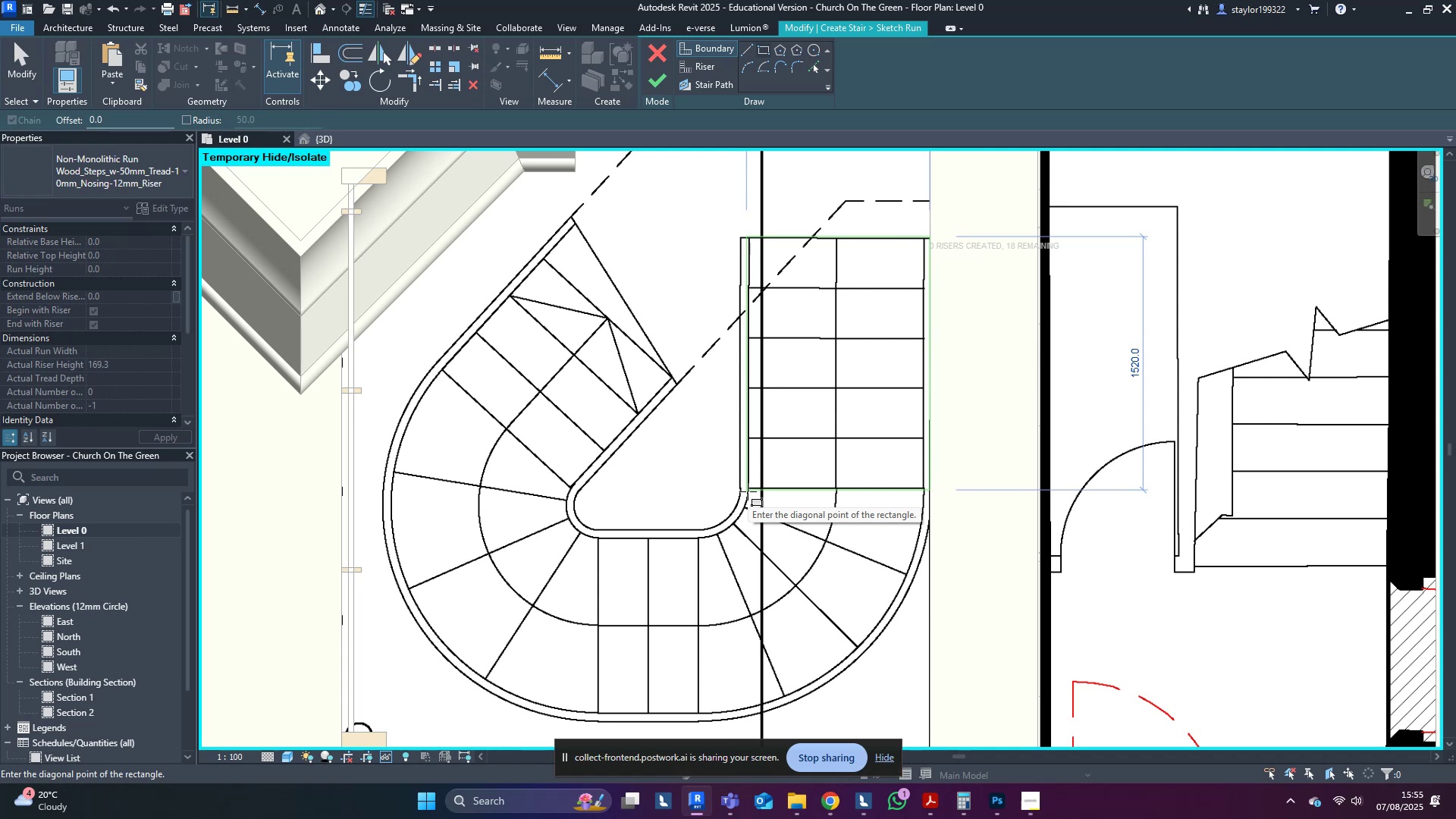 
left_click([748, 491])
 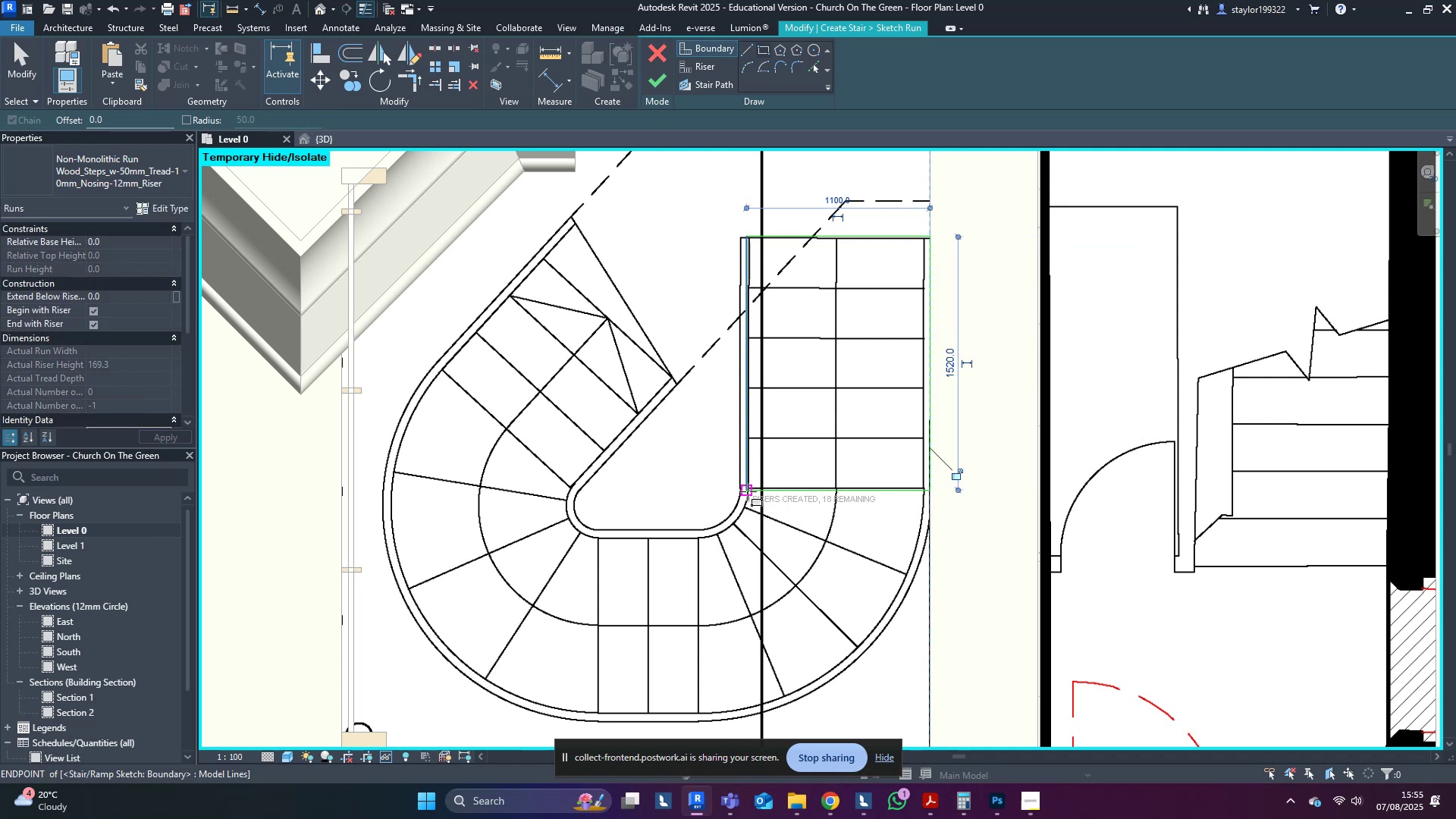 
key(Escape)
 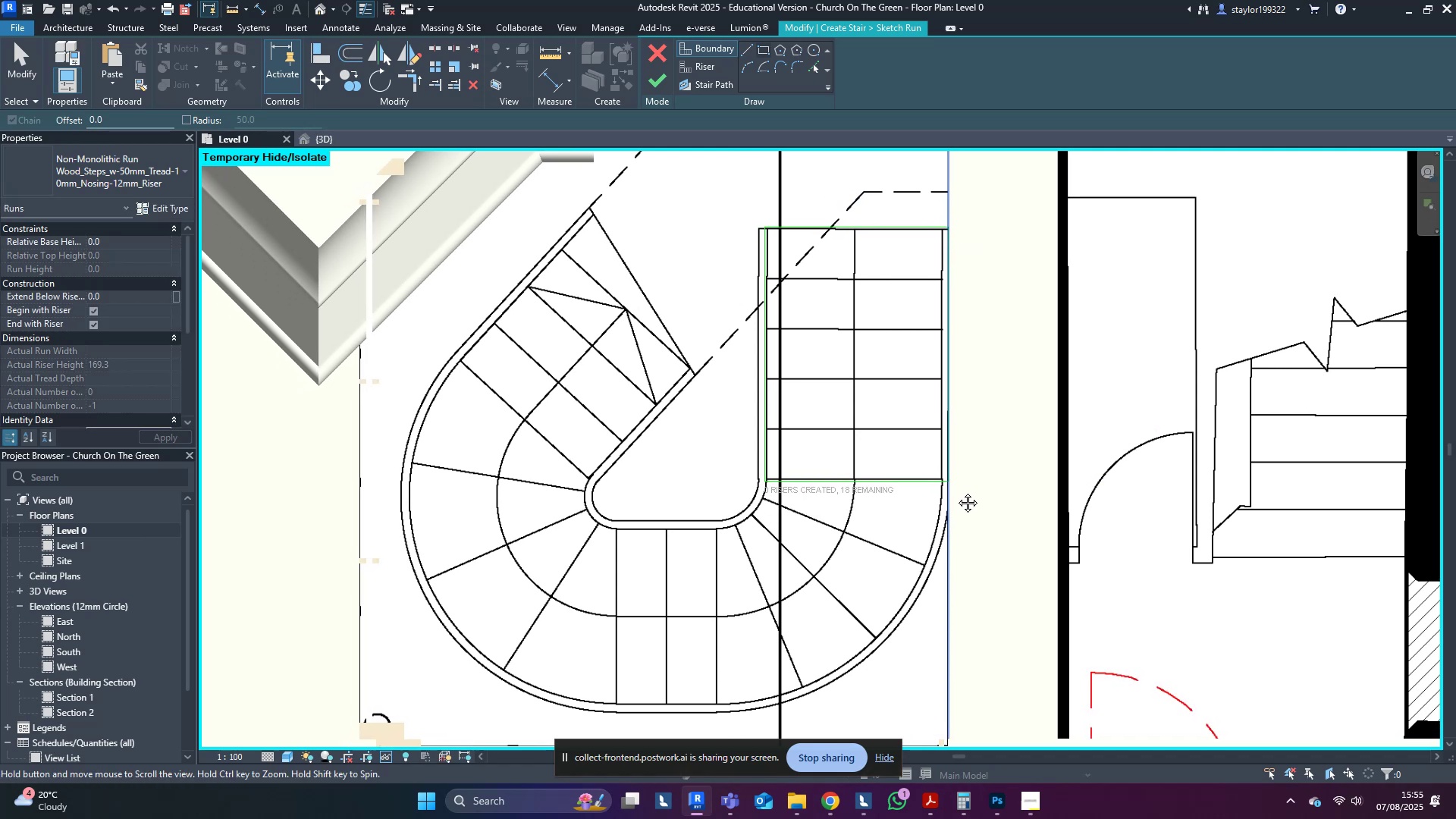 
scroll: coordinate [733, 511], scroll_direction: up, amount: 2.0
 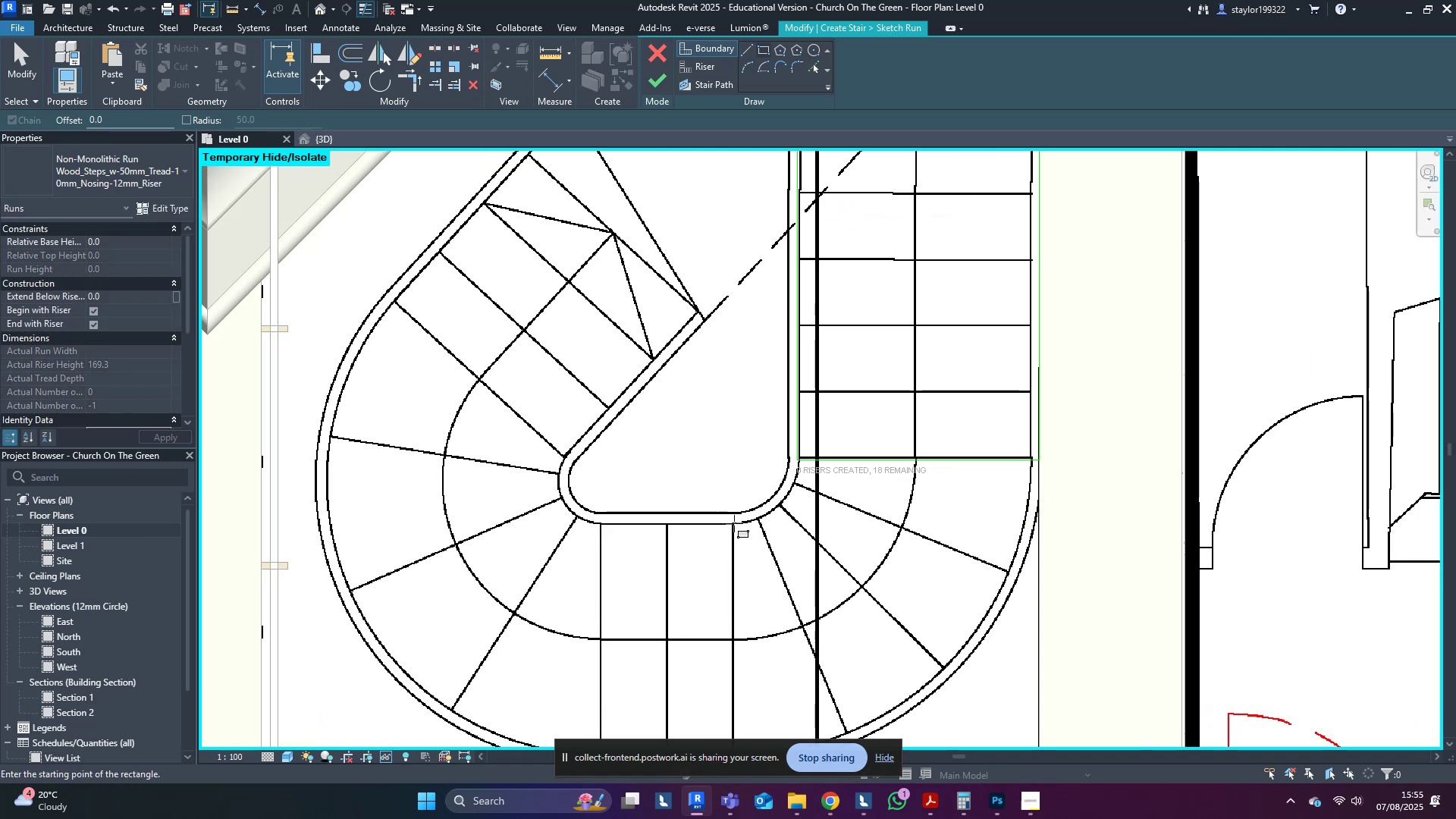 
left_click([733, 523])
 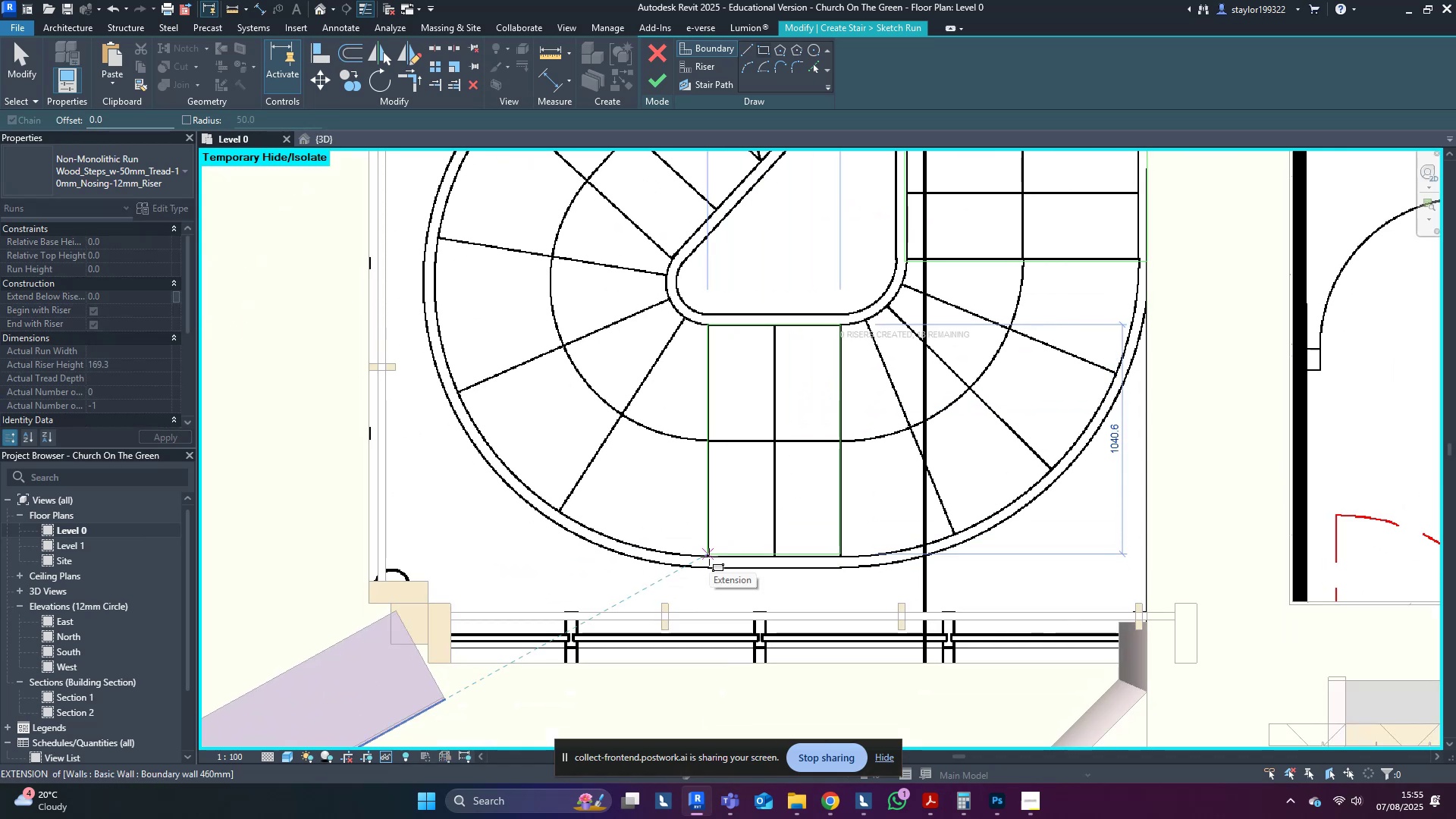 
left_click([709, 557])
 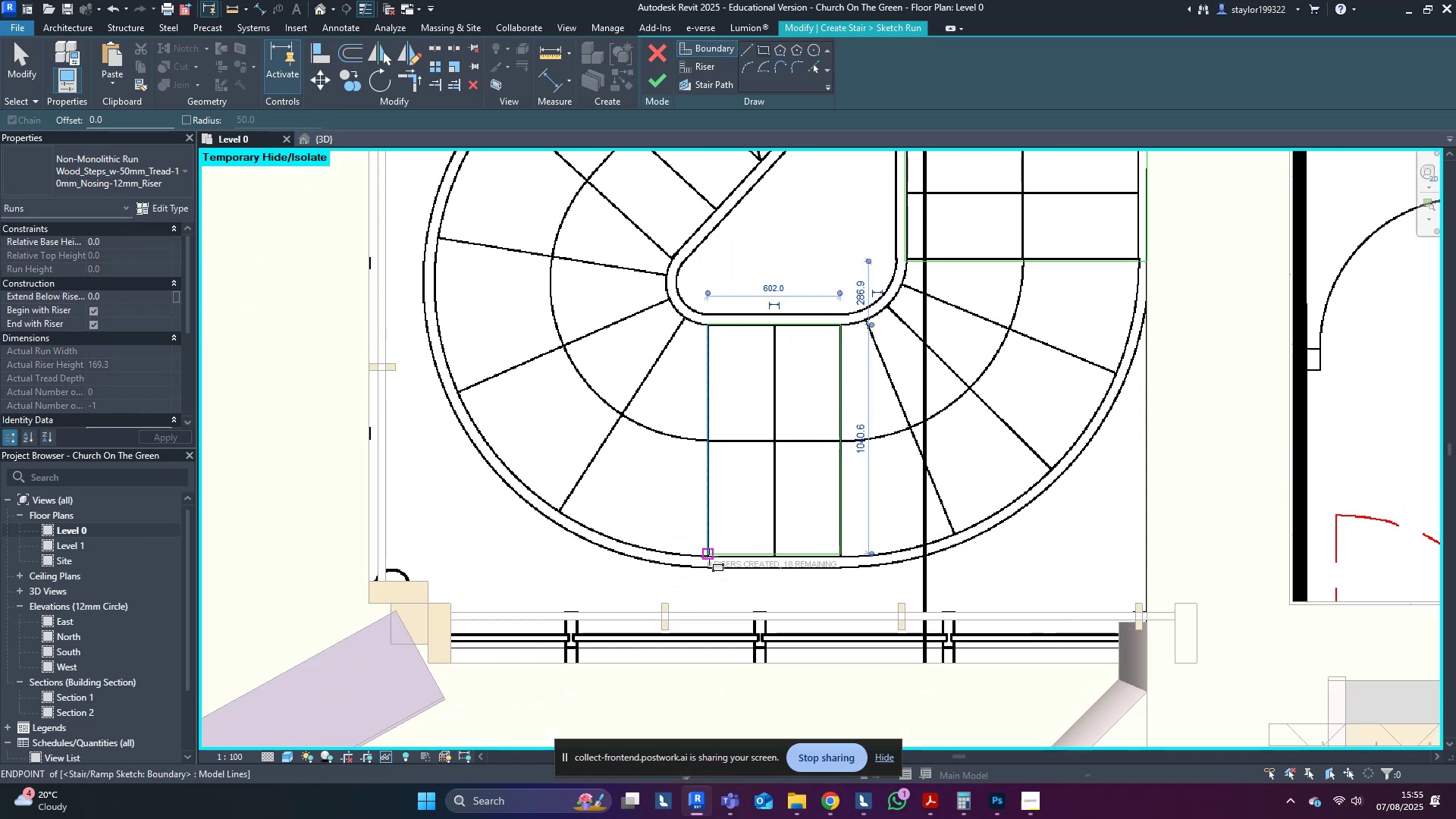 
key(Escape)
 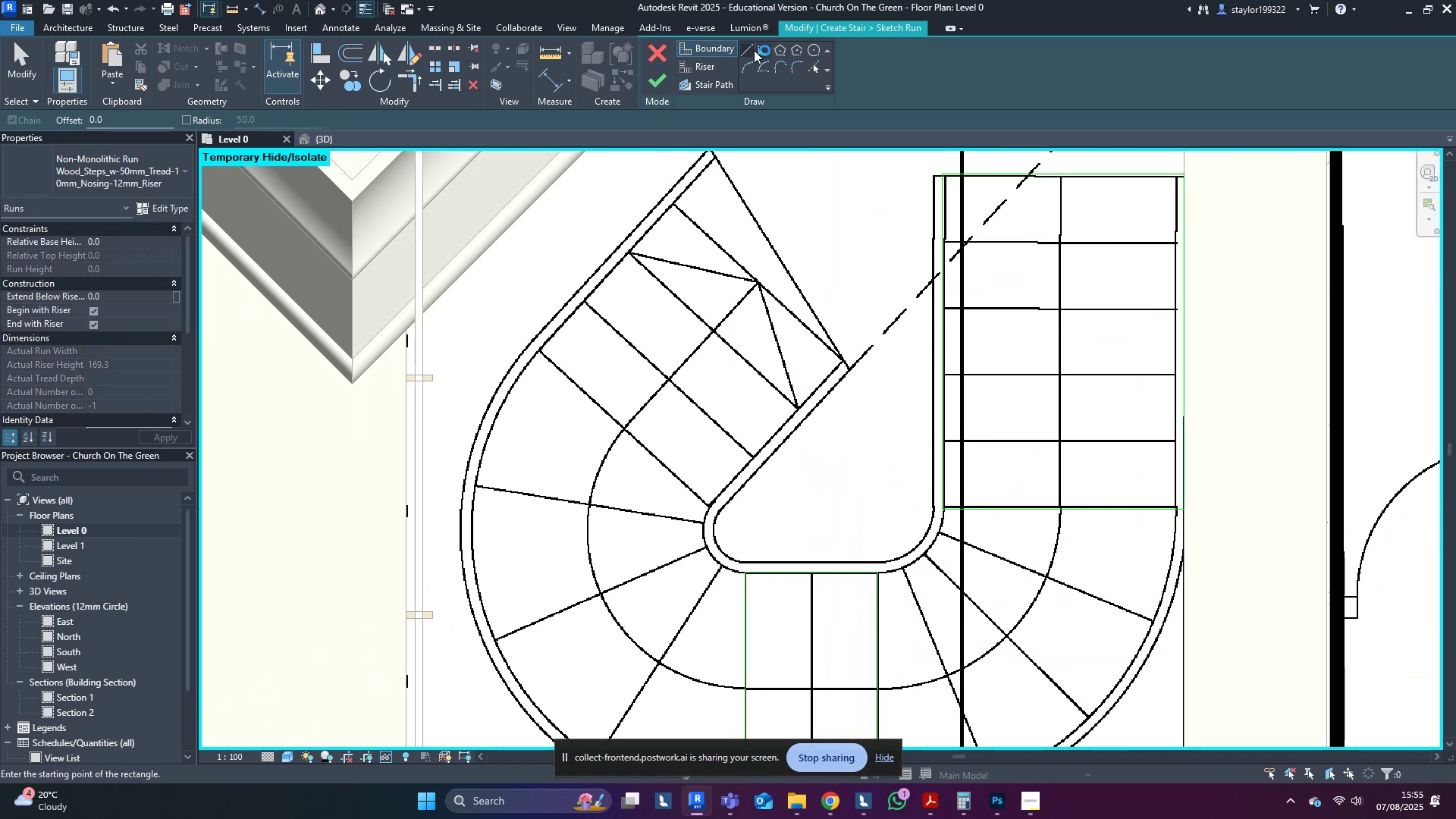 
left_click([750, 49])
 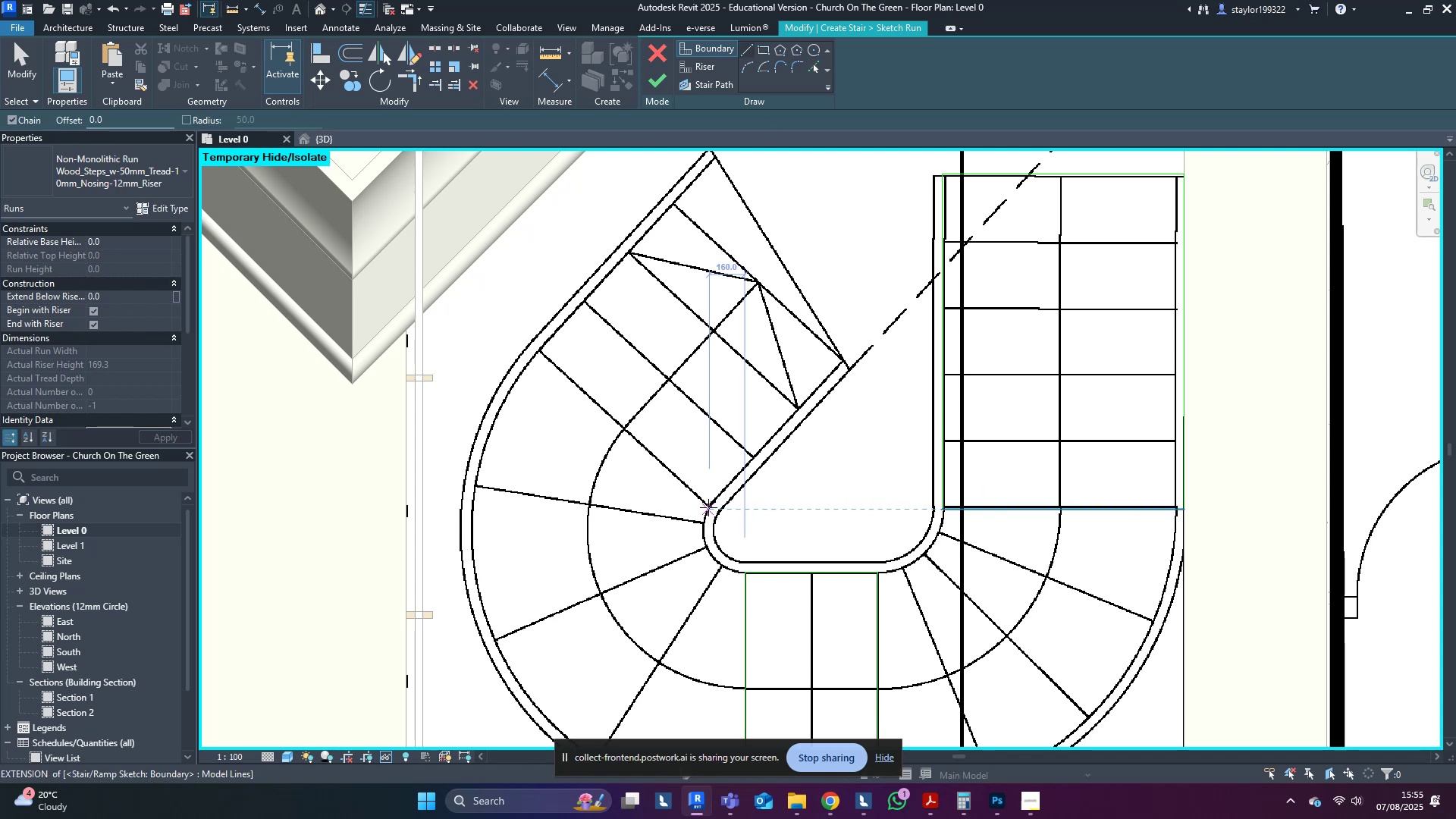 
left_click([708, 507])
 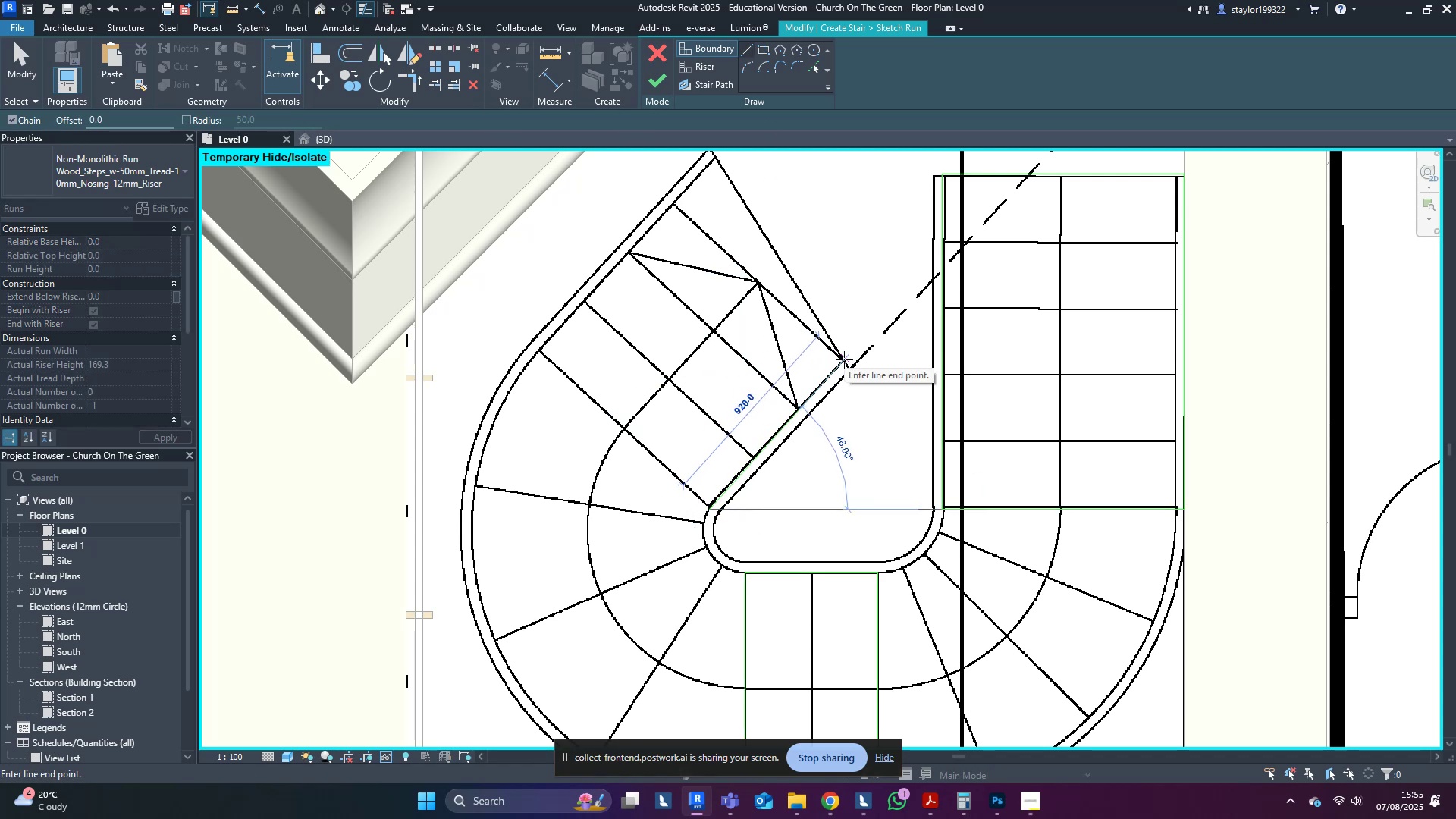 
left_click([844, 359])
 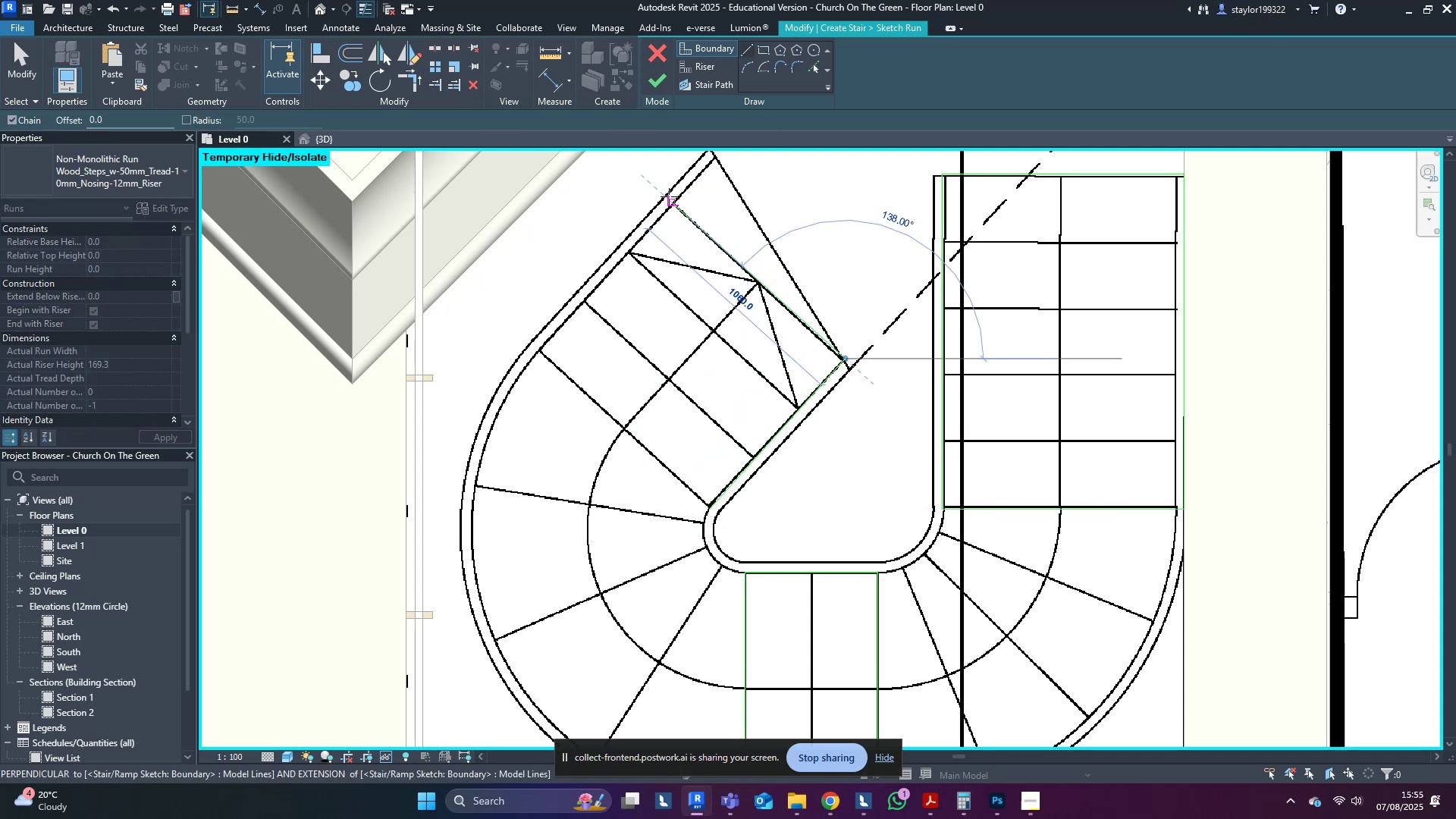 
left_click([667, 193])
 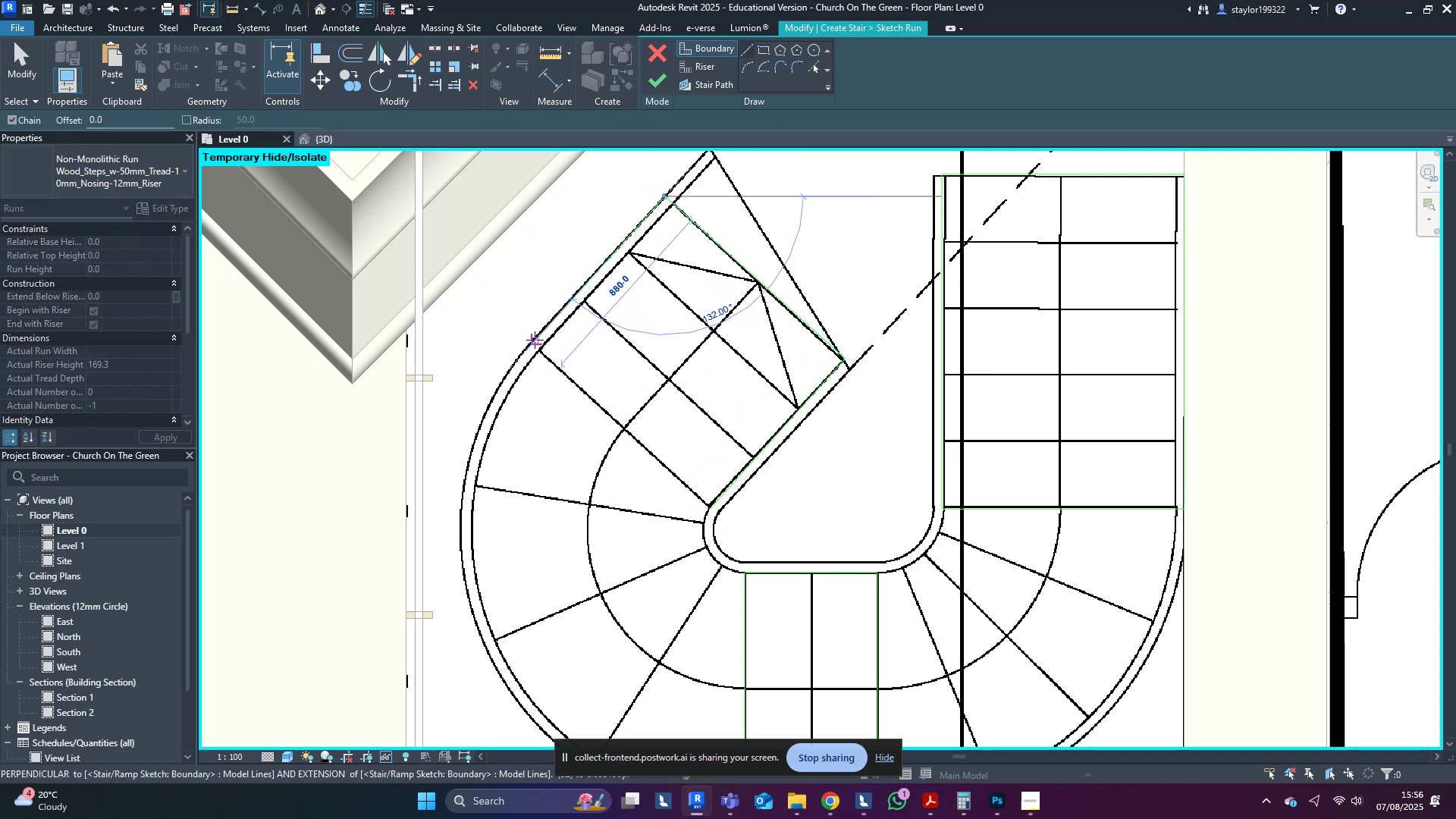 
left_click([534, 342])
 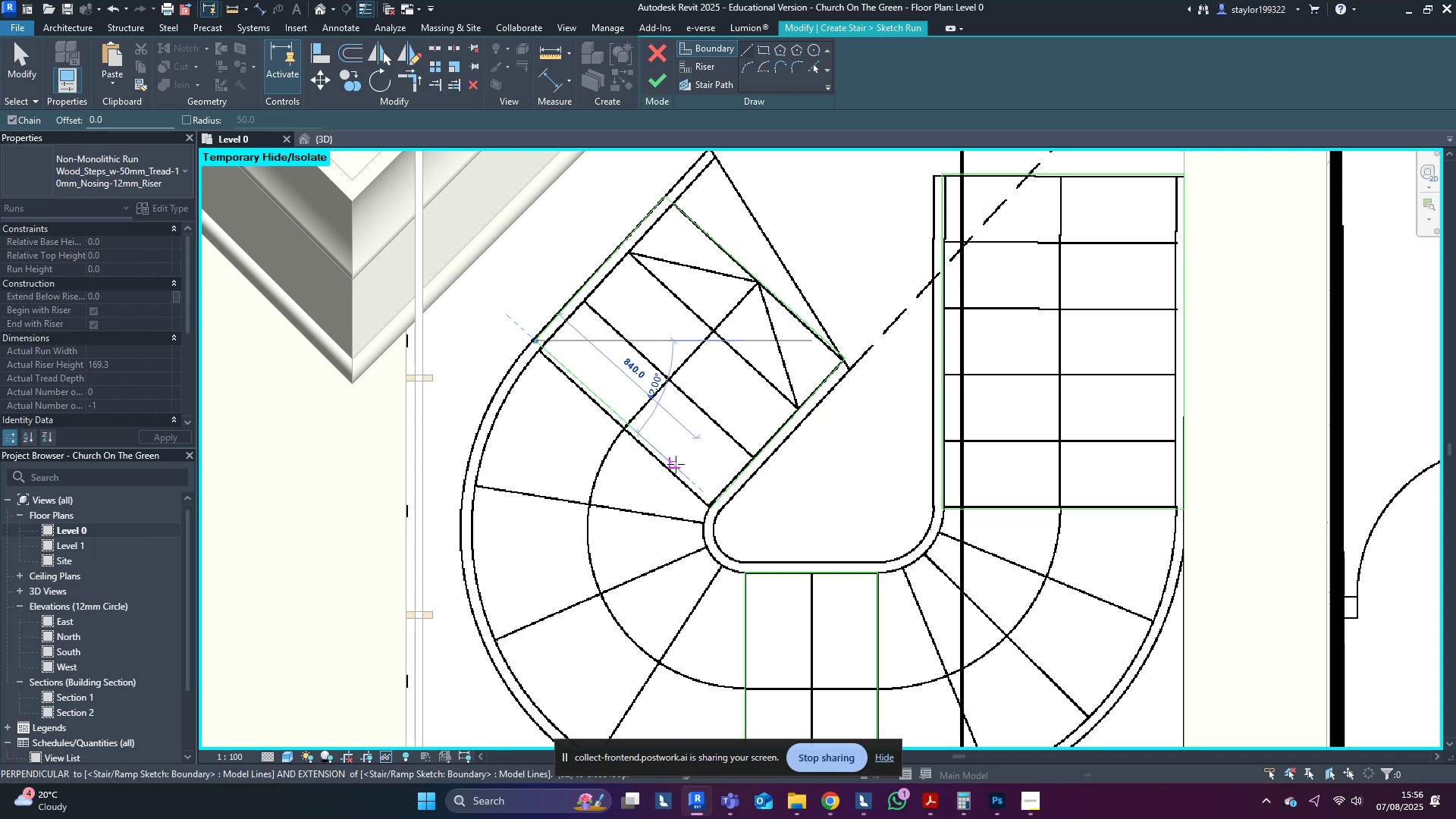 
left_click([676, 464])
 